 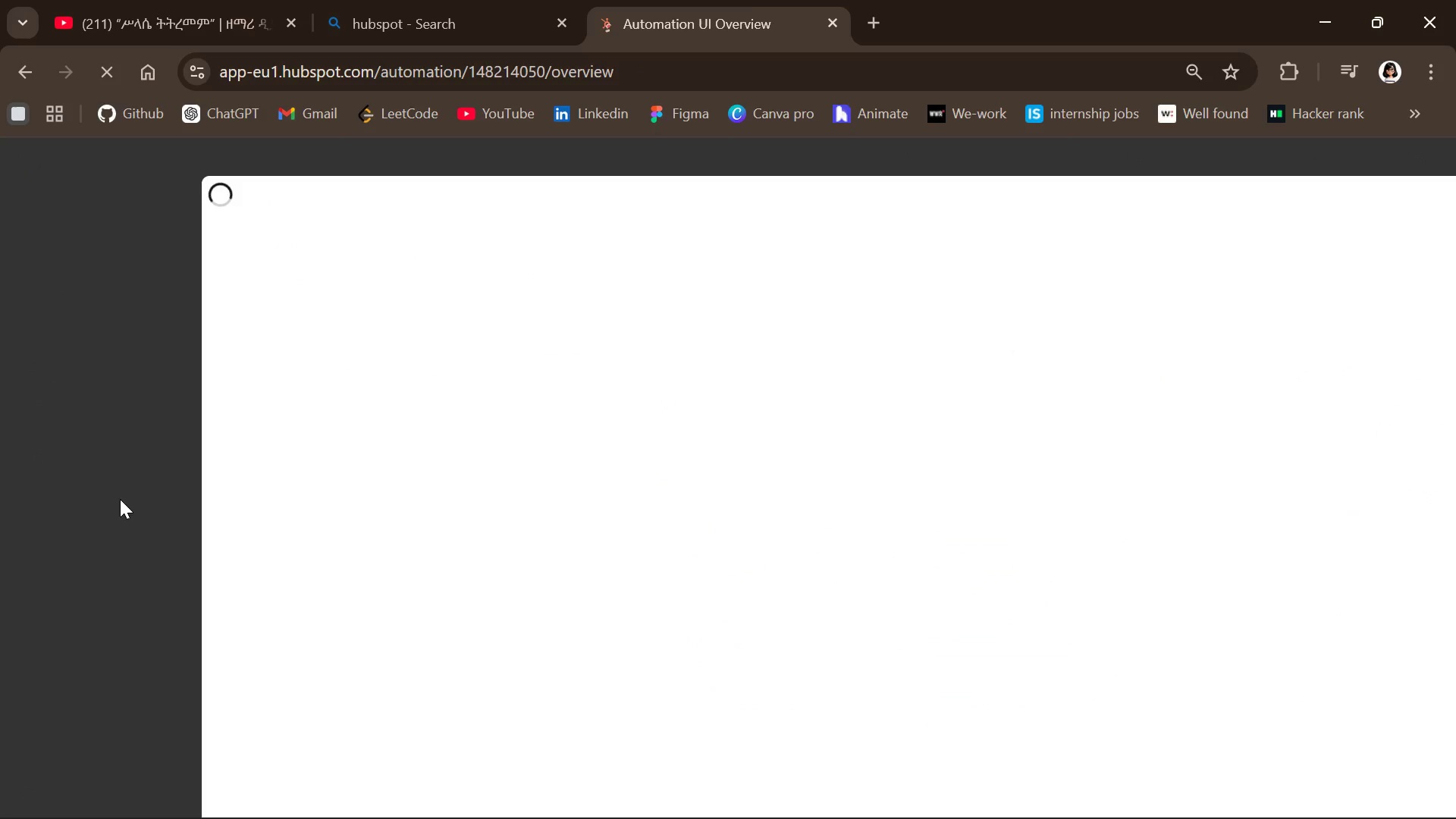 
mouse_move([162, 478])
 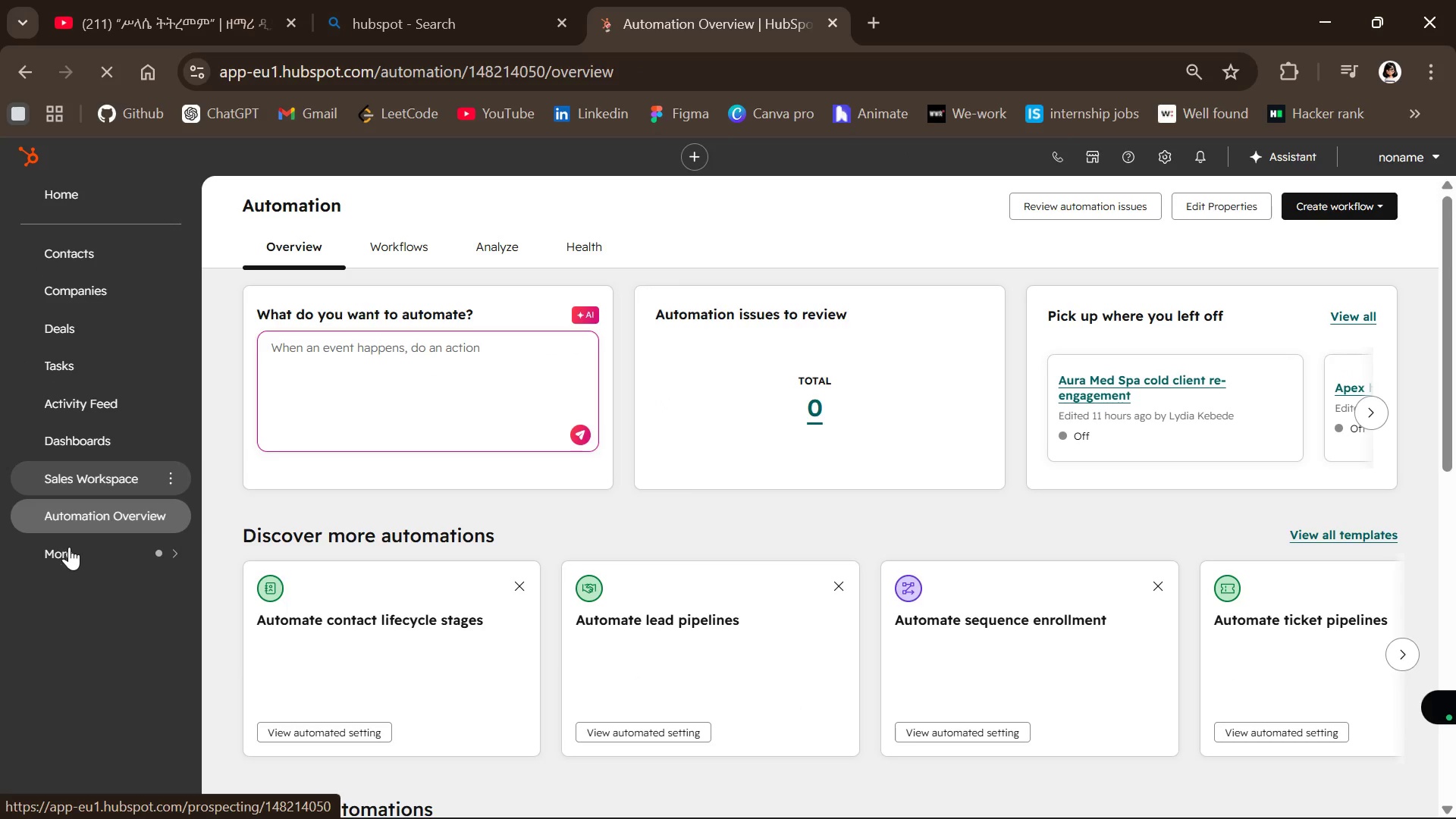 
left_click([69, 547])
 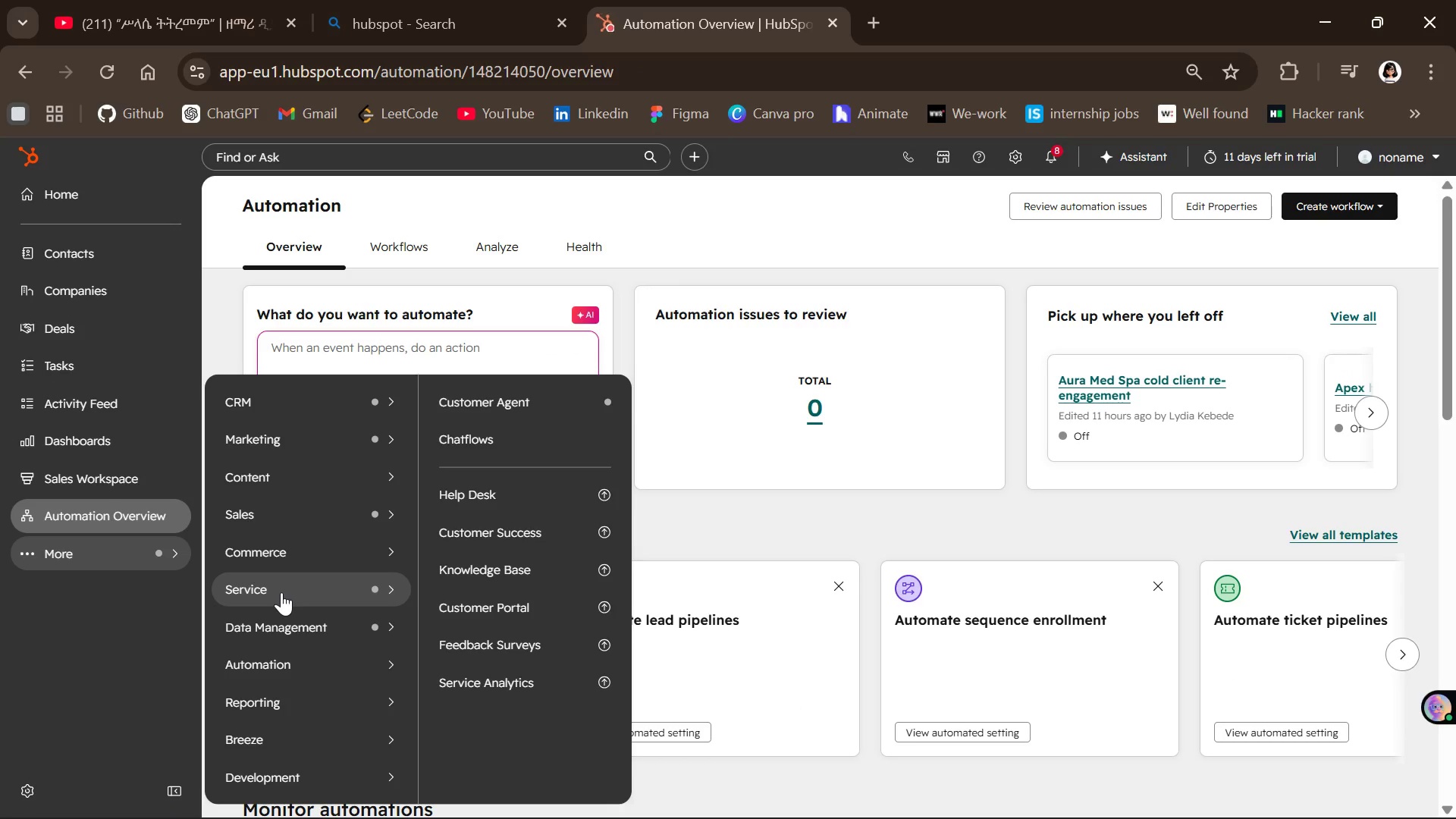 
scroll: coordinate [281, 592], scroll_direction: down, amount: 1.0
 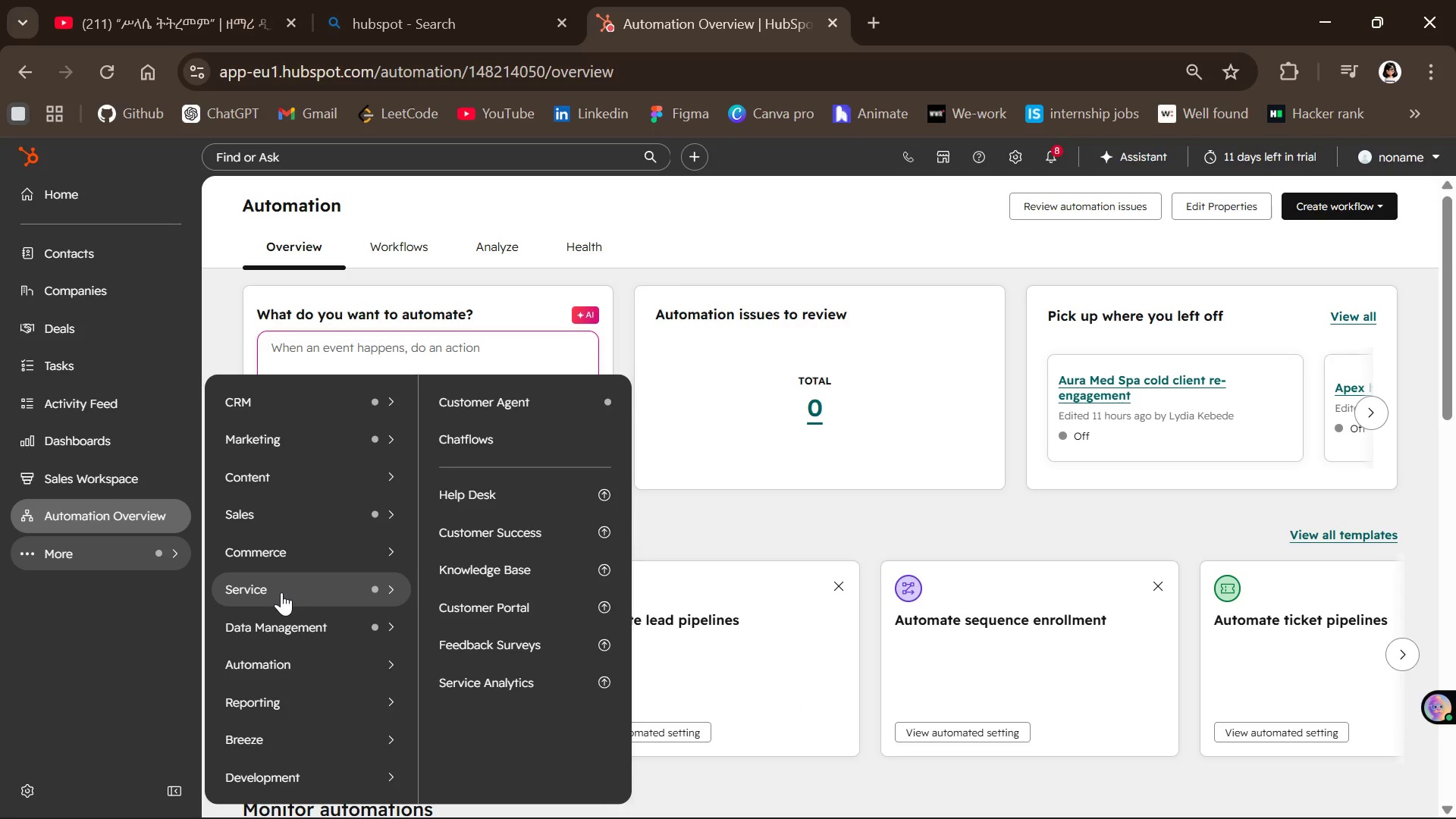 
scroll: coordinate [281, 592], scroll_direction: up, amount: 1.0
 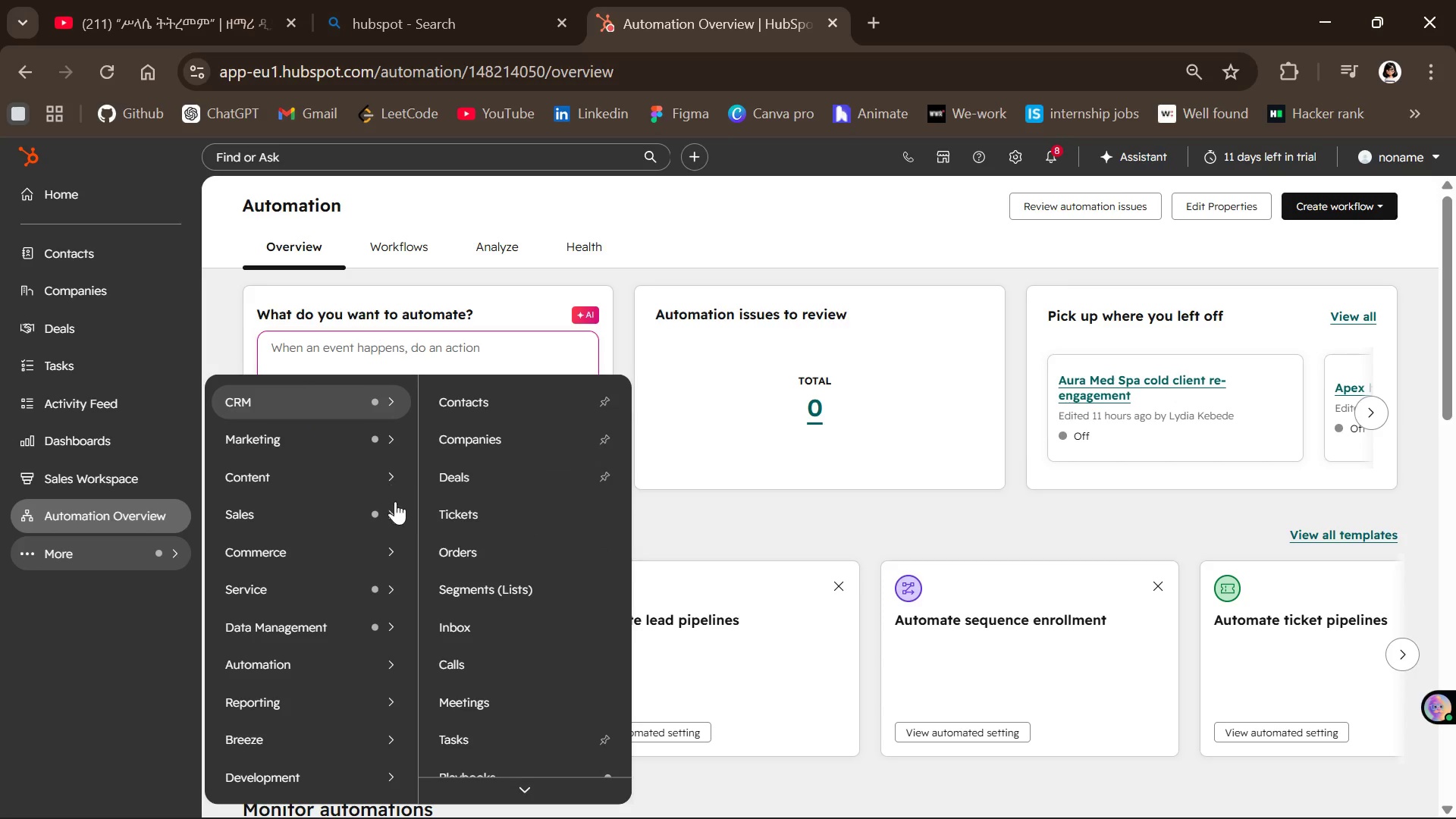 
left_click([506, 577])
 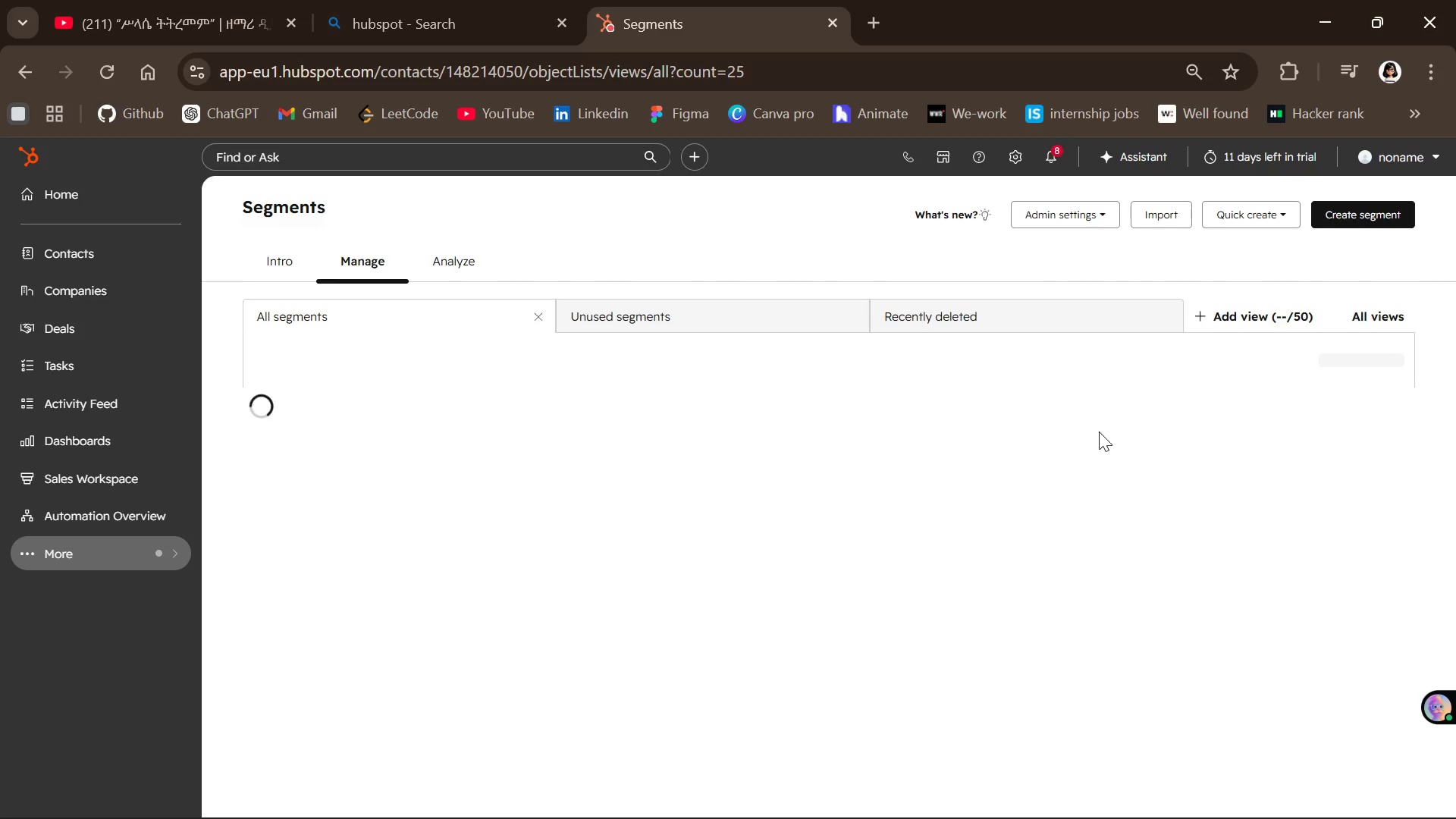 
wait(6.33)
 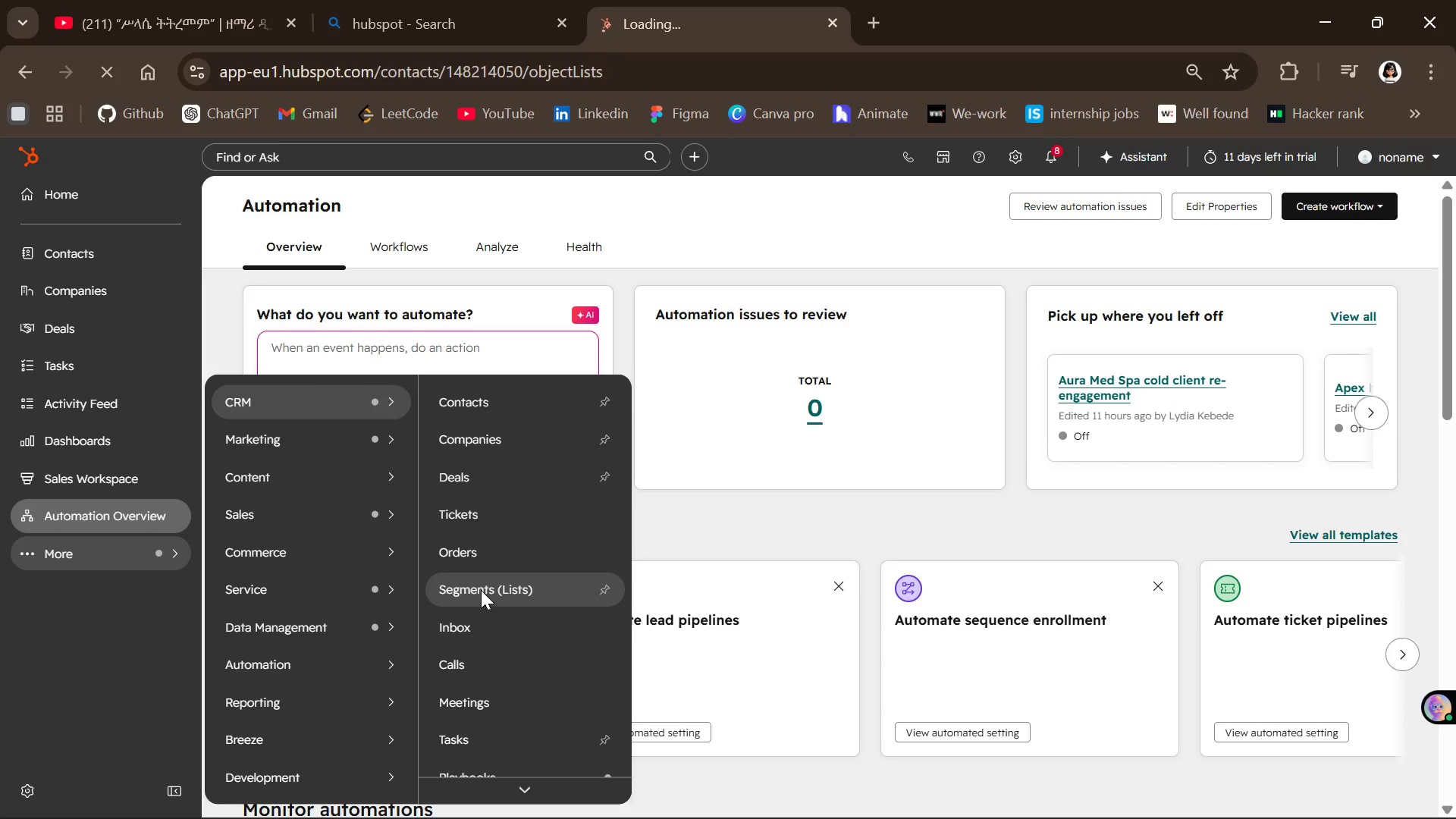 
left_click([1338, 212])
 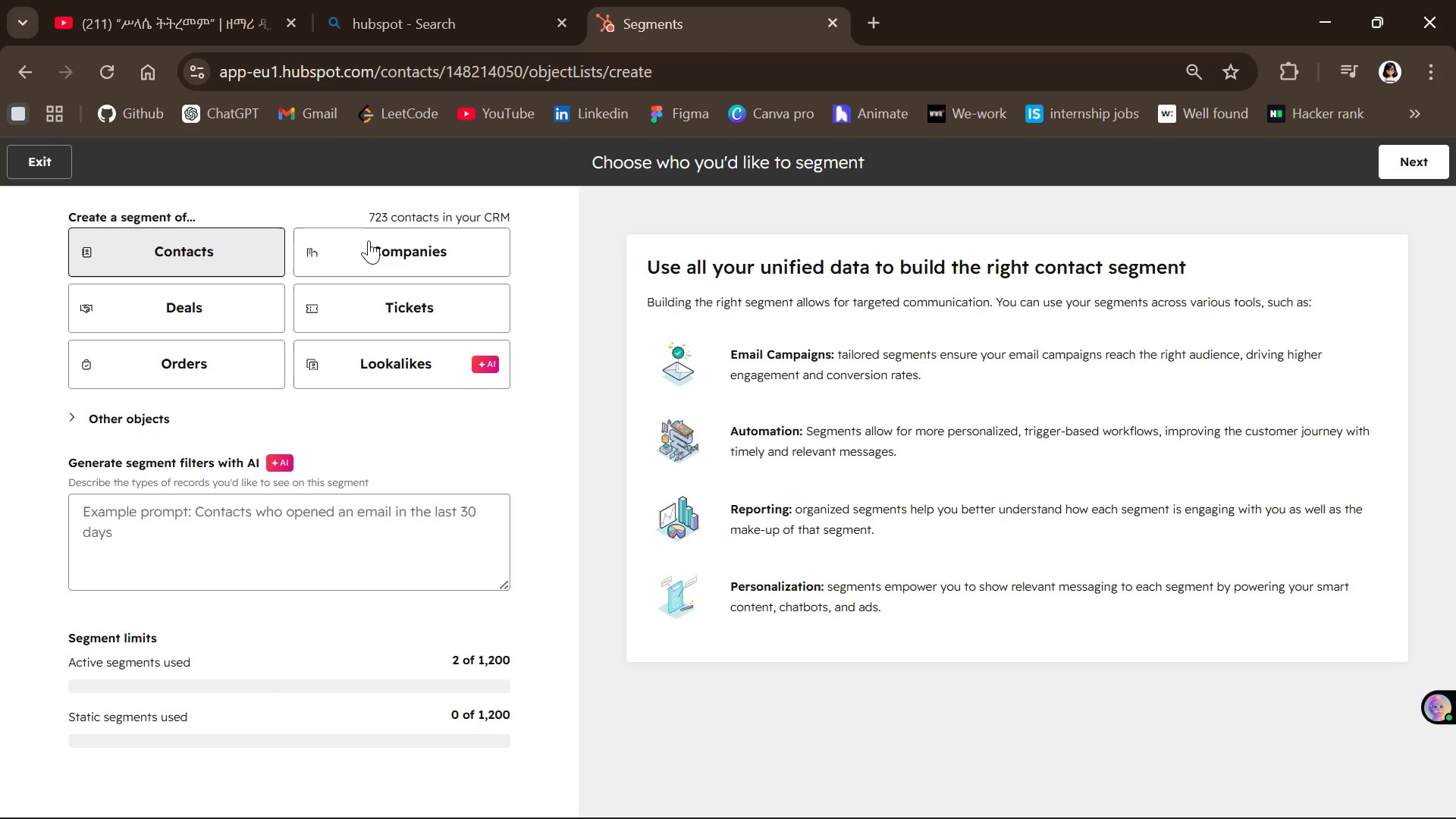 
left_click([243, 238])
 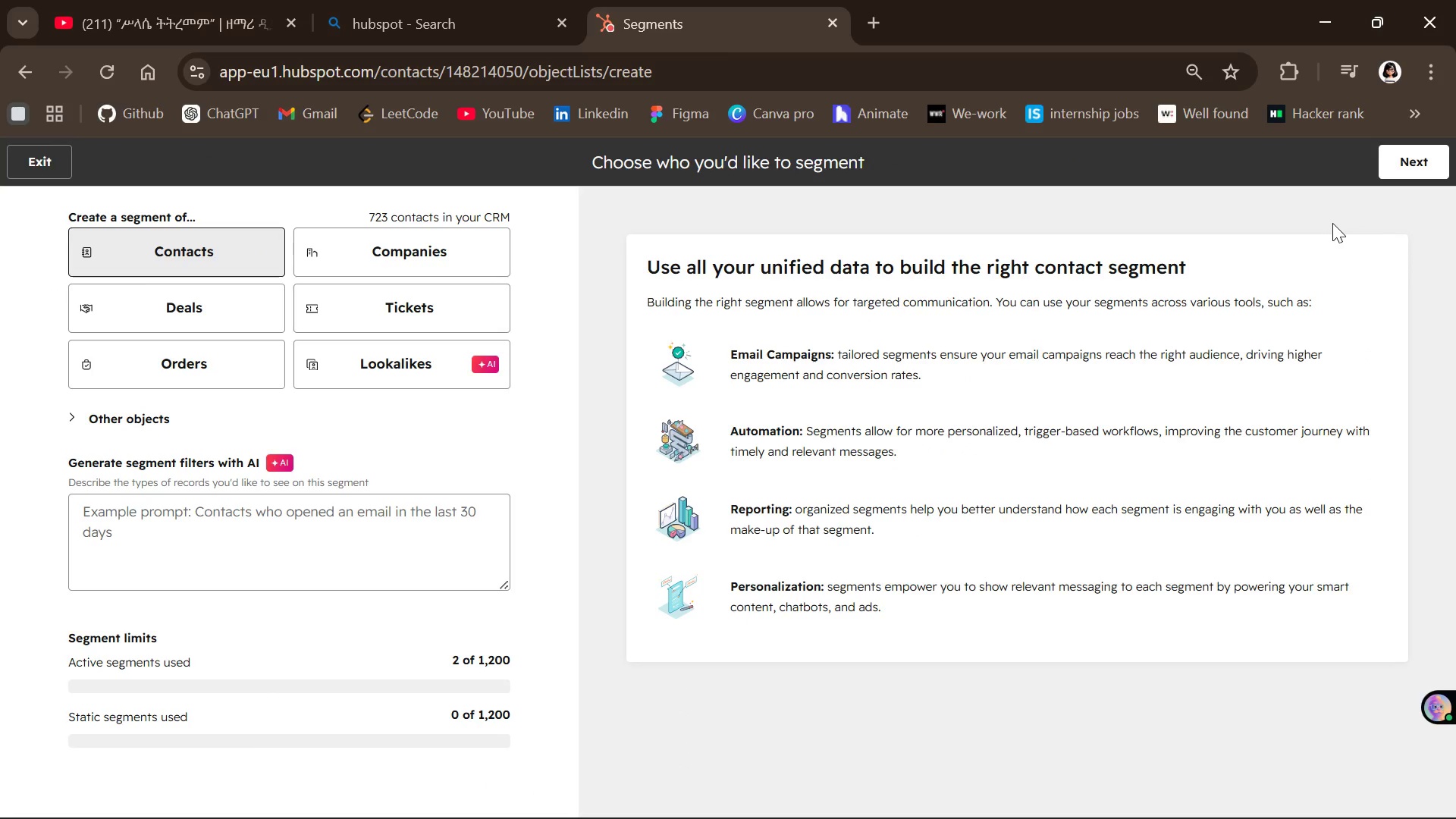 
left_click([1413, 167])
 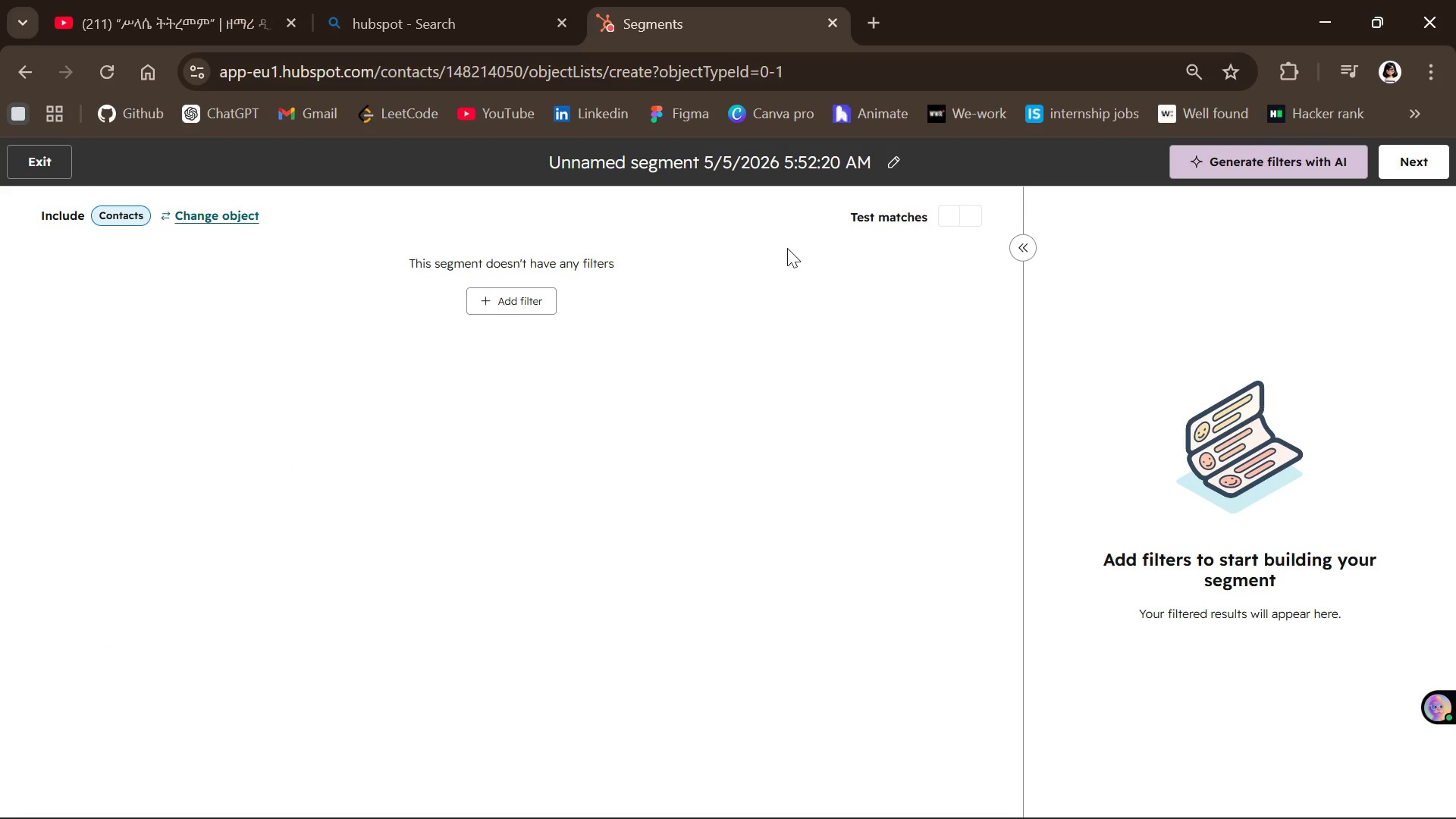 
left_click([527, 295])
 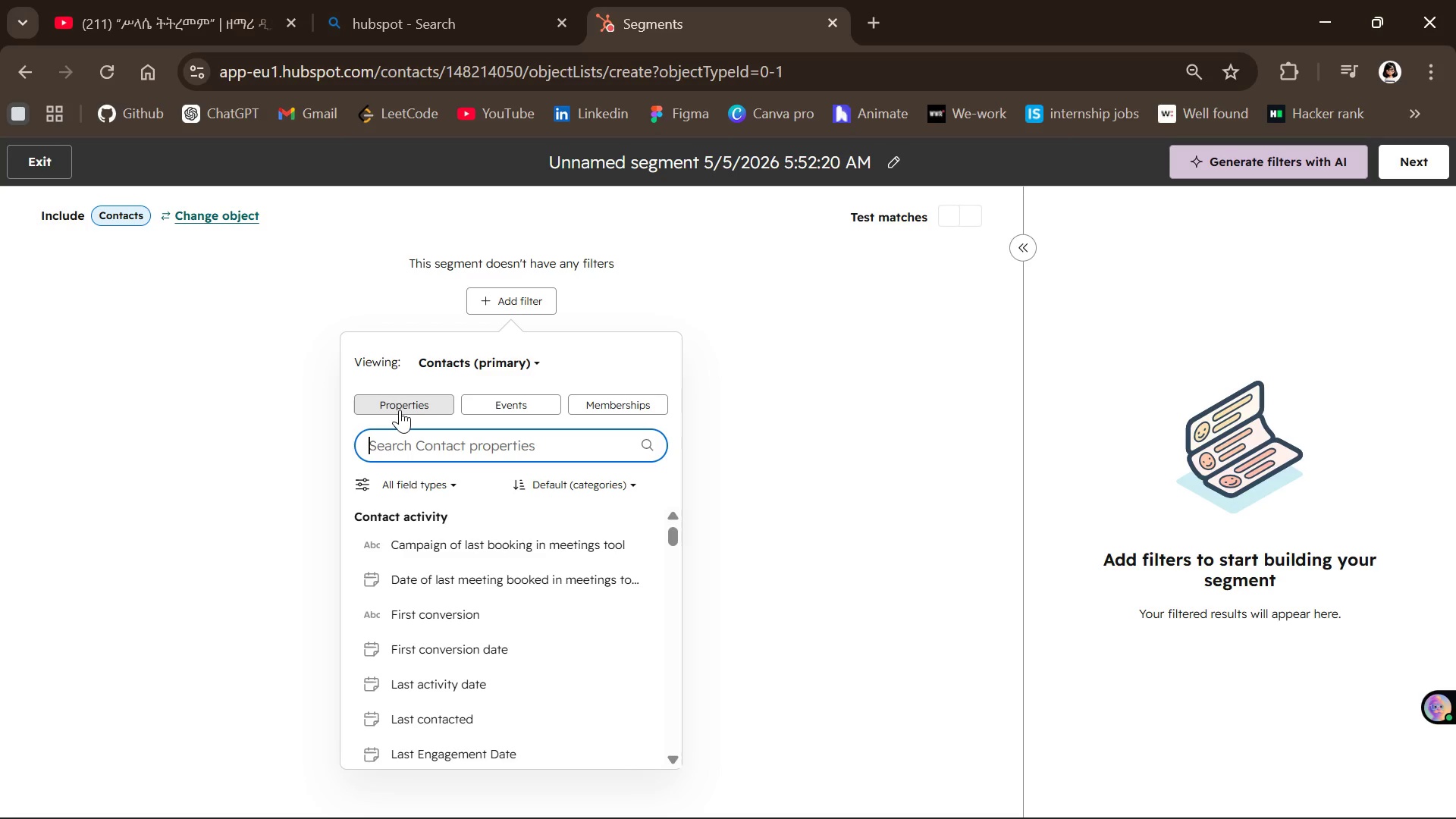 
wait(31.81)
 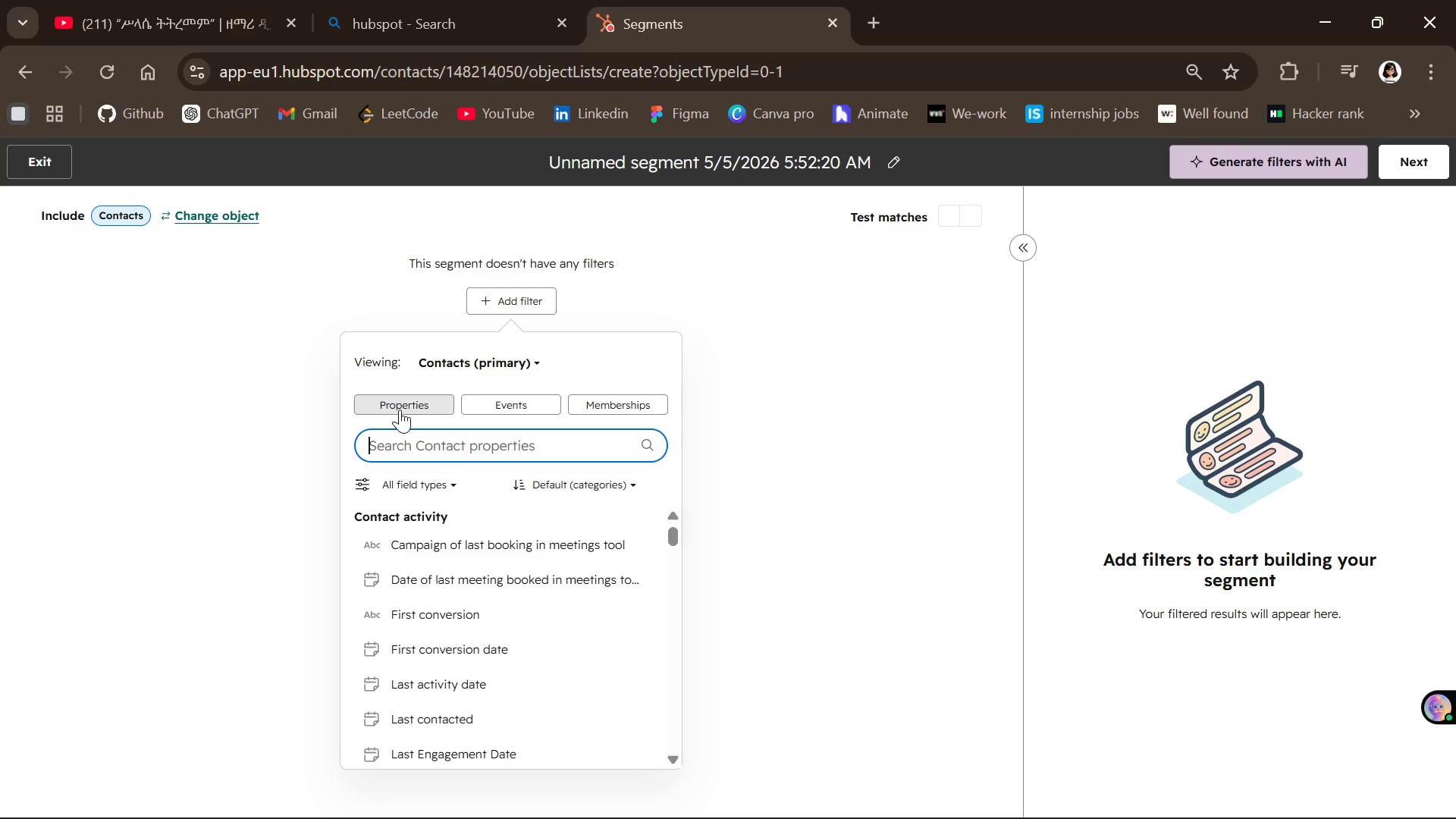 
left_click([883, 159])
 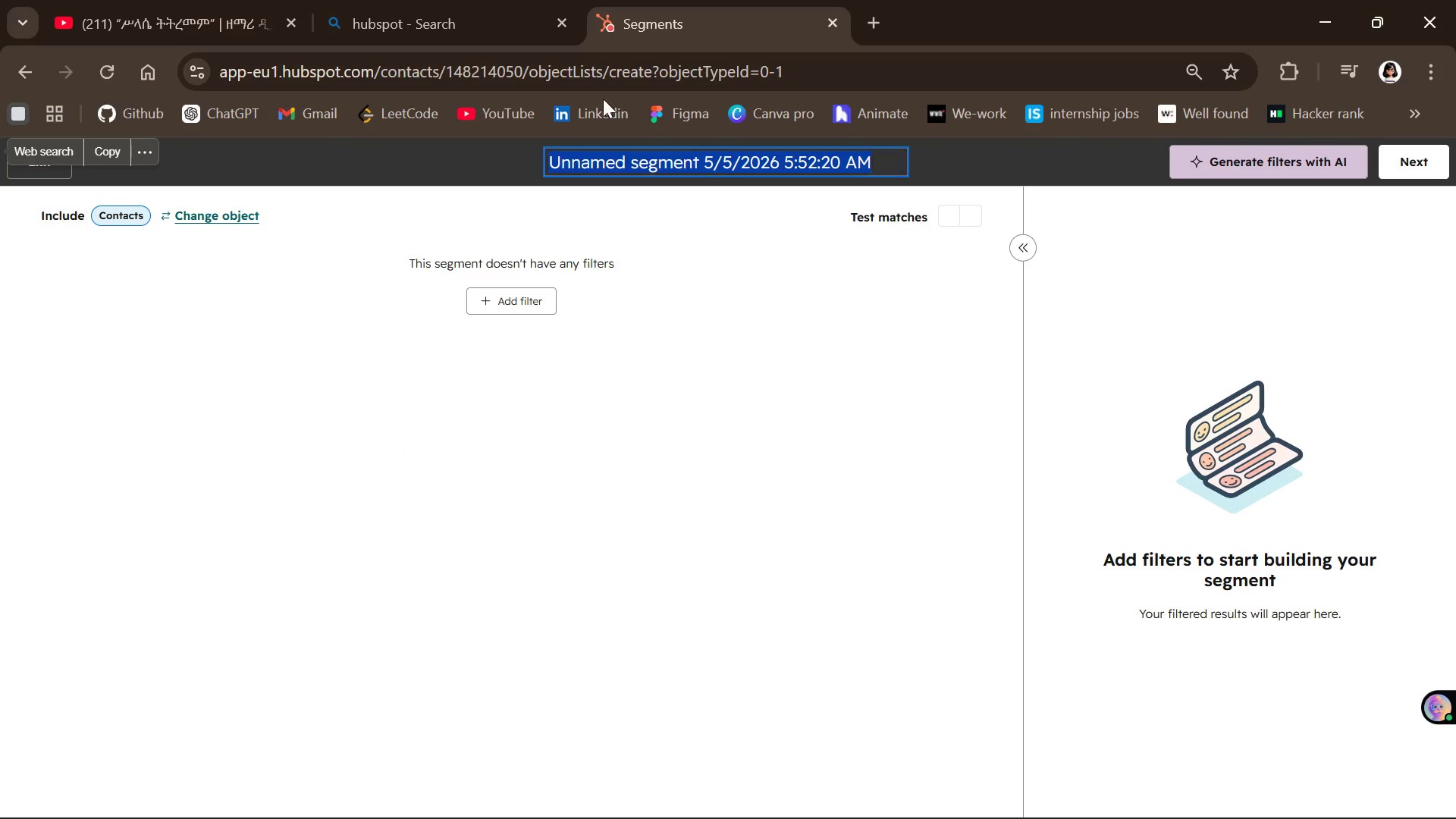 
key(Backspace)
 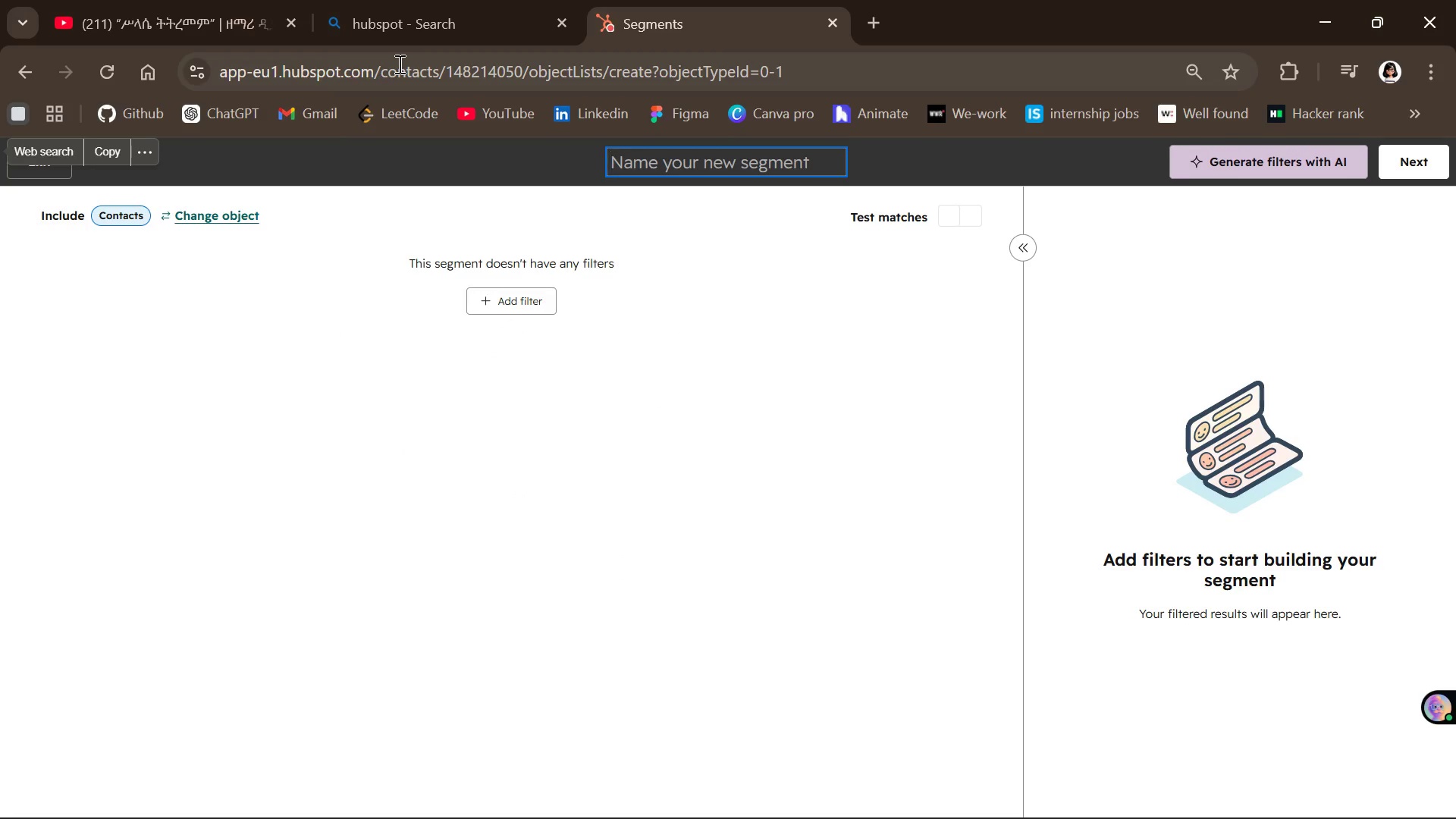 
key(CapsLock)
 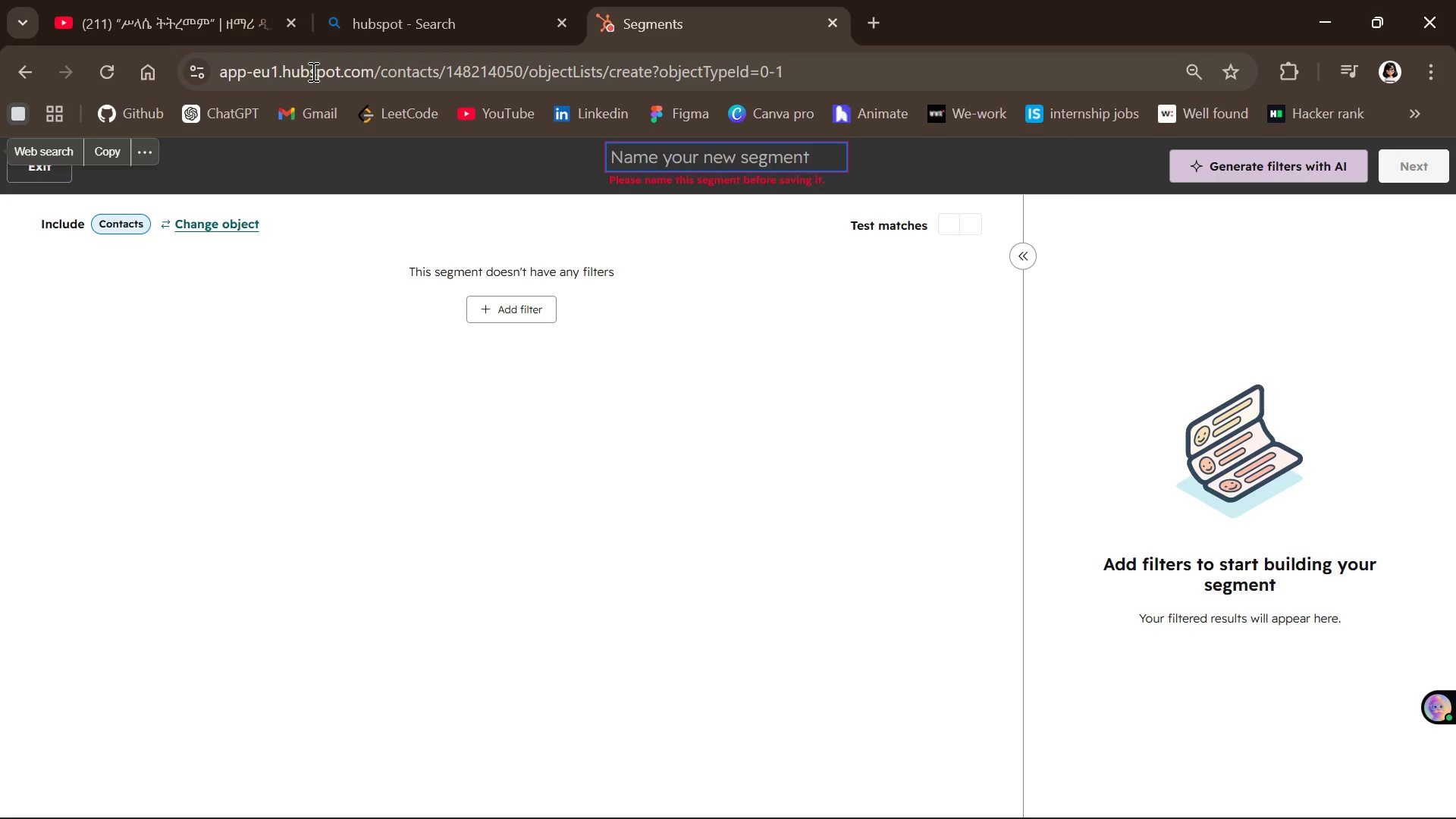 
type(Orchestral Musicians )
 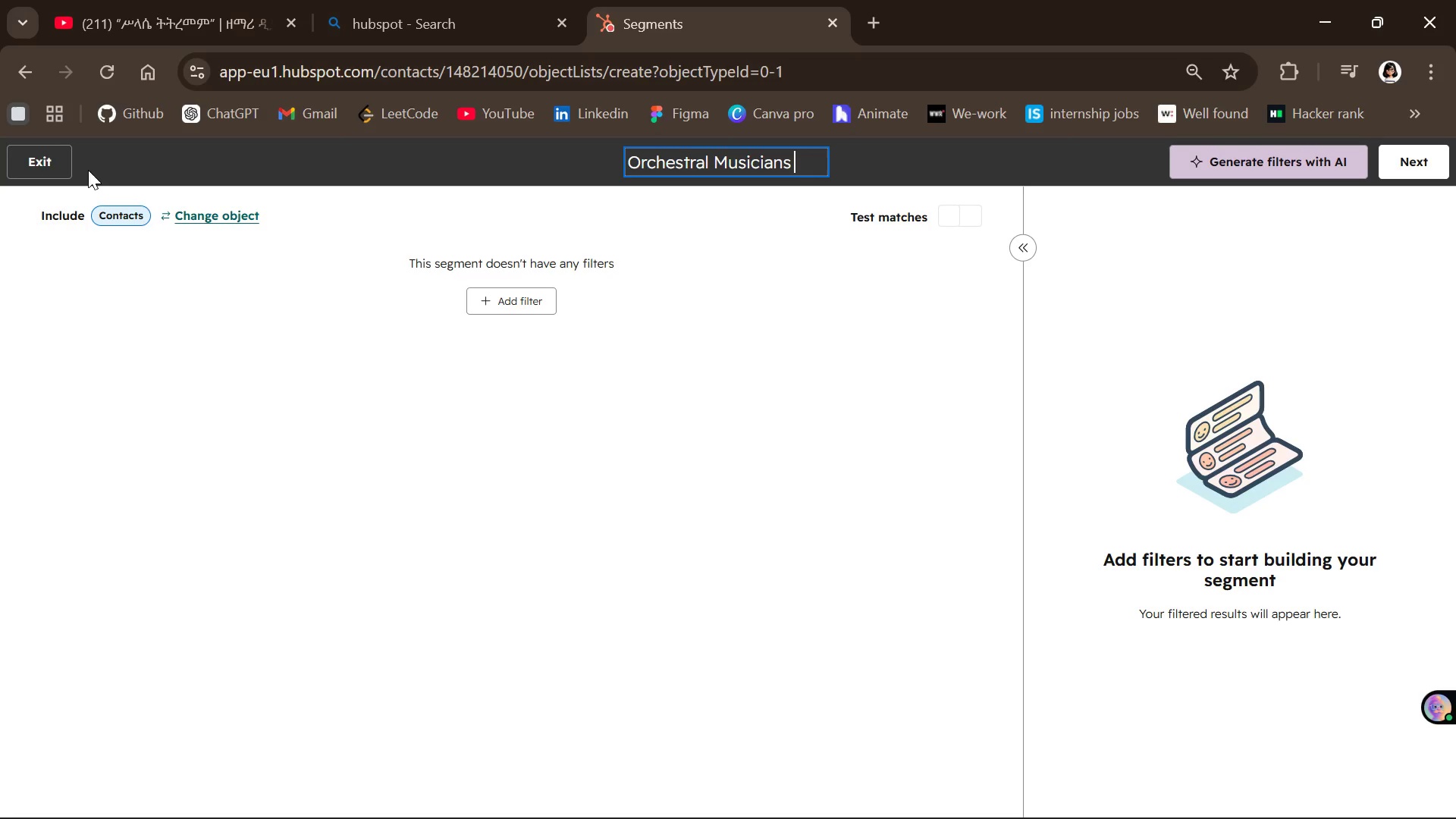 
left_click([491, 291])
 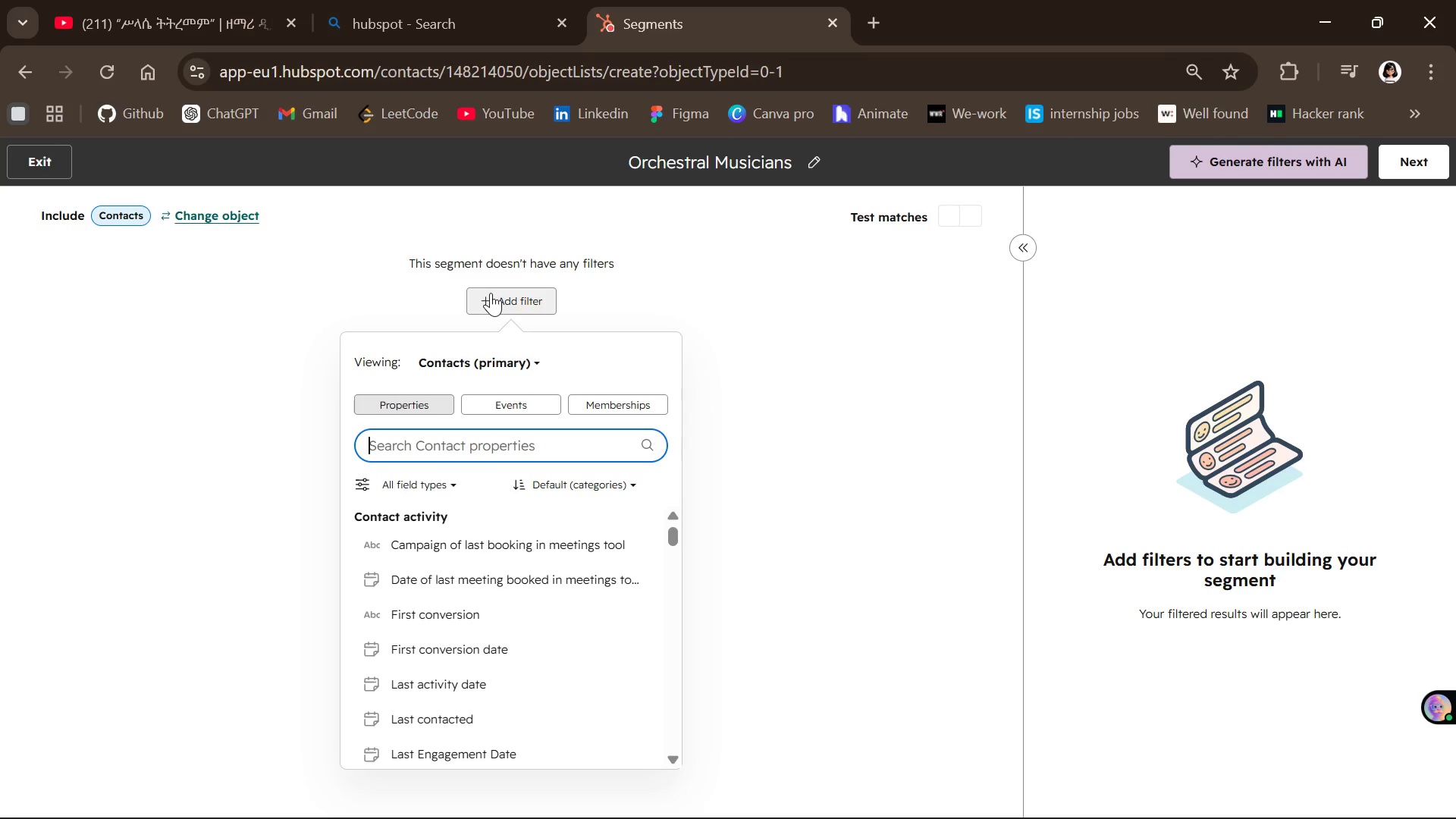 
wait(10.77)
 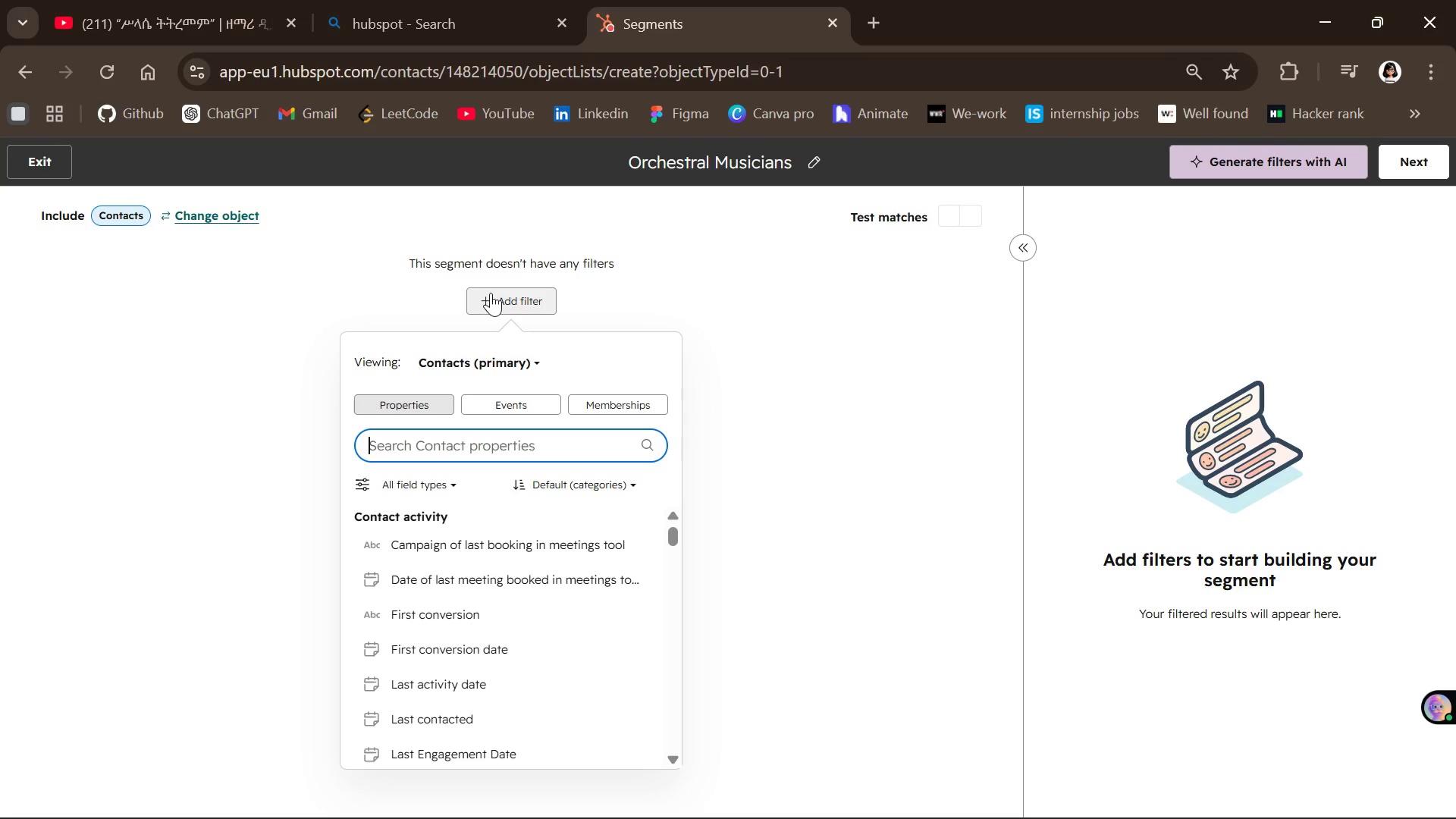 
type(instrume)
 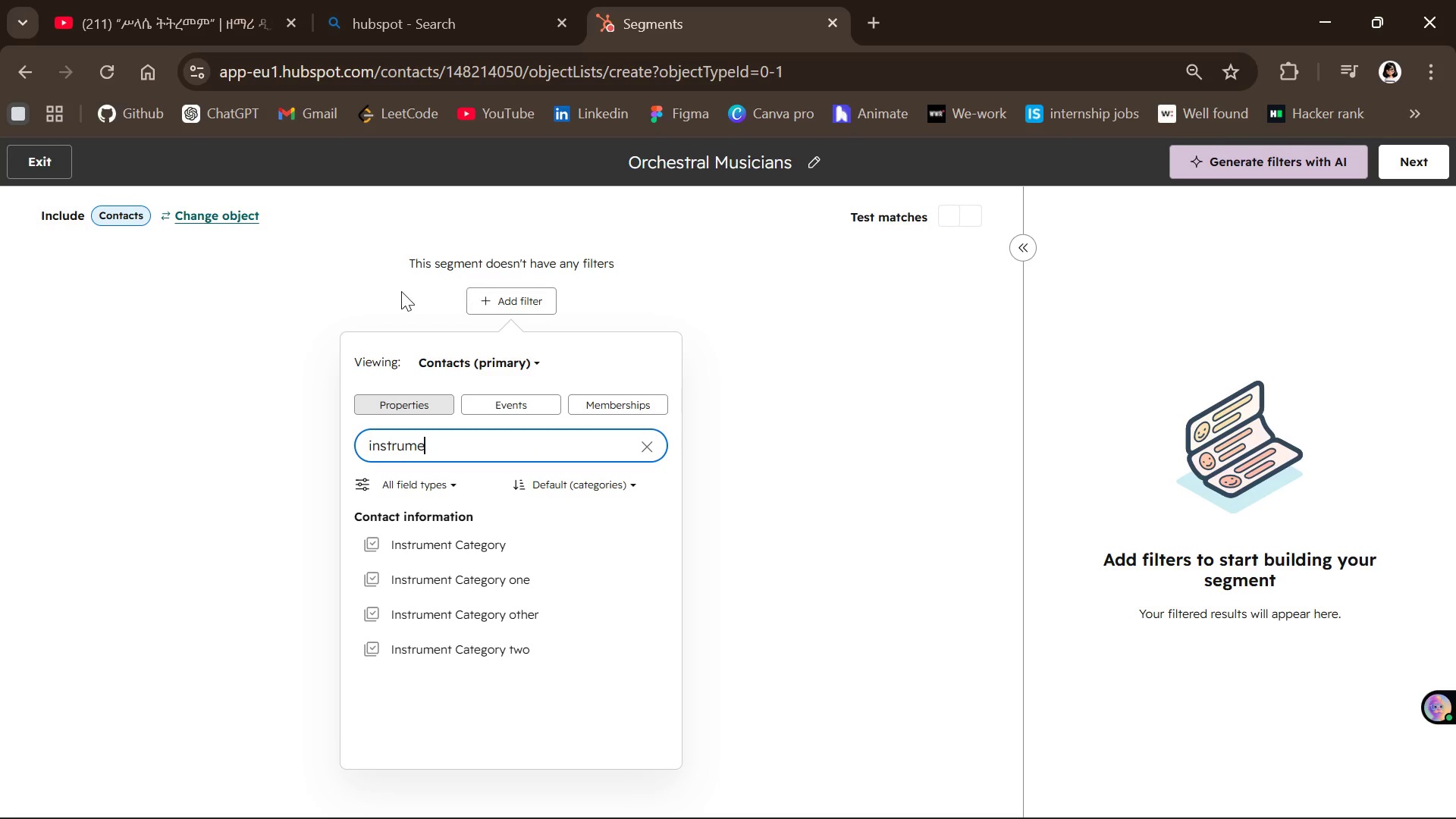 
type(nt cate)
 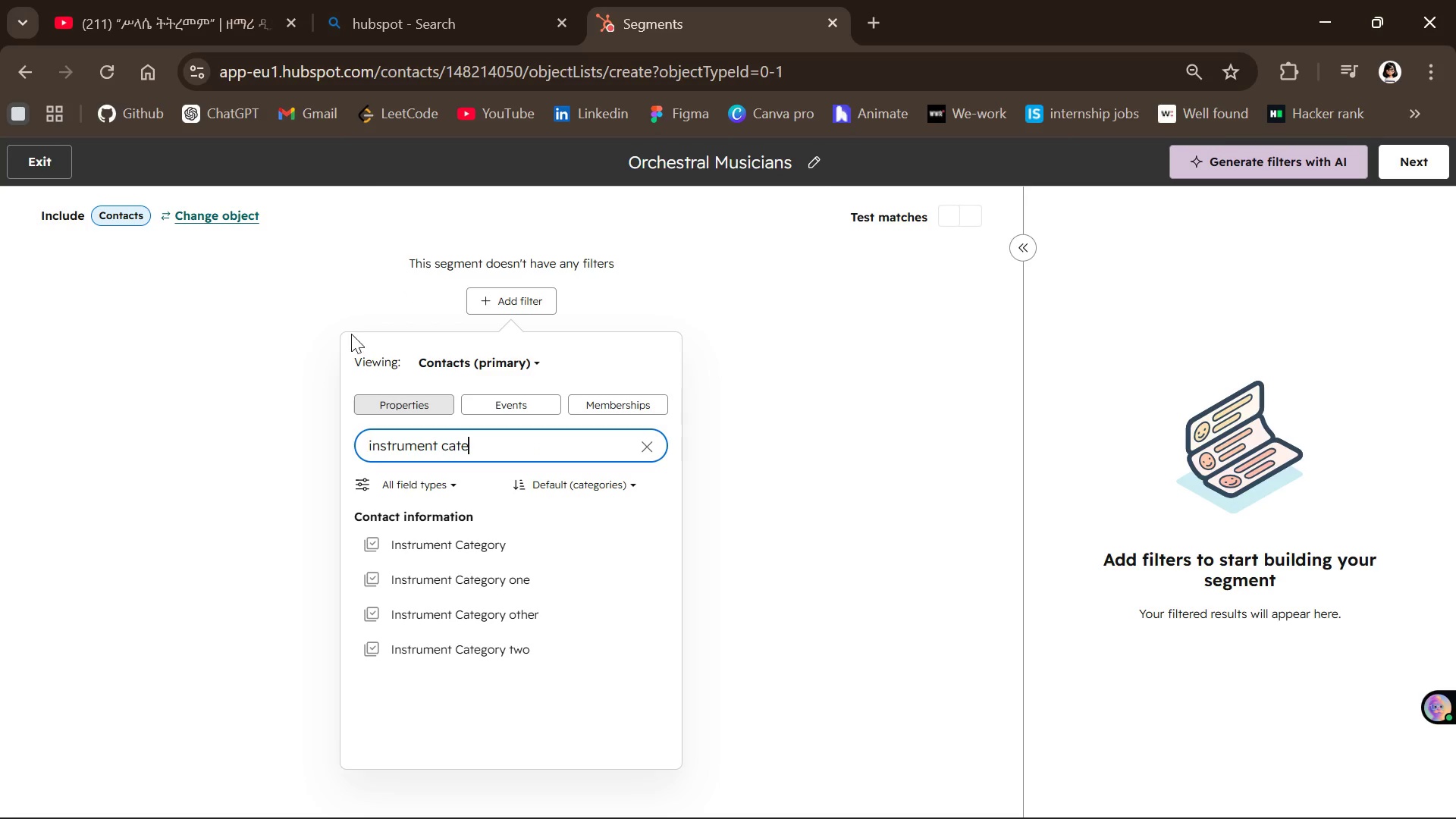 
type(gi)
key(Backspace)
type(ot=)
key(Backspace)
key(Backspace)
type(ry)
 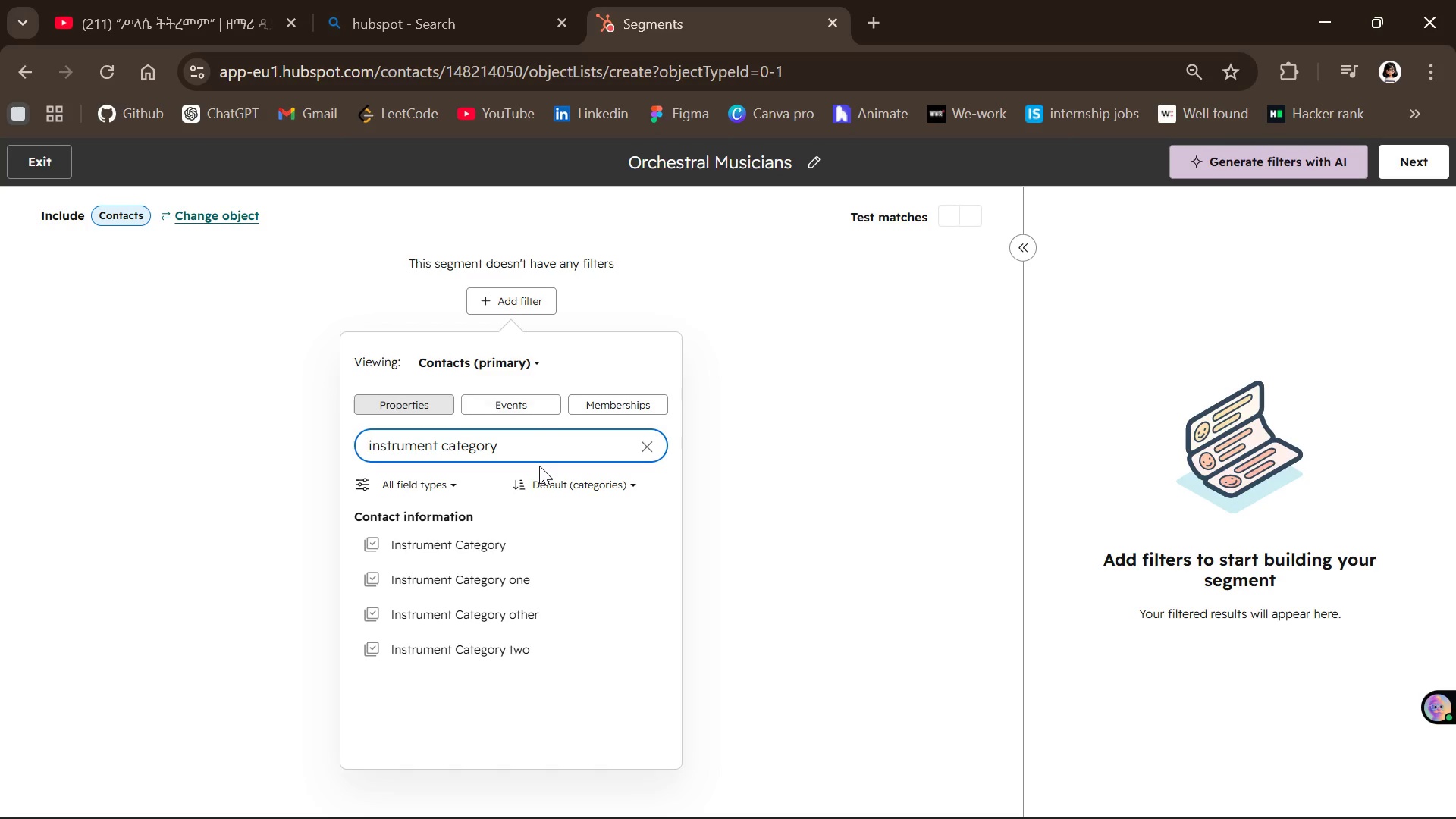 
wait(6.81)
 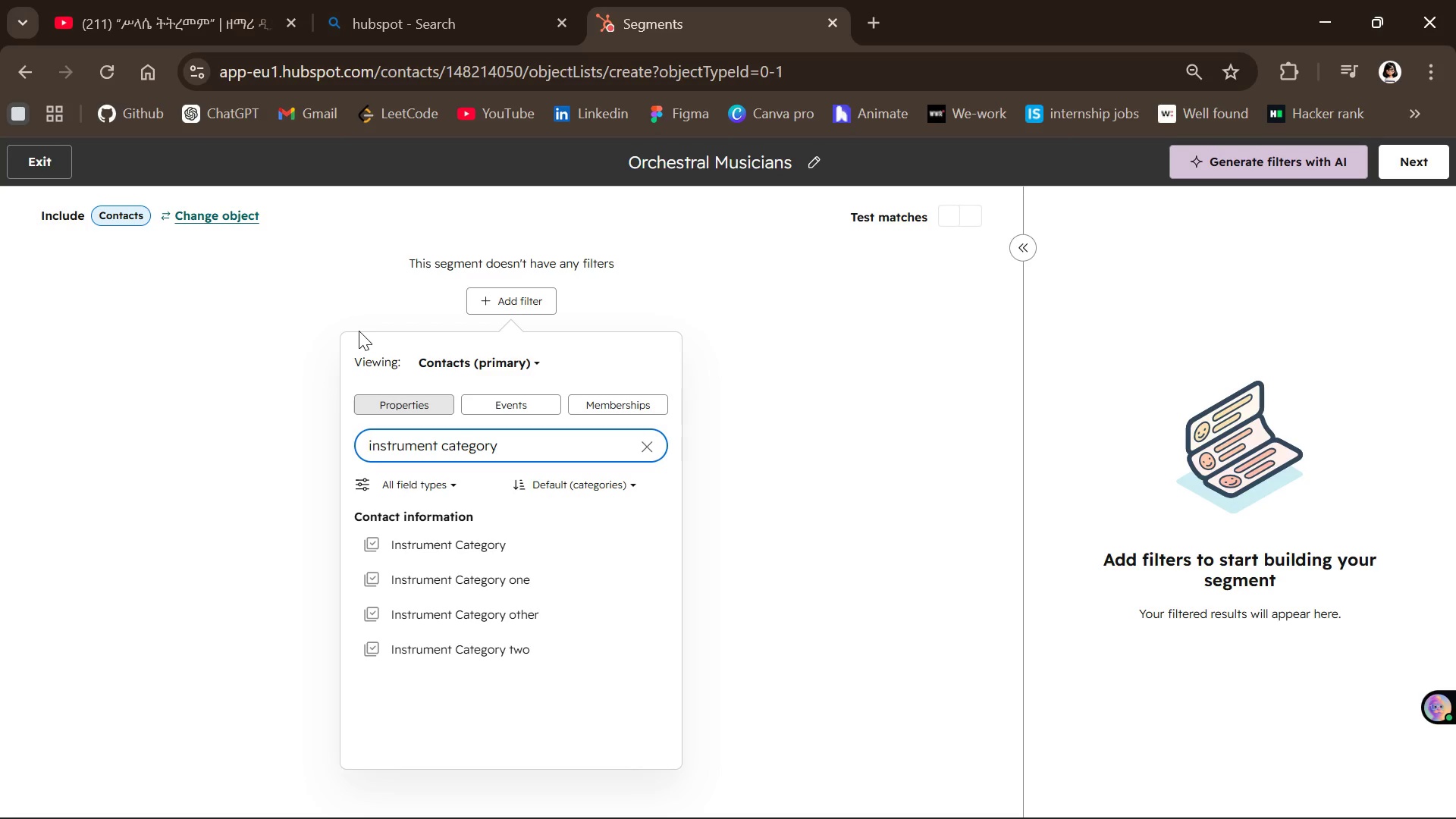 
left_click([538, 606])
 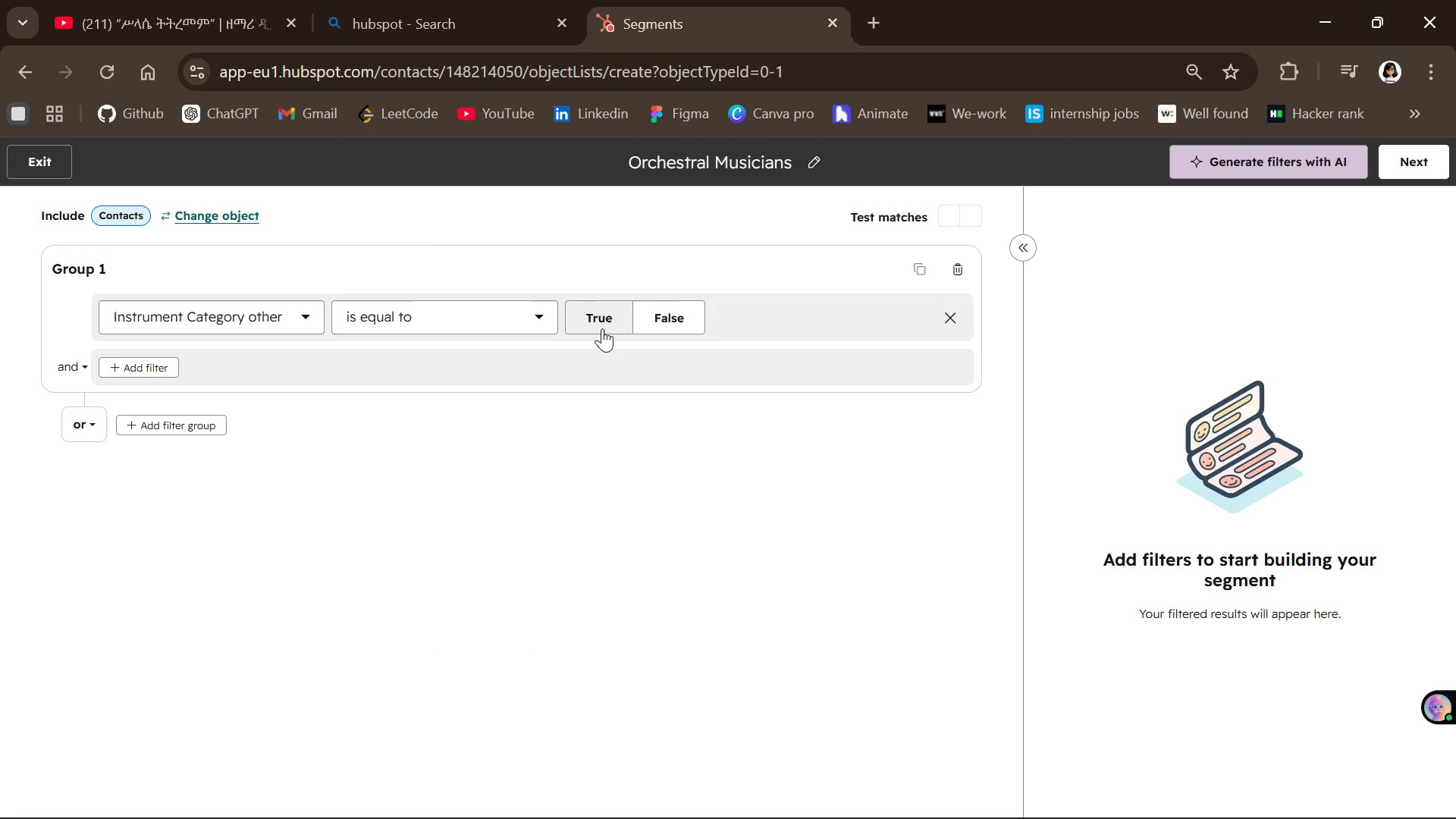 
left_click([607, 310])
 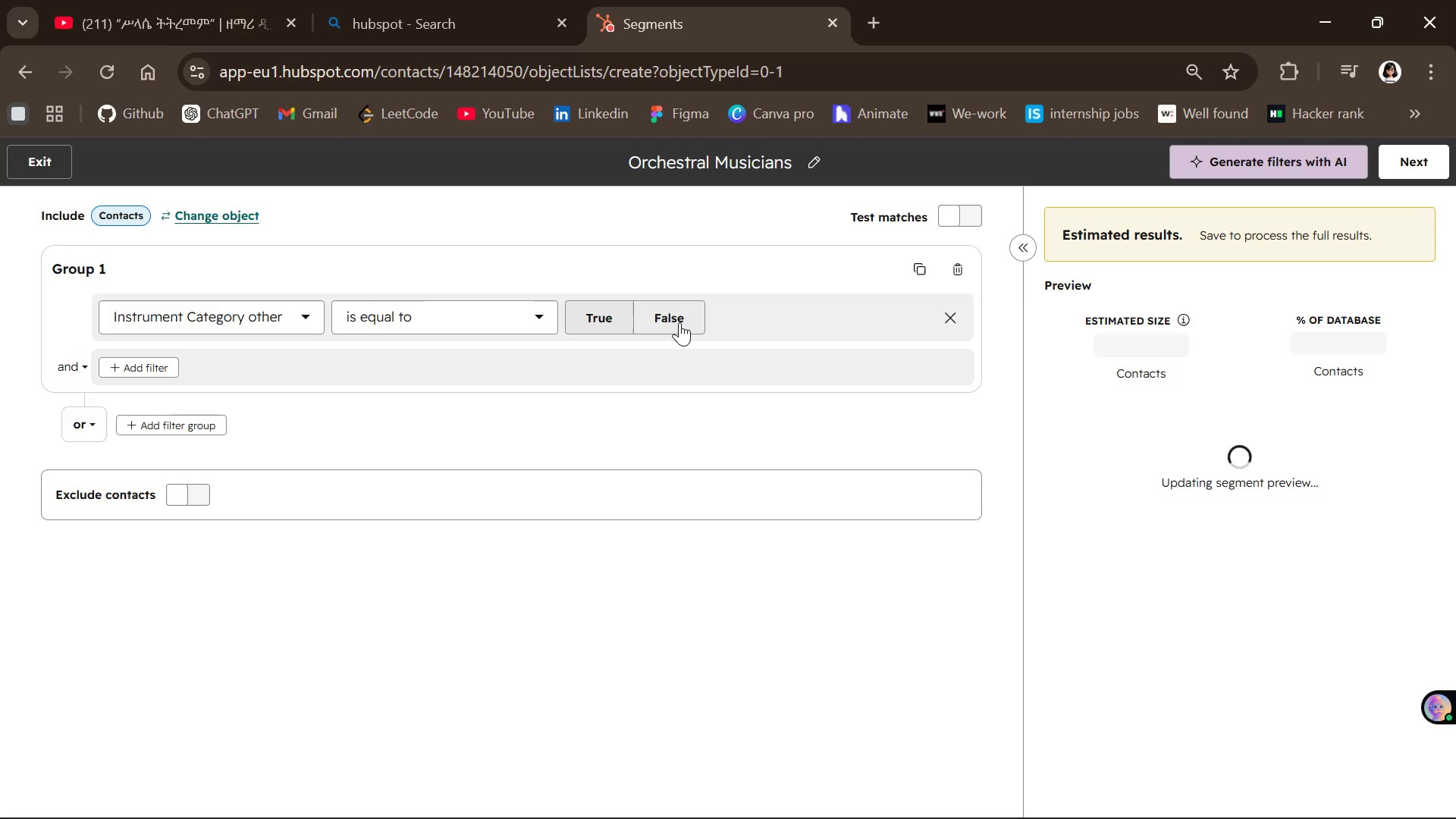 
wait(8.05)
 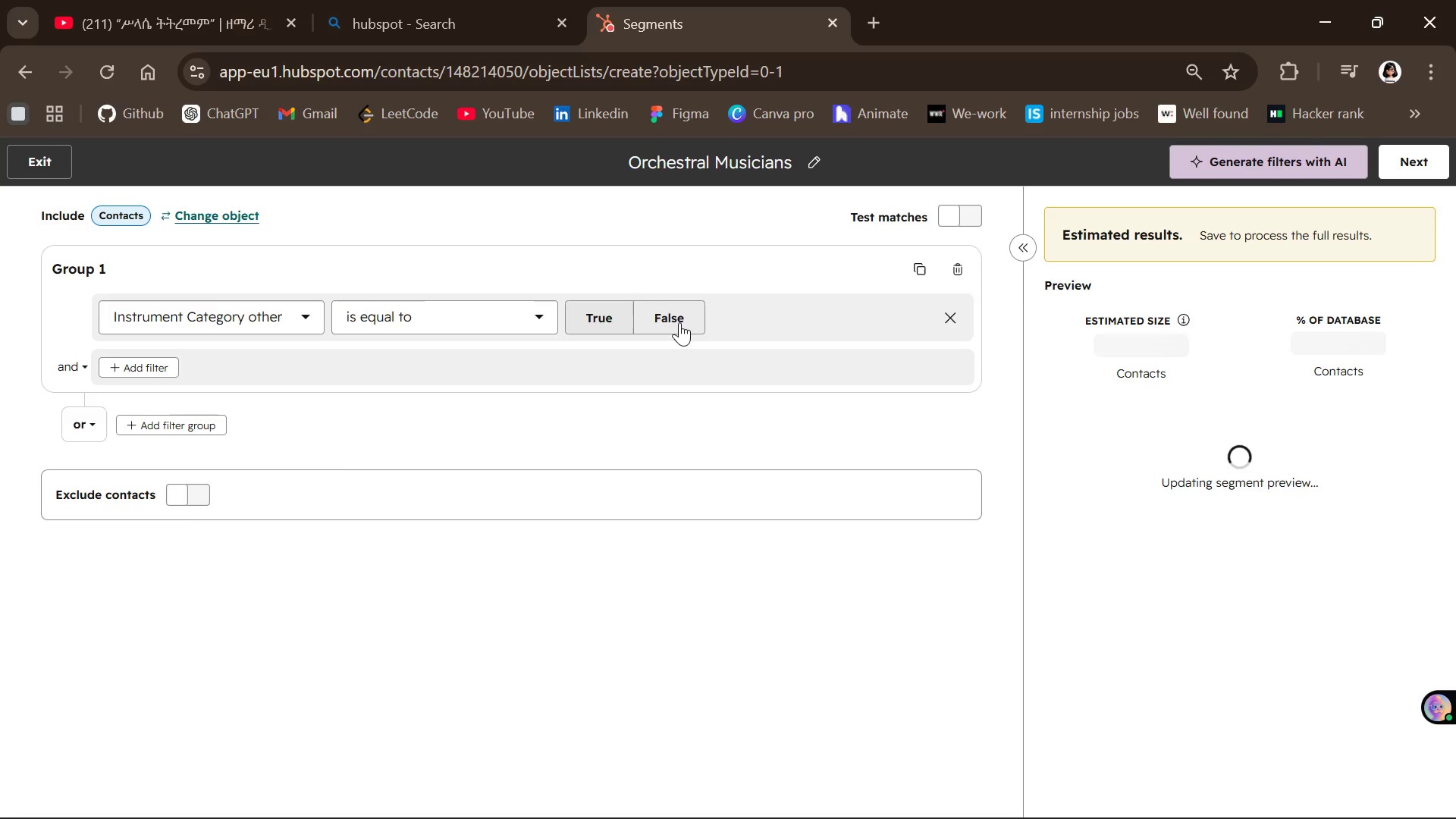 
left_click([946, 327])
 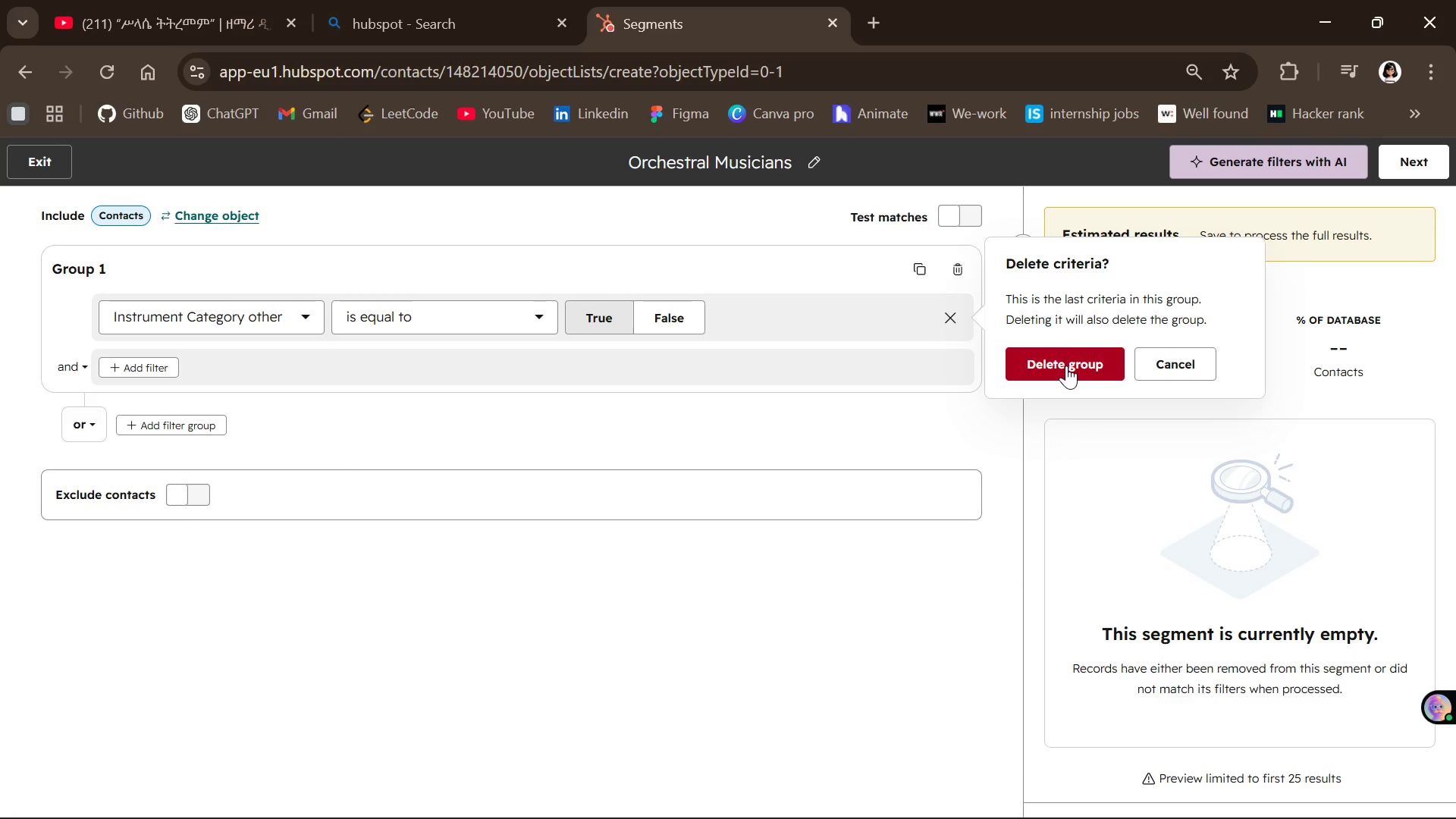 
left_click([1066, 366])
 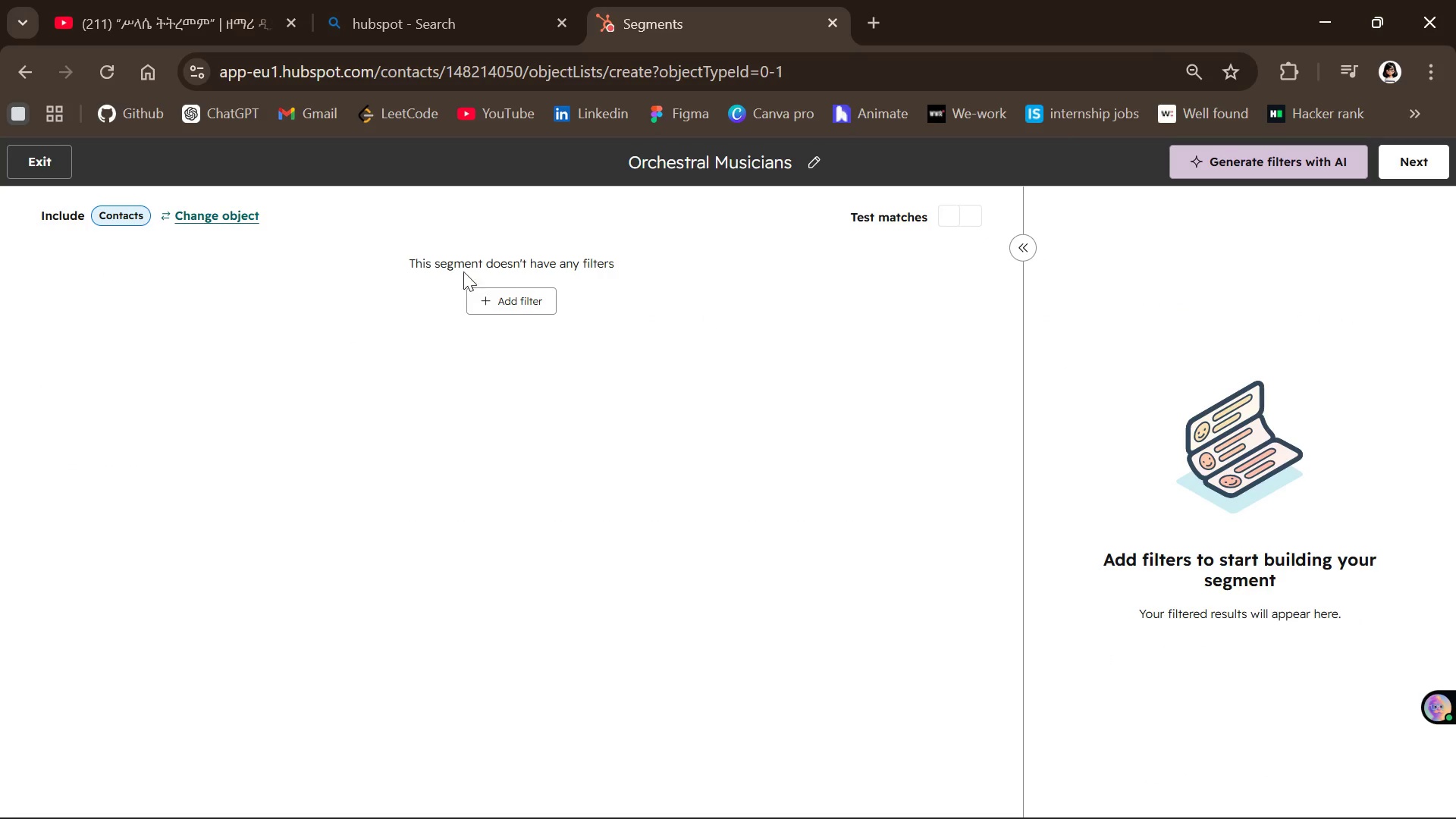 
left_click([535, 318])
 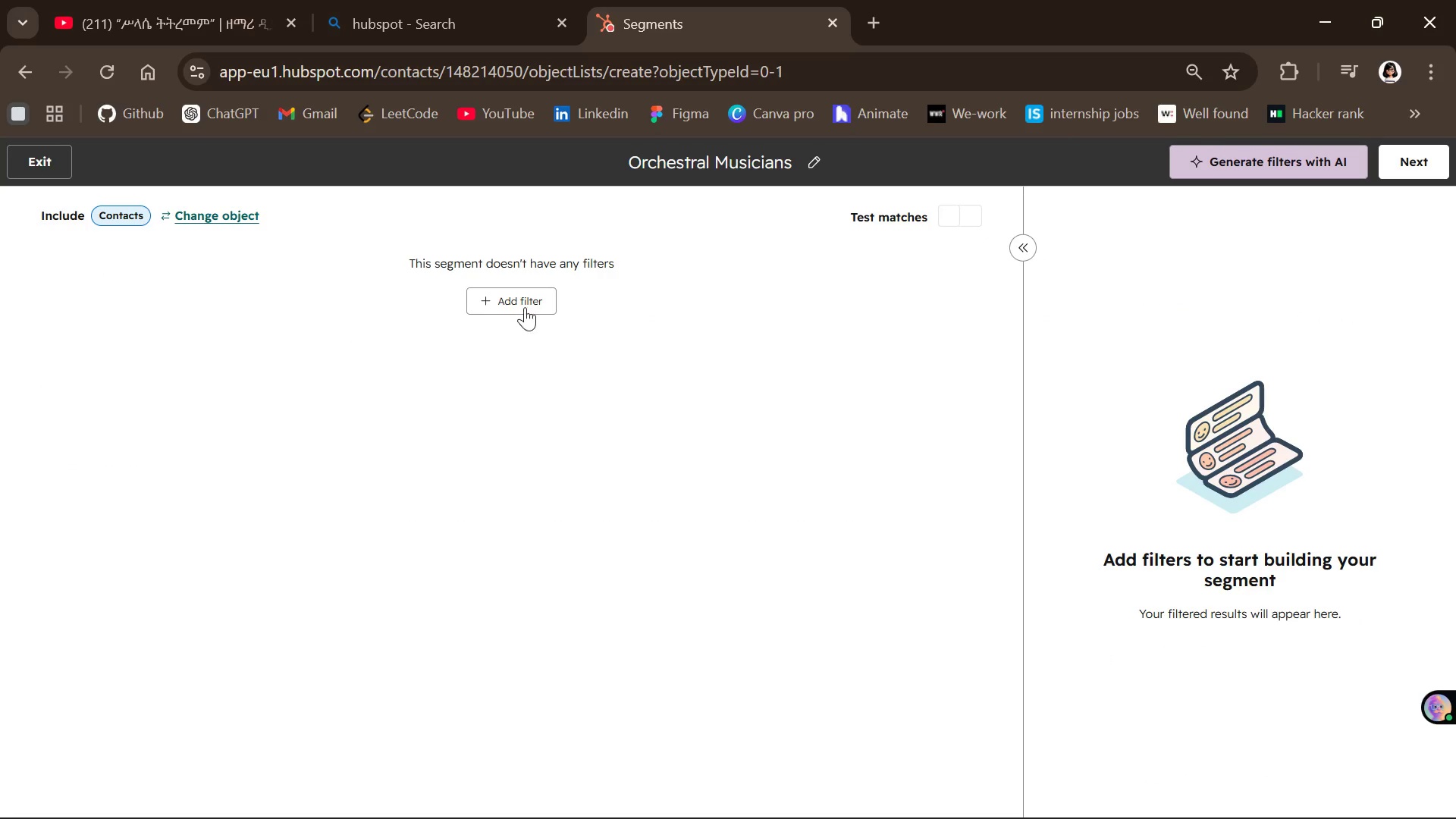 
left_click([521, 305])
 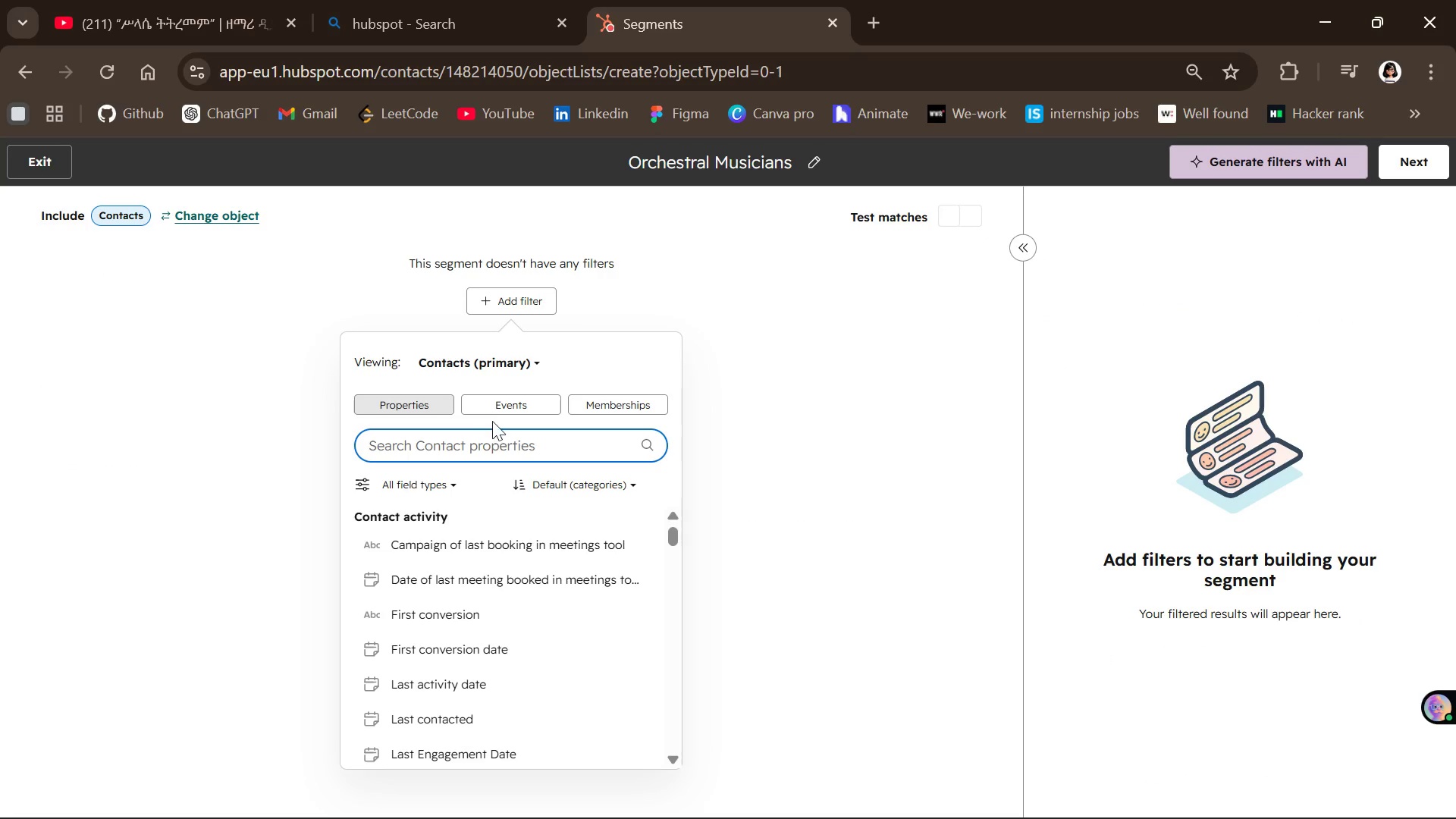 
type(ins)
 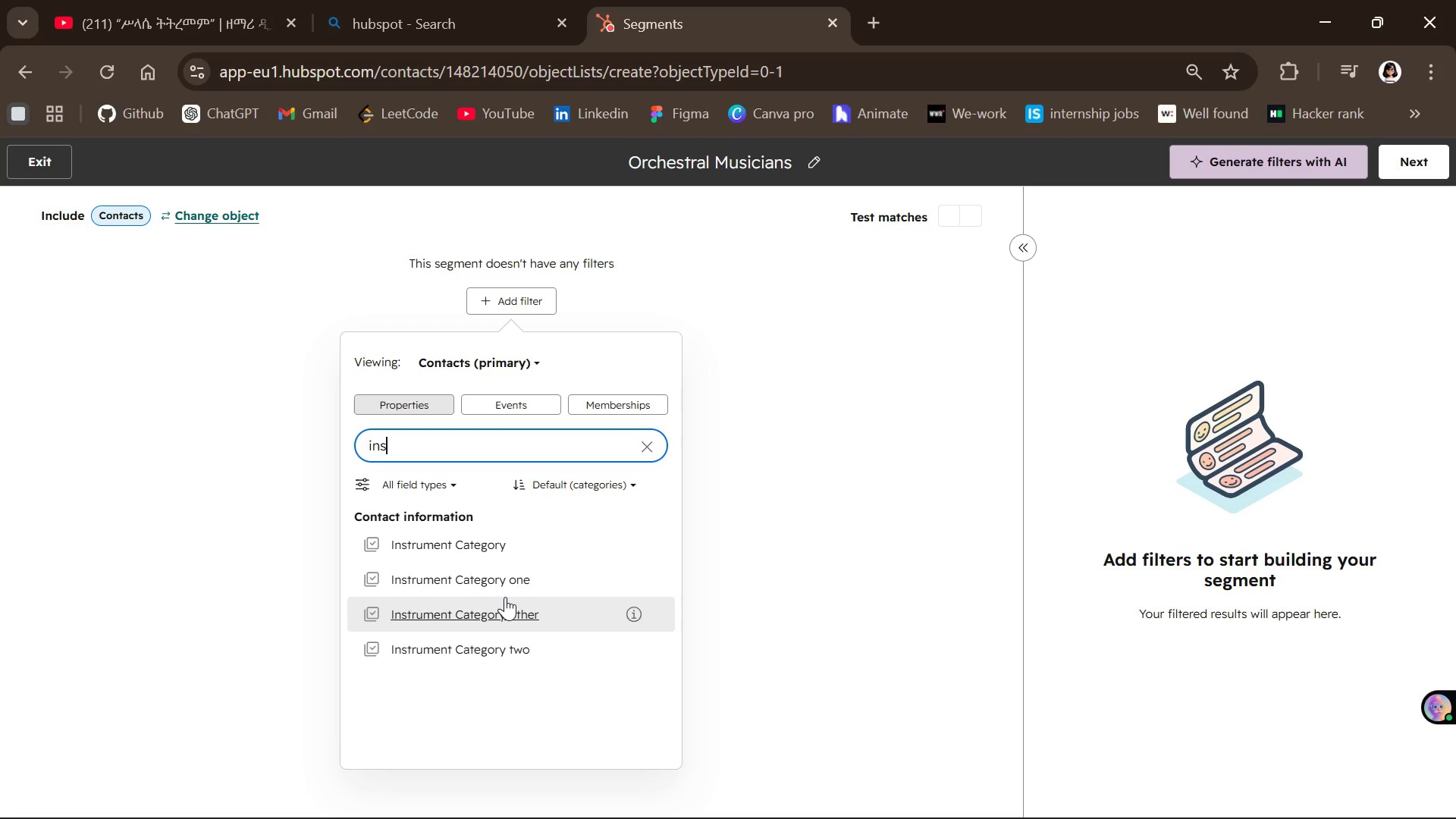 
left_click([504, 603])
 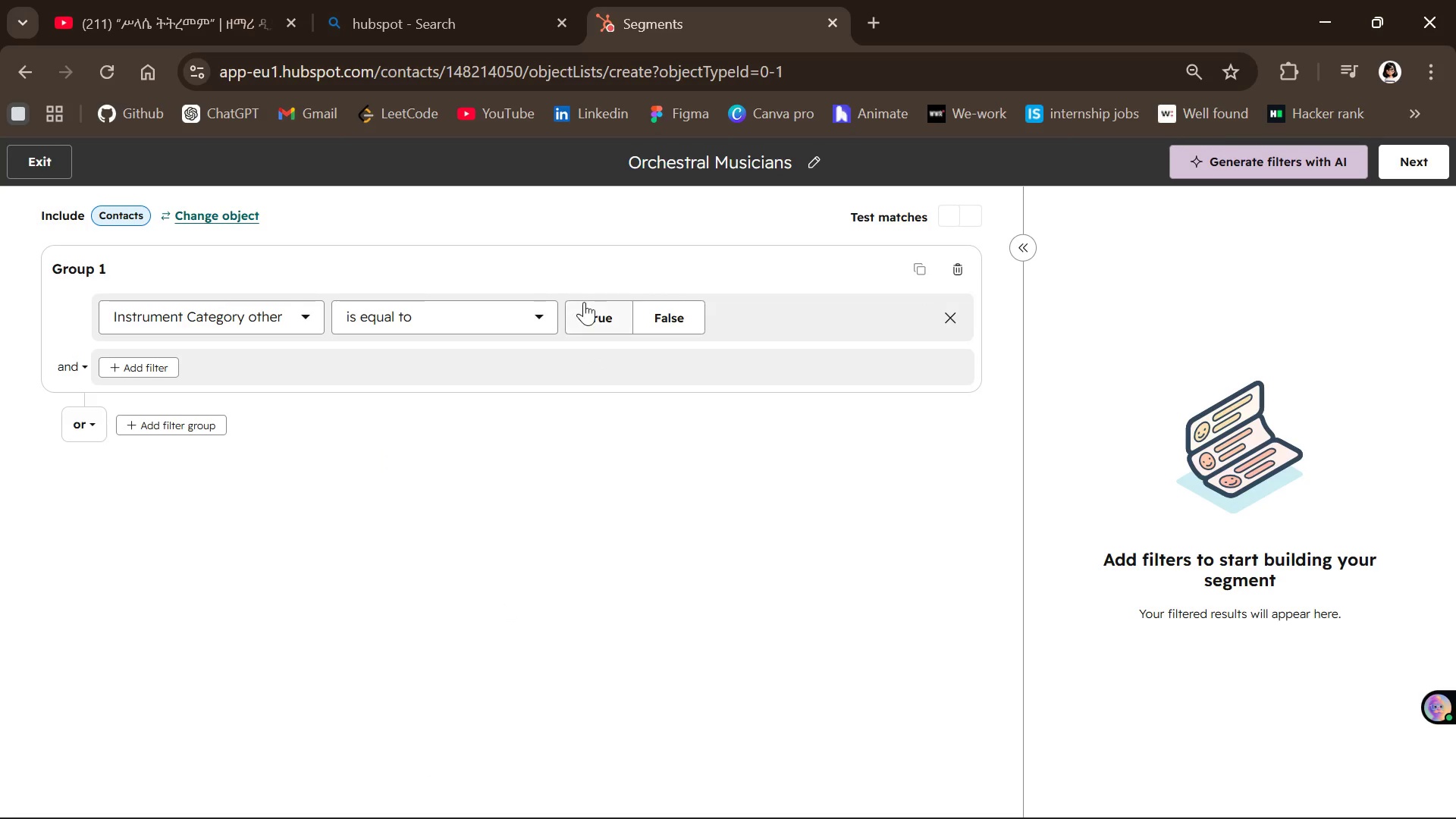 
left_click([507, 322])
 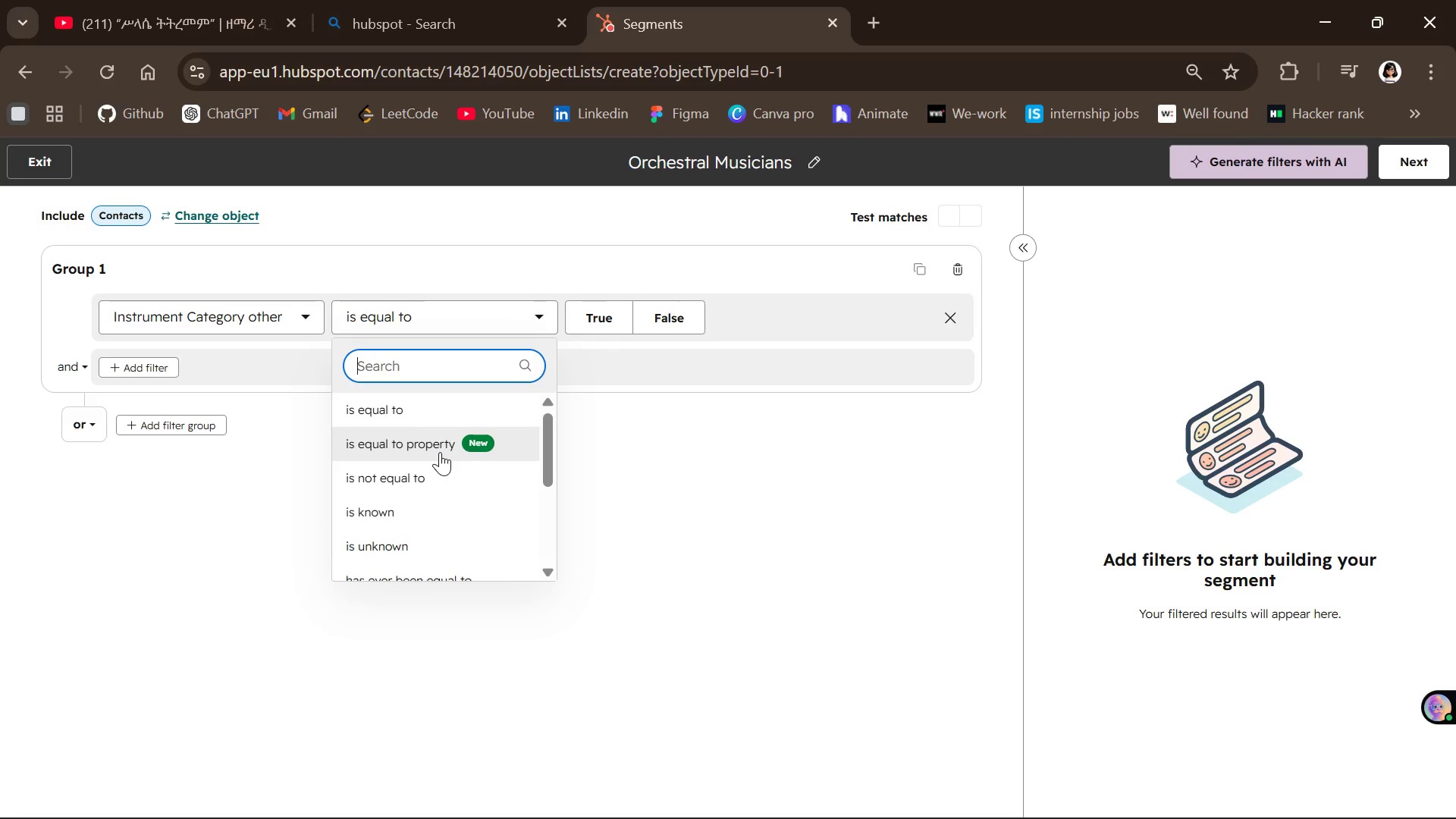 
left_click([440, 452])
 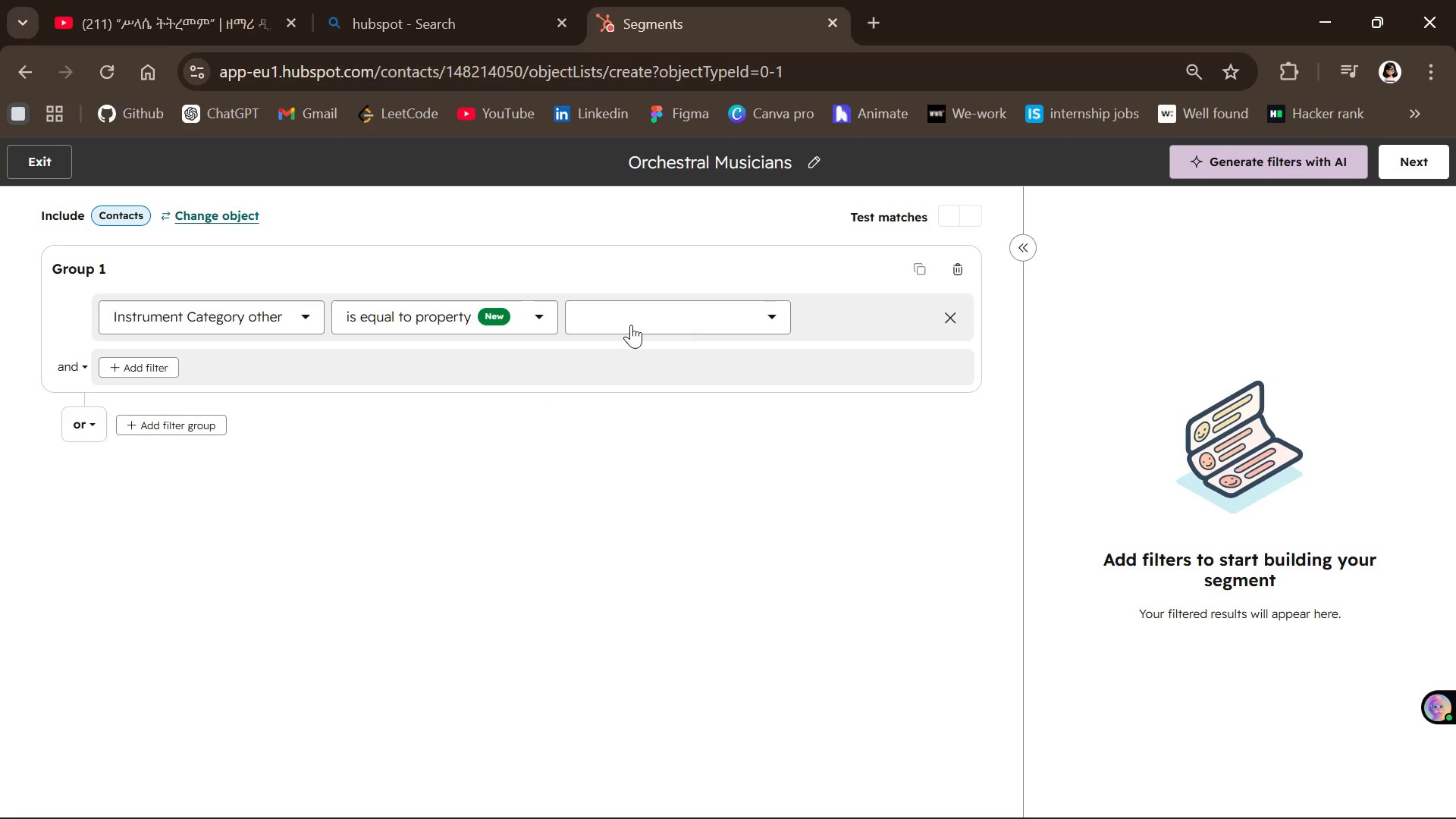 
left_click([631, 325])
 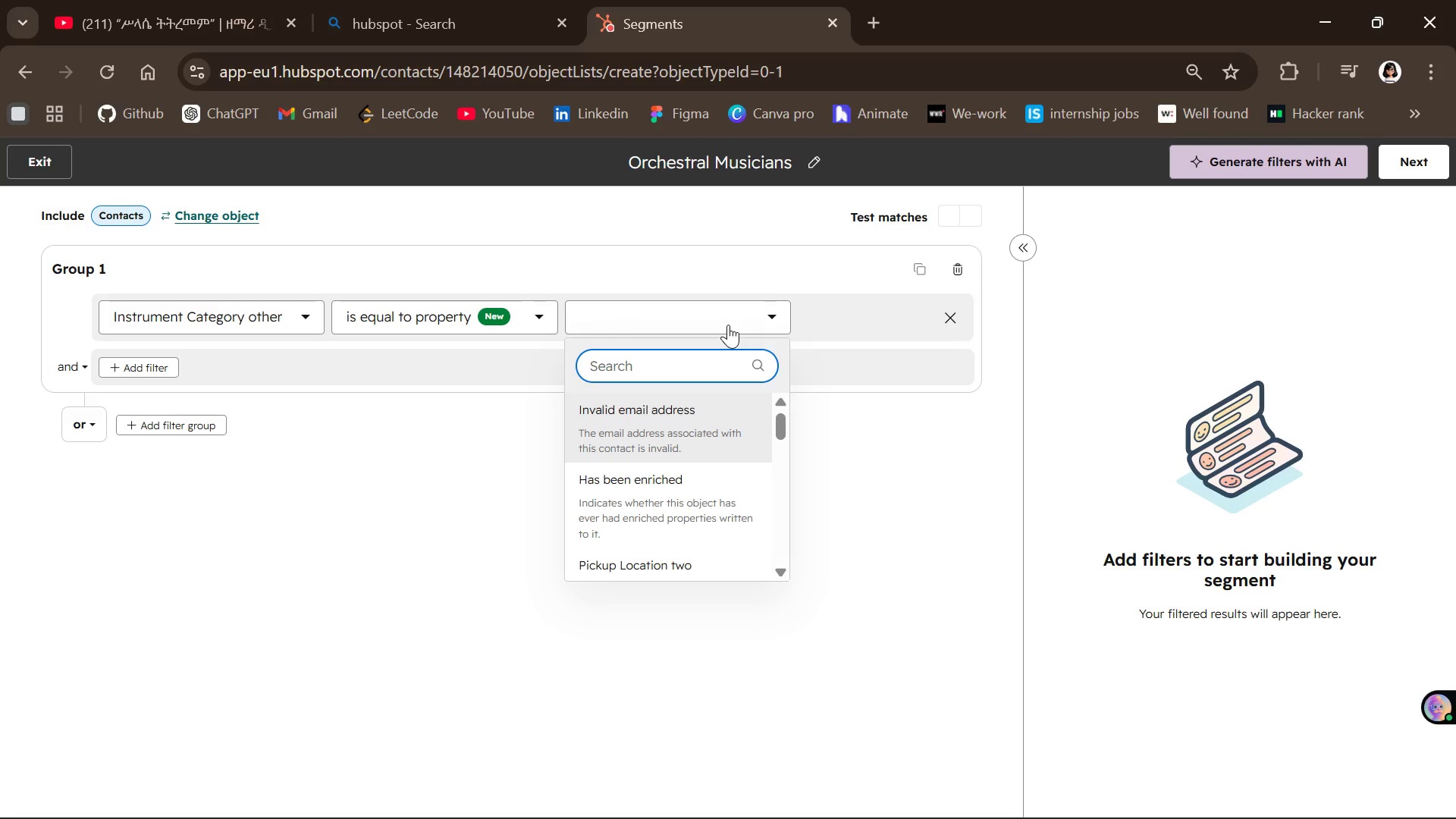 
type(b)
key(Backspace)
type(violin)
 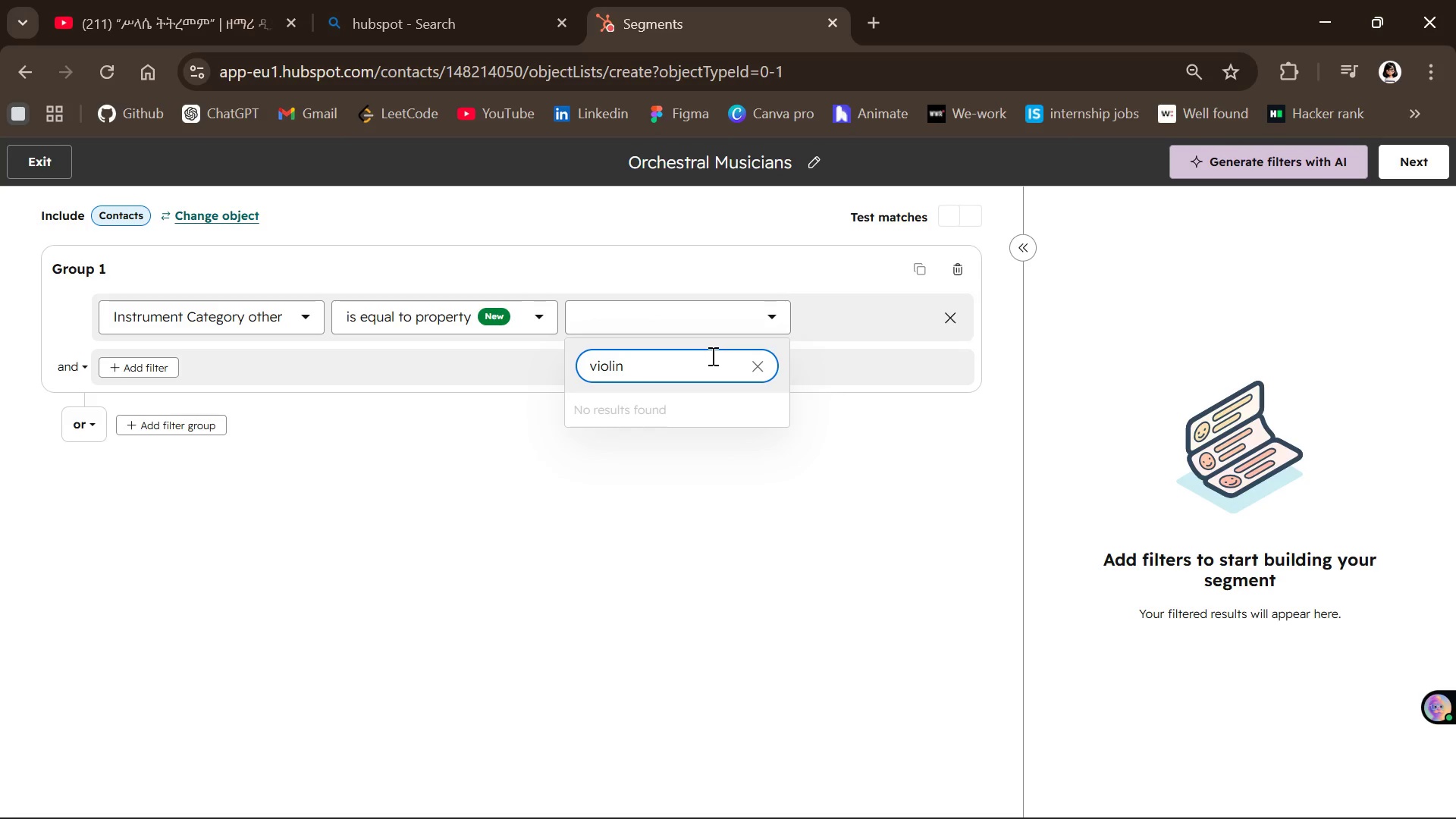 
key(Enter)
 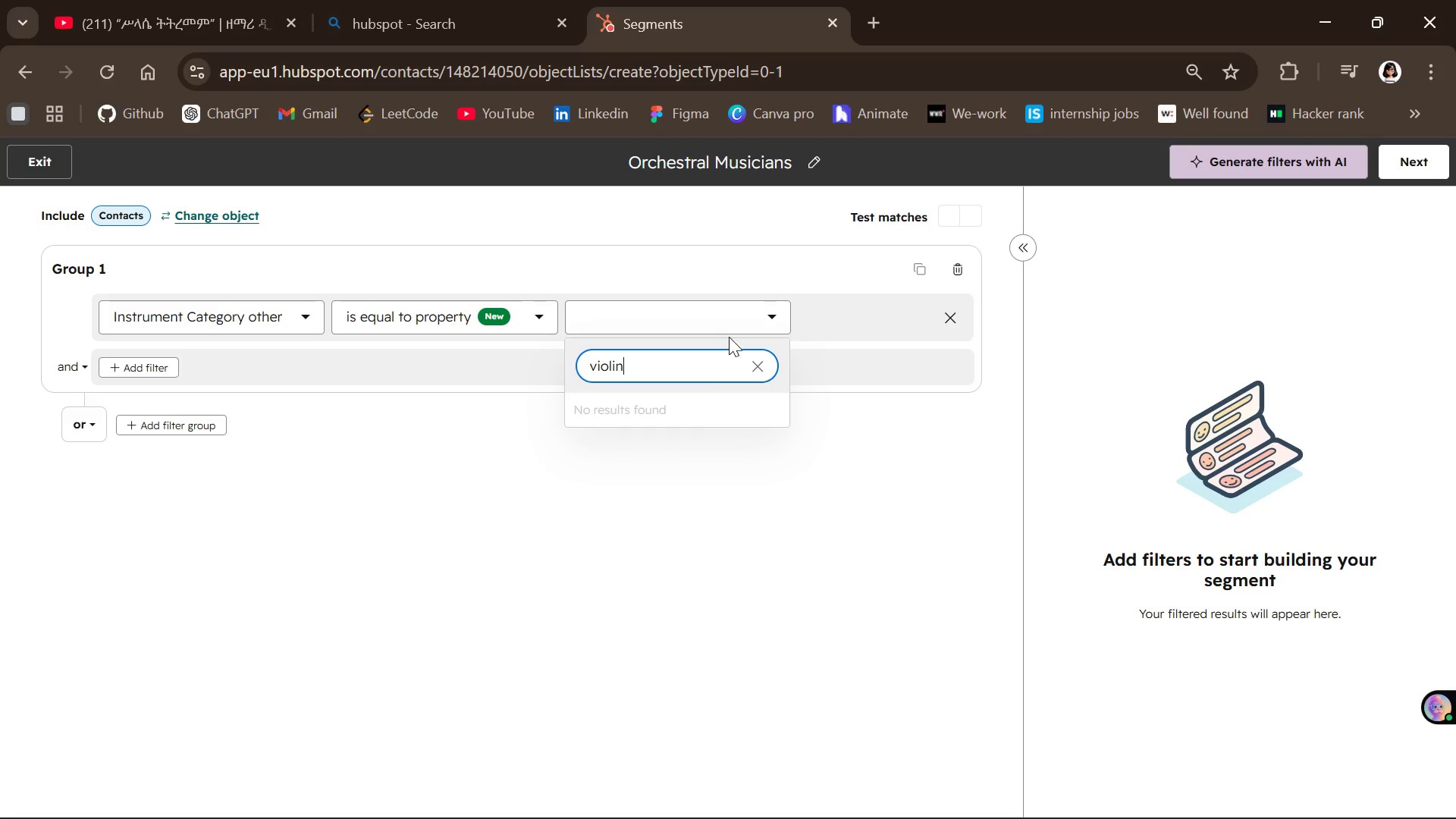 
left_click([755, 360])
 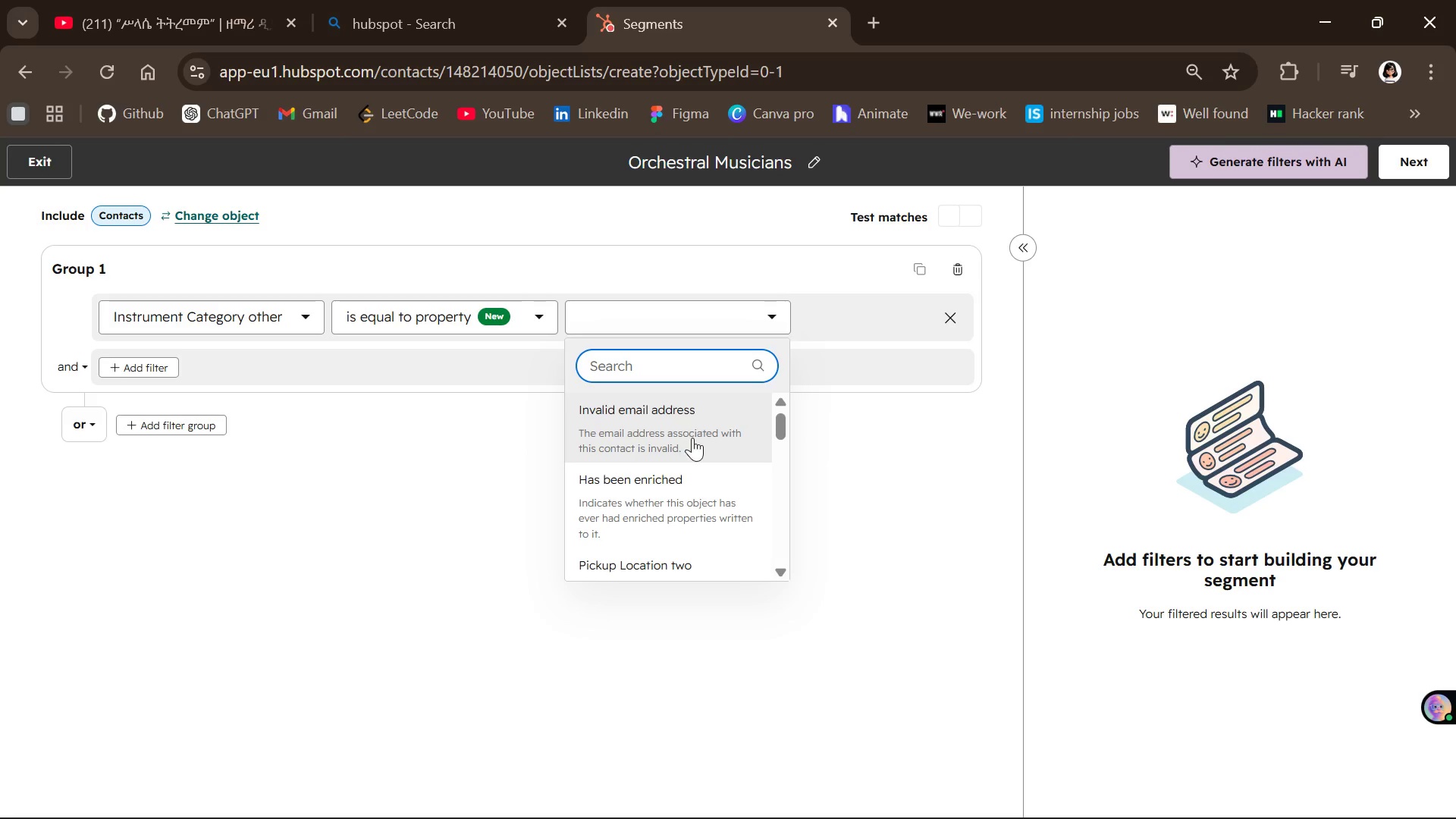 
scroll: coordinate [692, 438], scroll_direction: down, amount: 2.0
 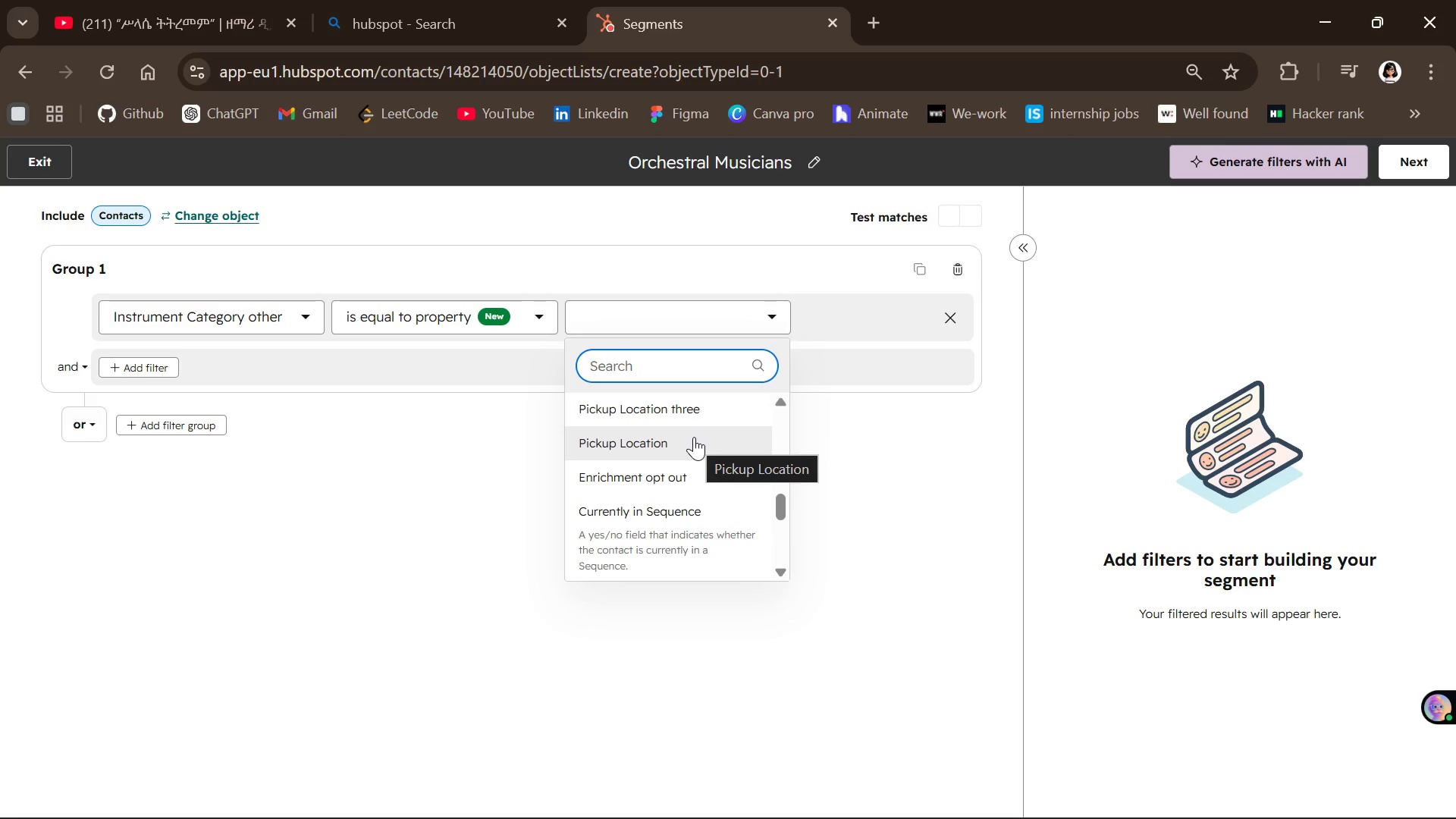 
key(I)
 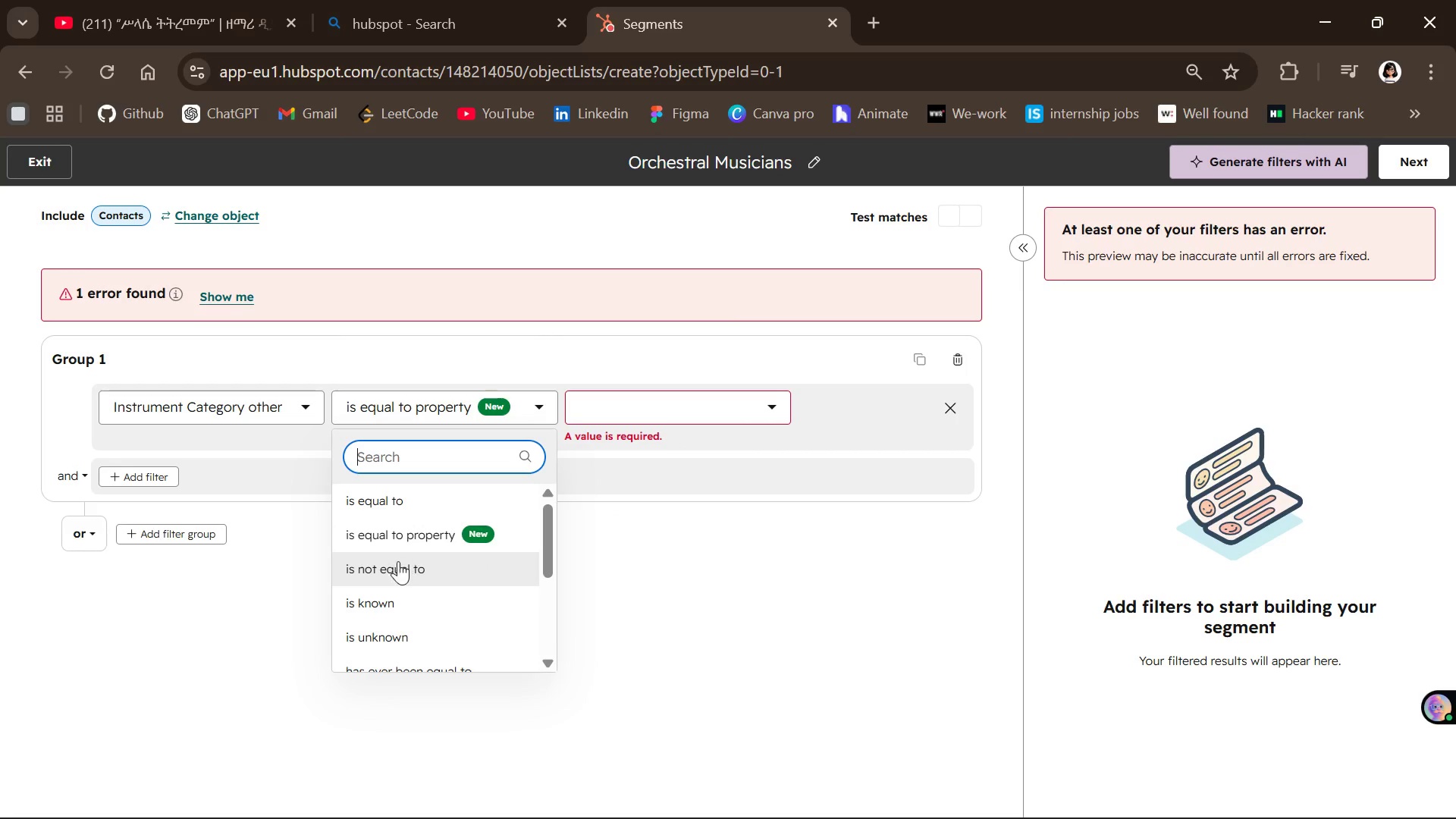 
wait(5.89)
 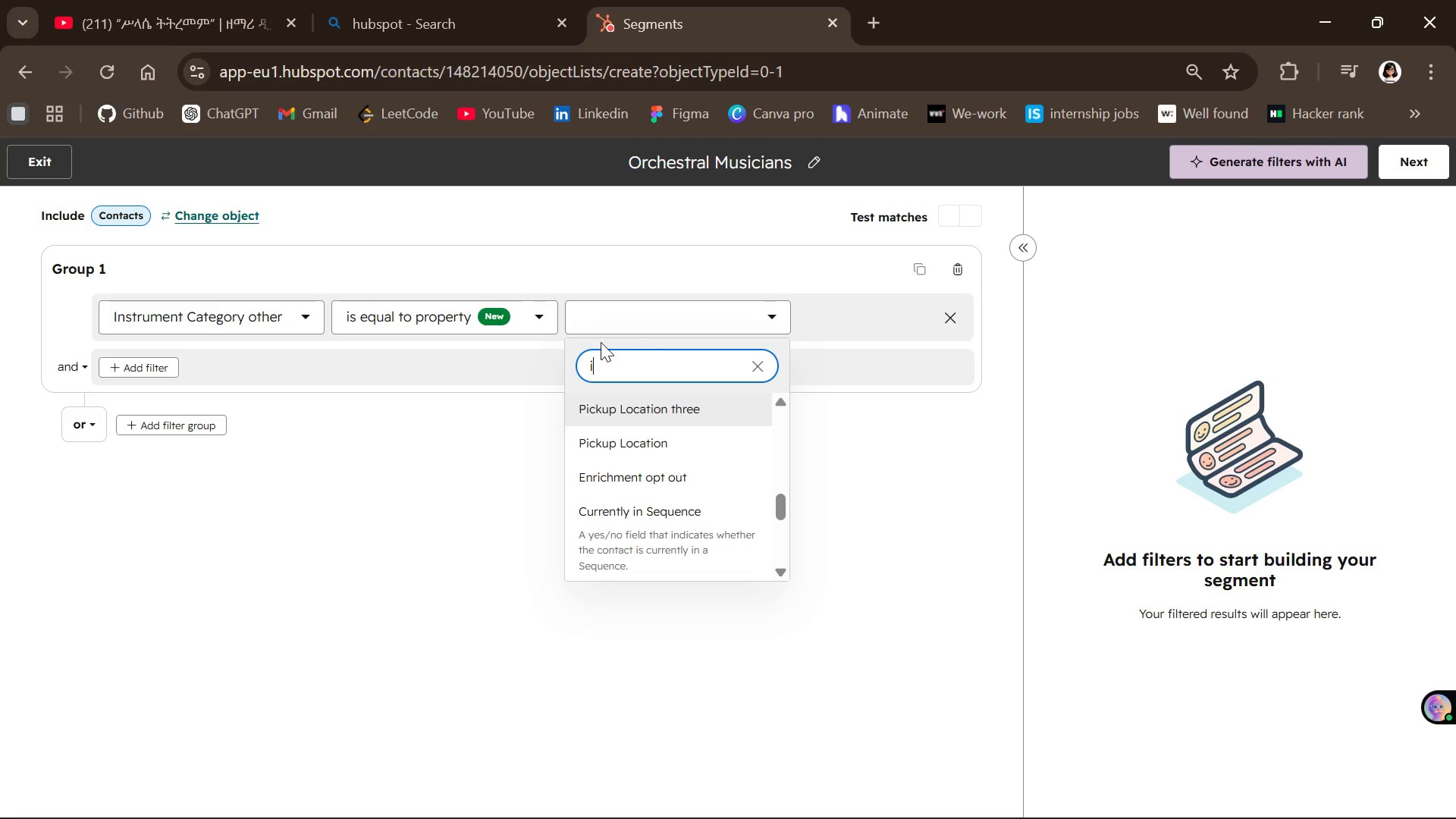 
scroll: coordinate [393, 579], scroll_direction: down, amount: 2.0
 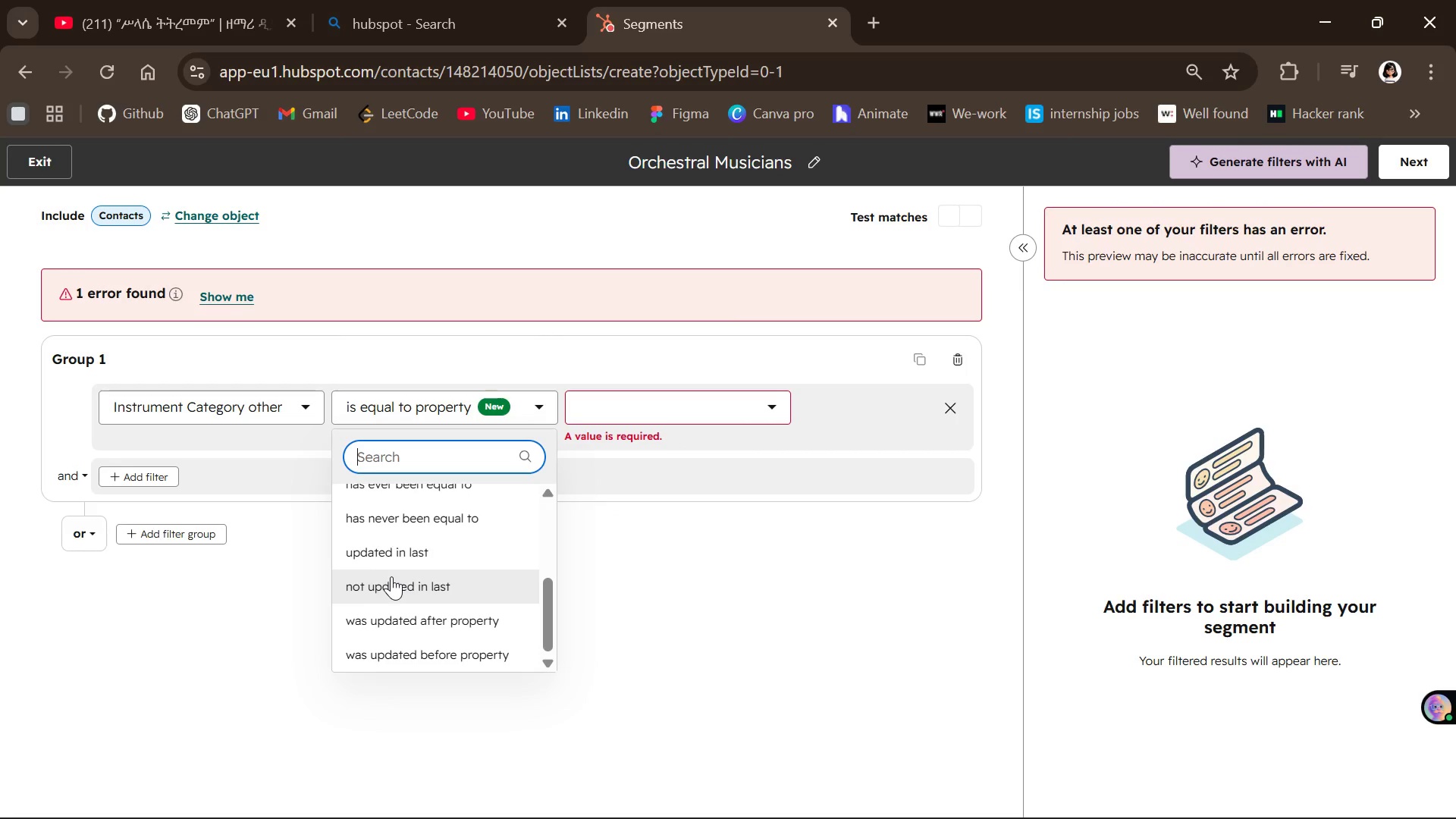 
scroll: coordinate [420, 564], scroll_direction: up, amount: 2.0
 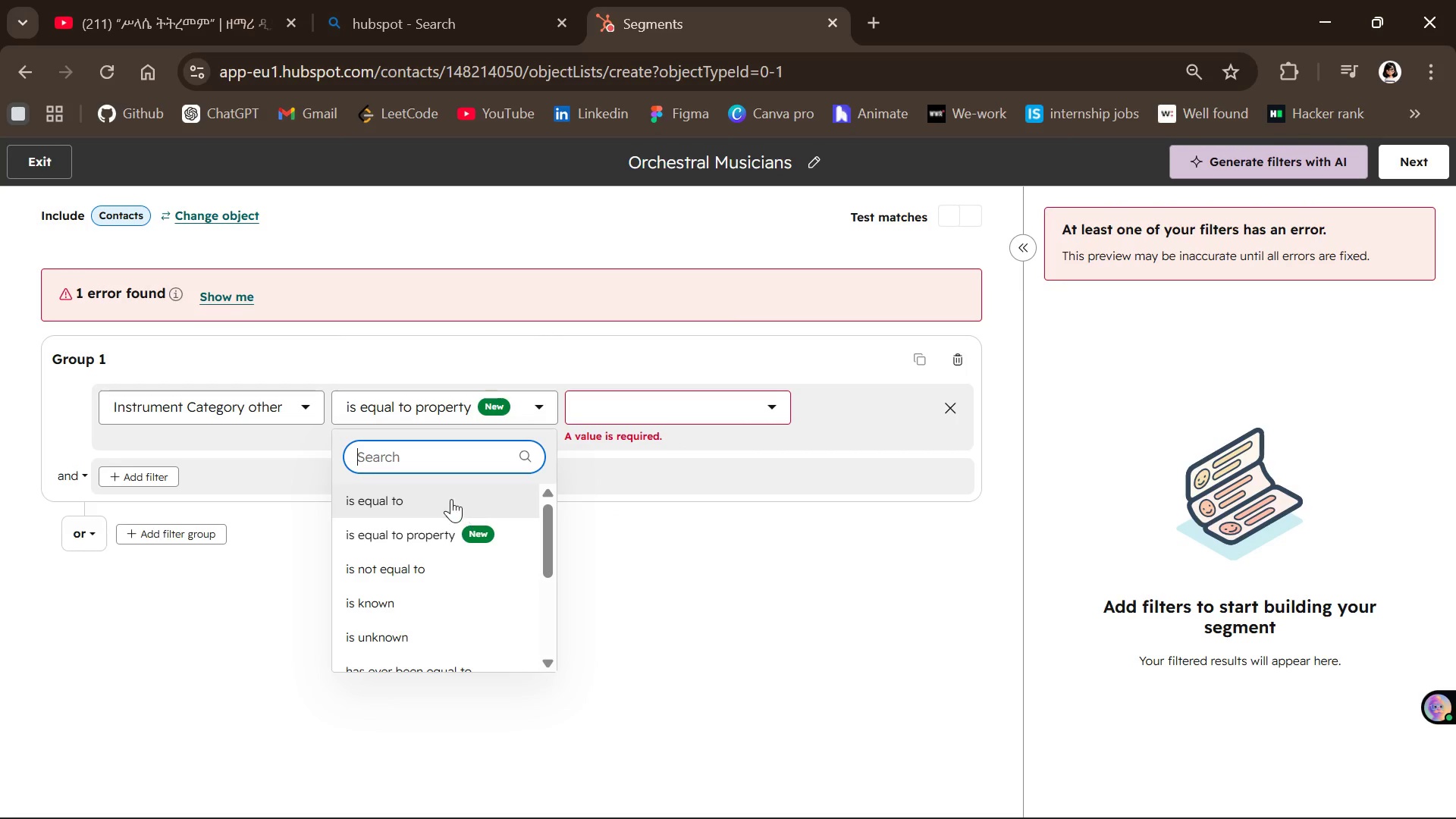 
left_click([451, 499])
 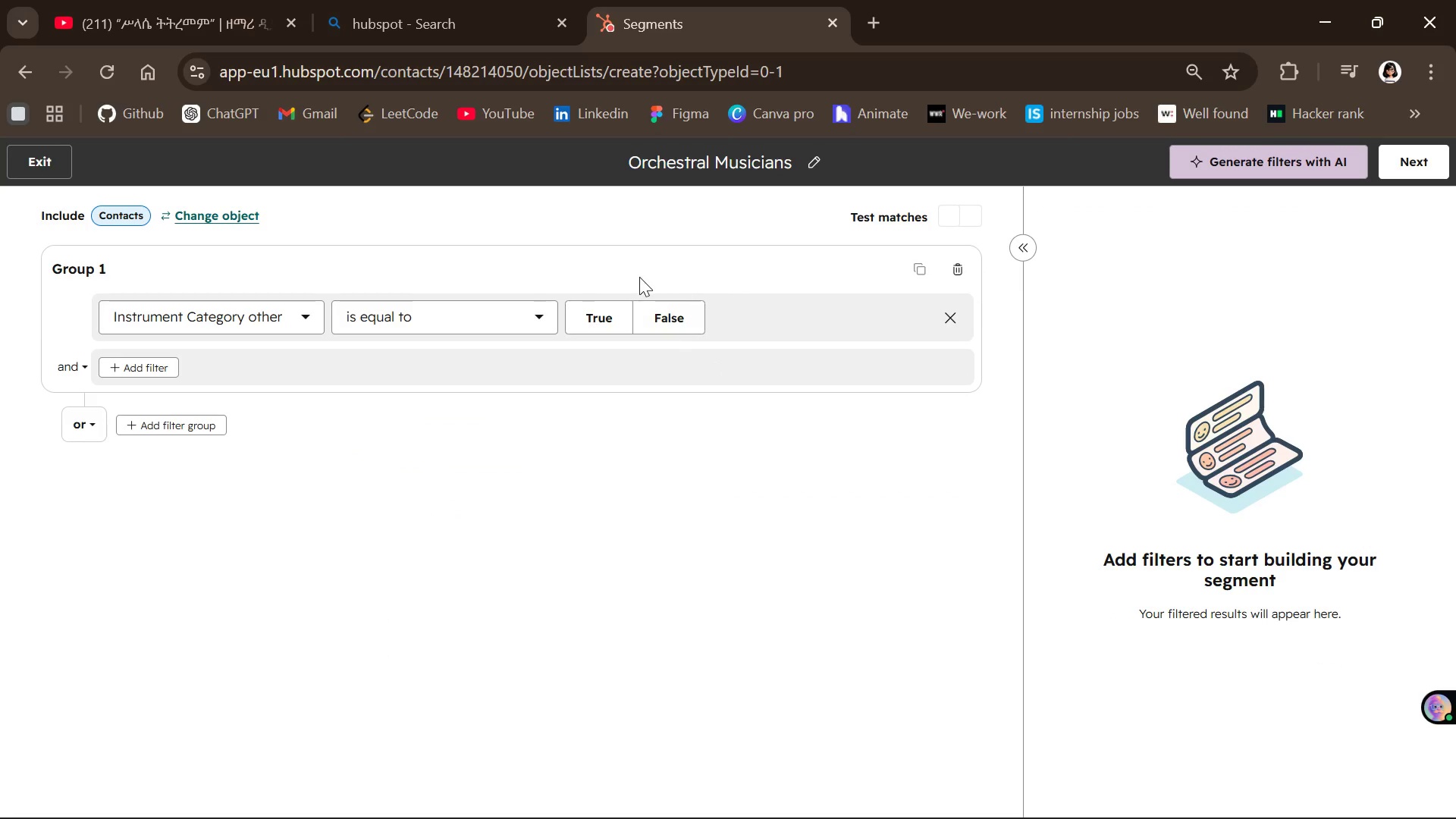 
left_click([594, 314])
 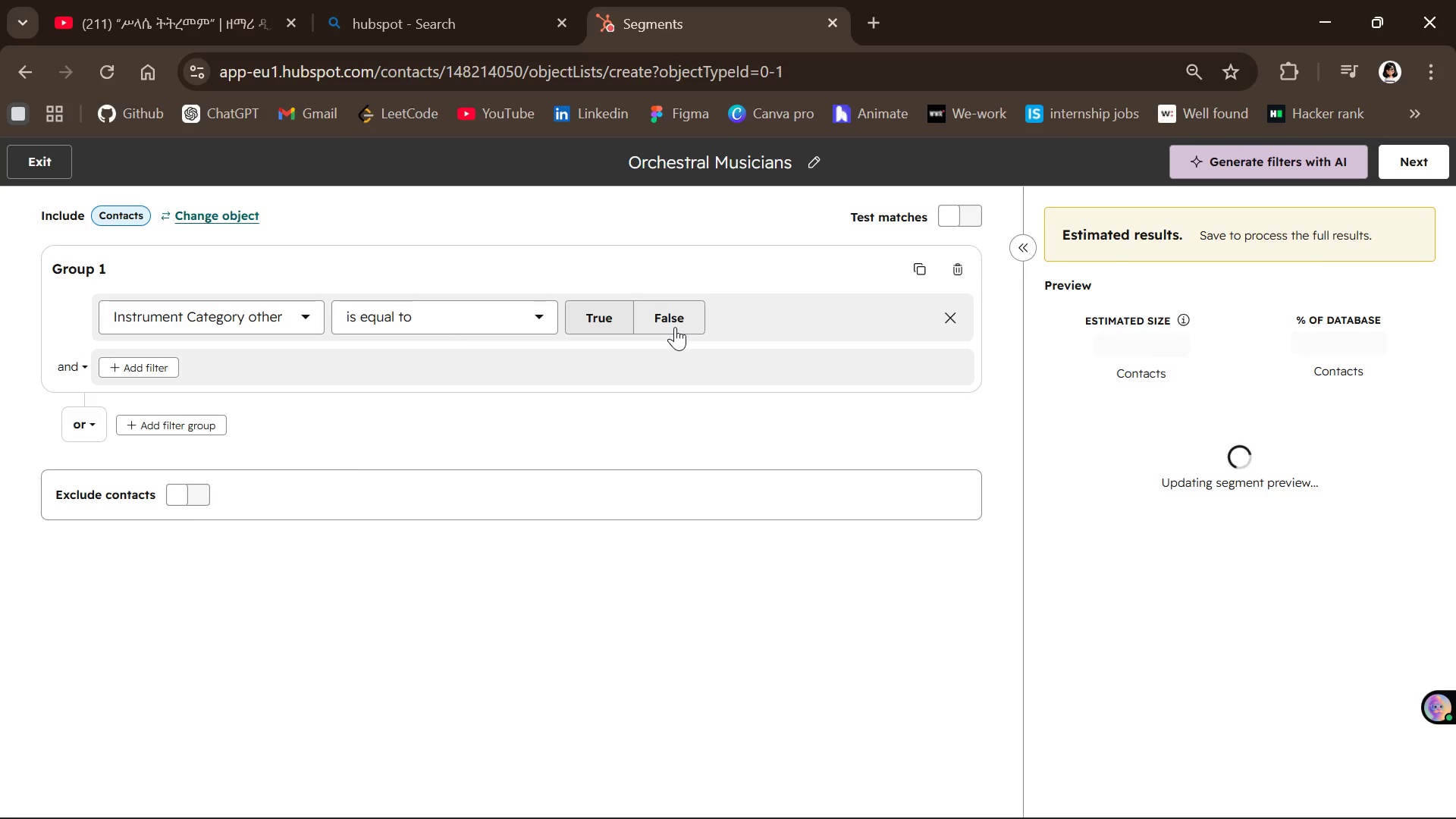 
wait(9.81)
 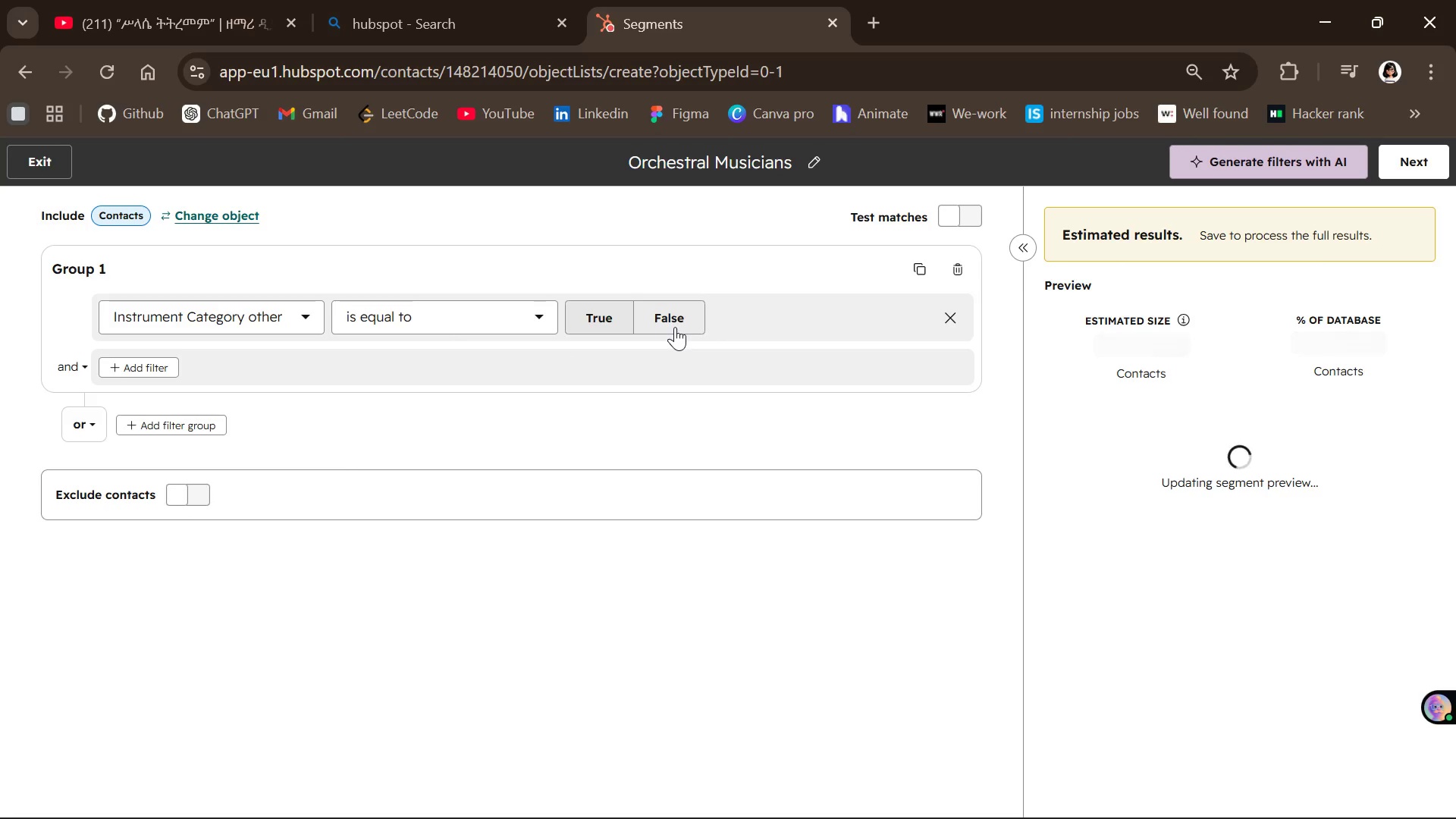 
left_click([666, 307])
 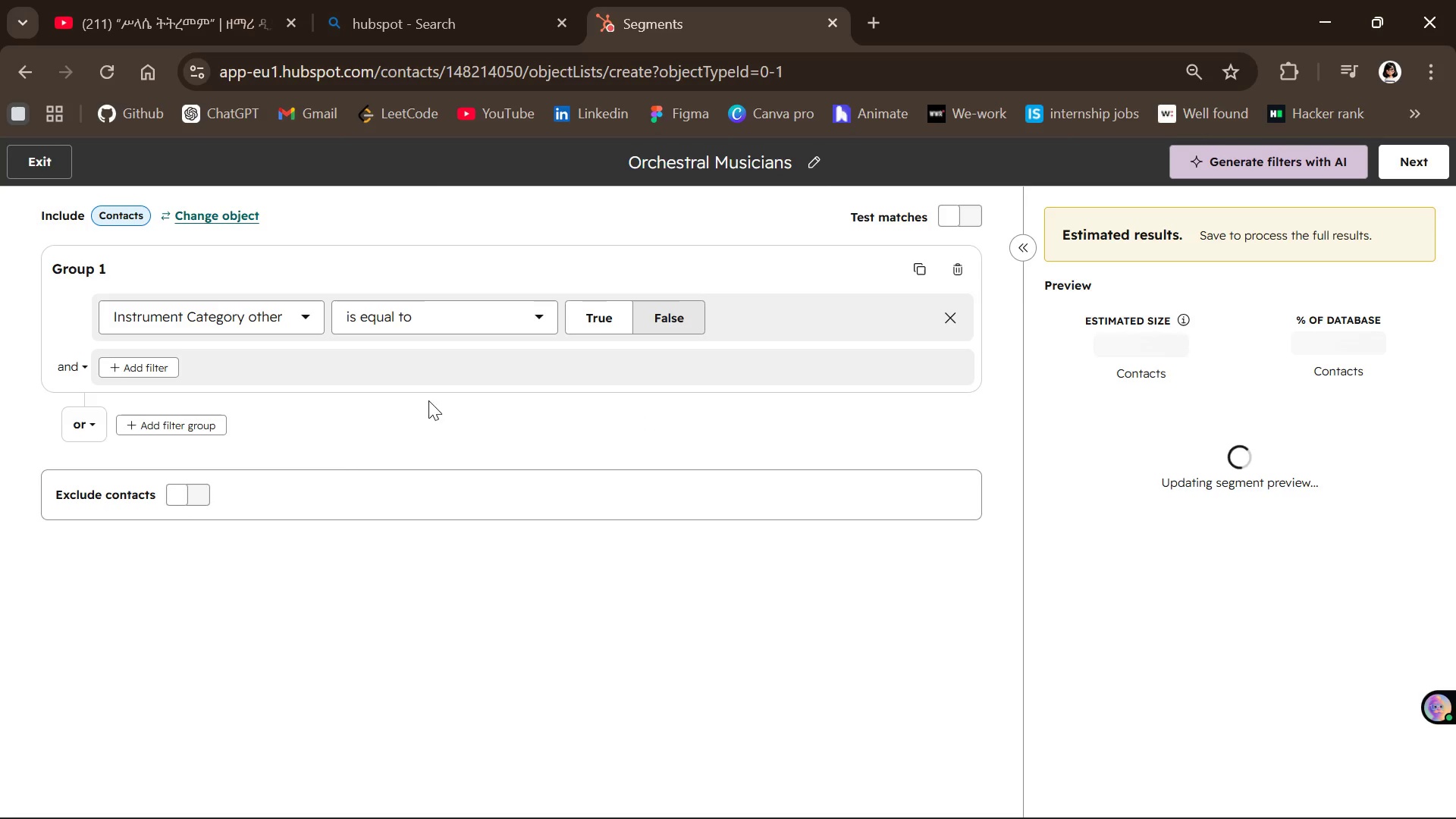 
left_click([143, 365])
 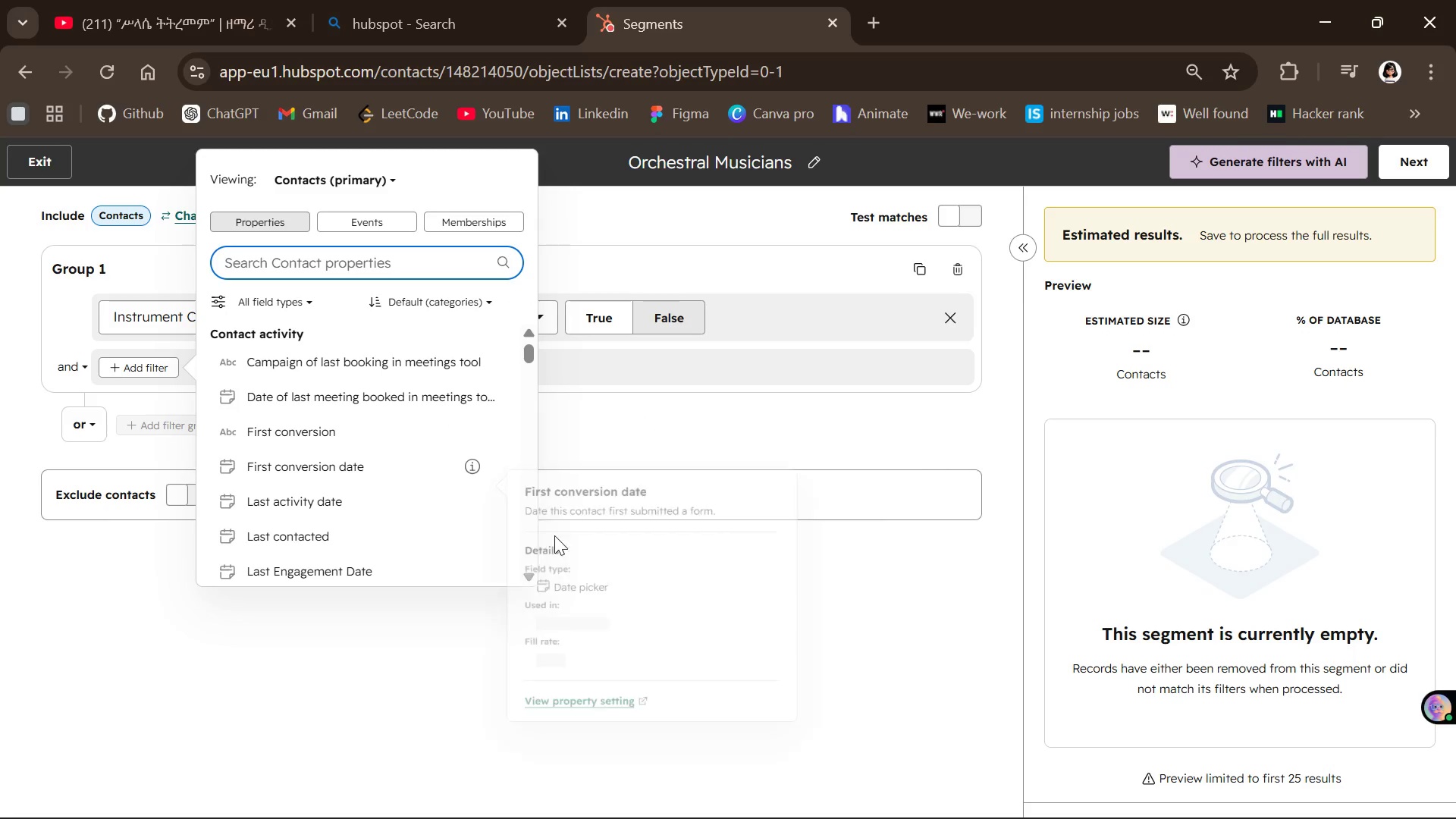 
wait(5.11)
 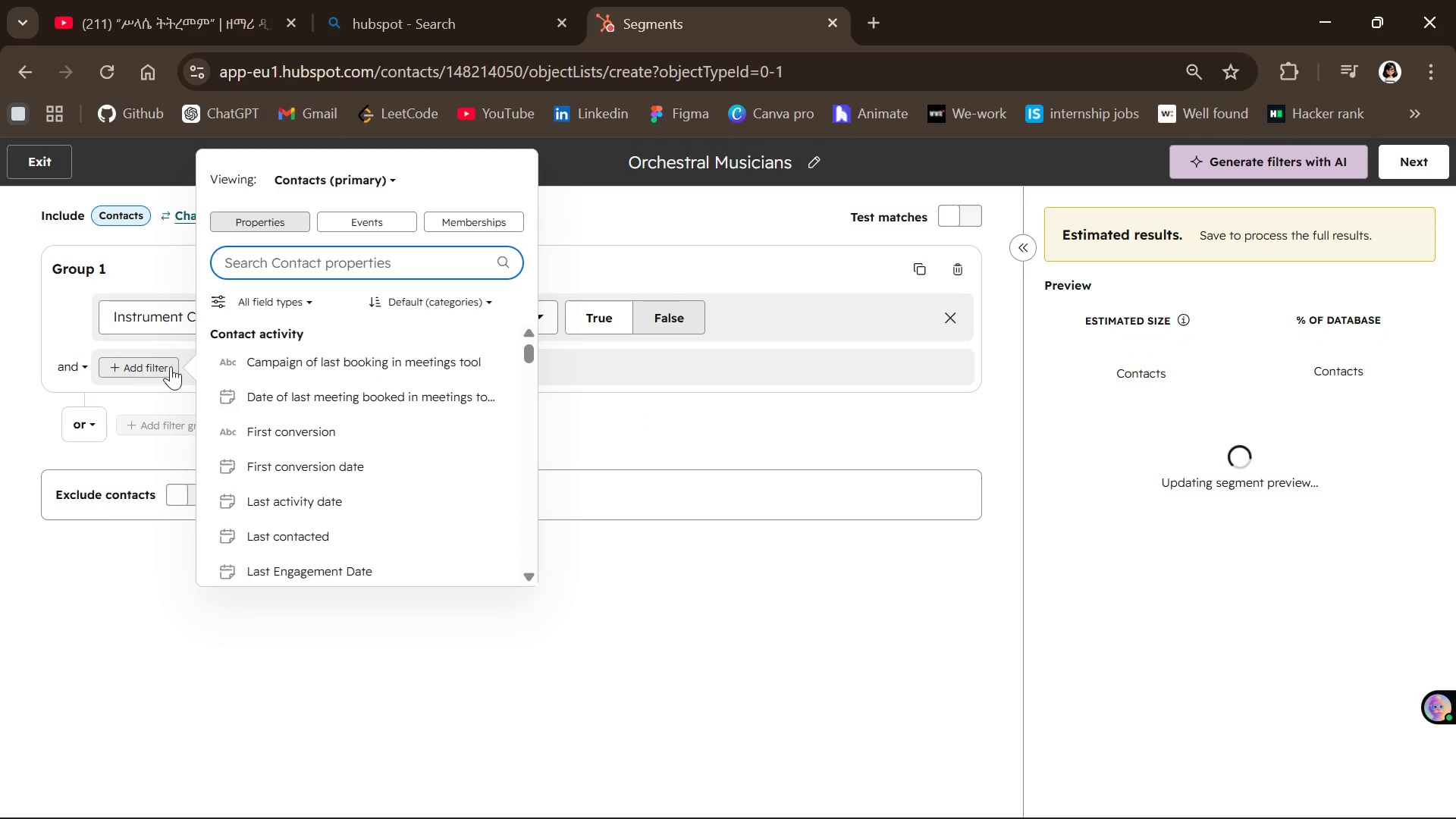 
left_click([510, 585])
 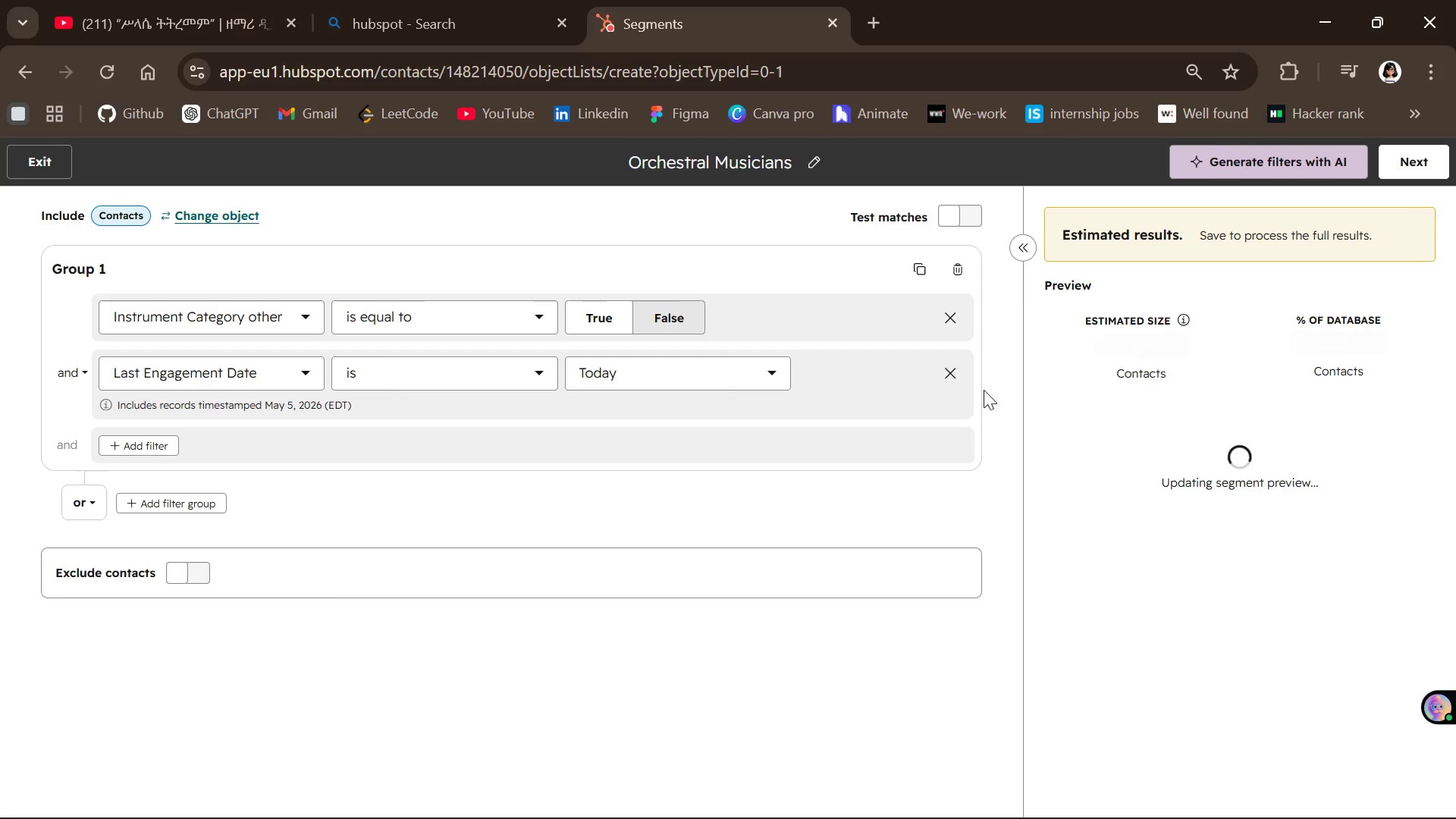 
left_click([947, 372])
 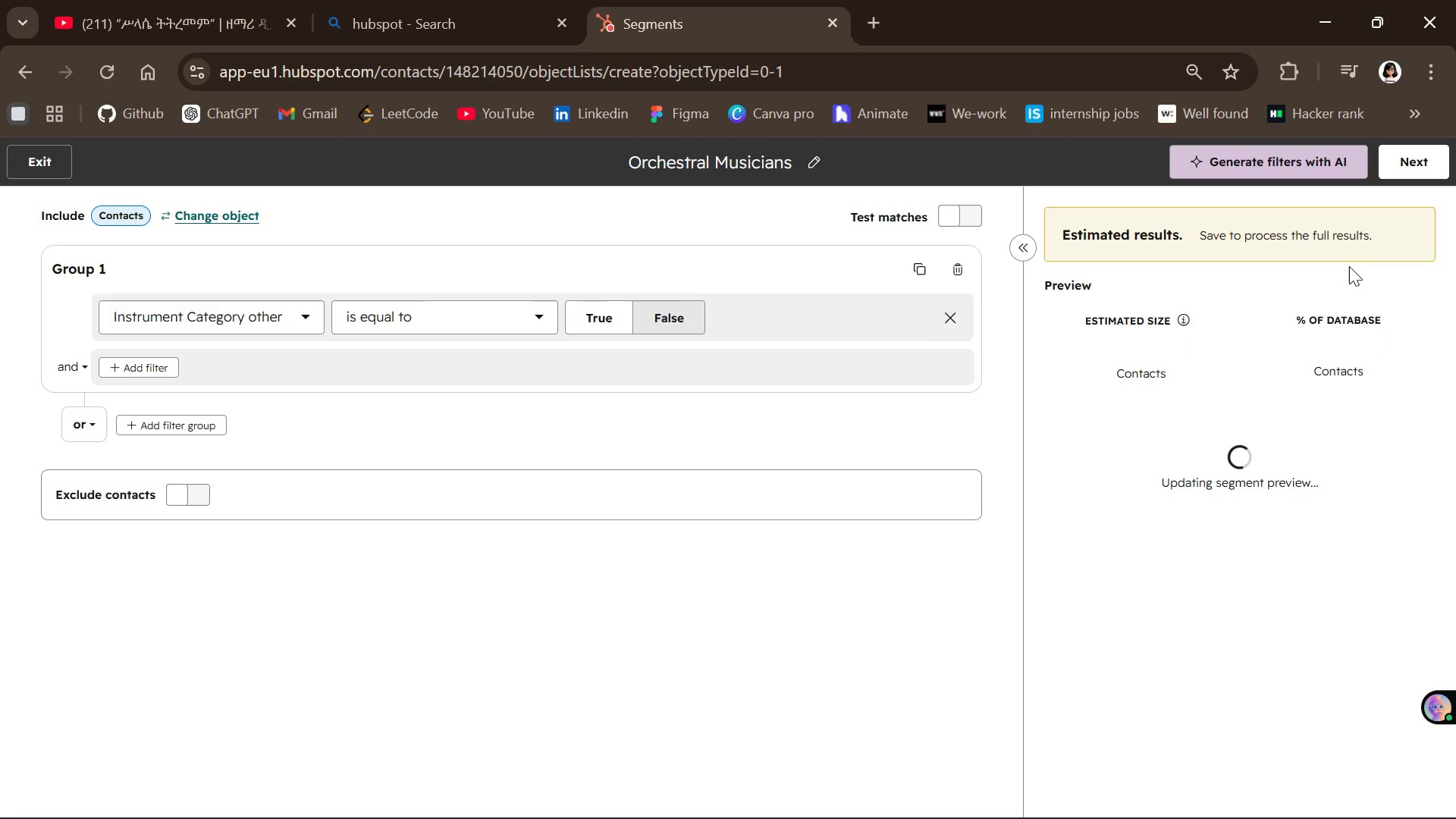 
left_click([1423, 162])
 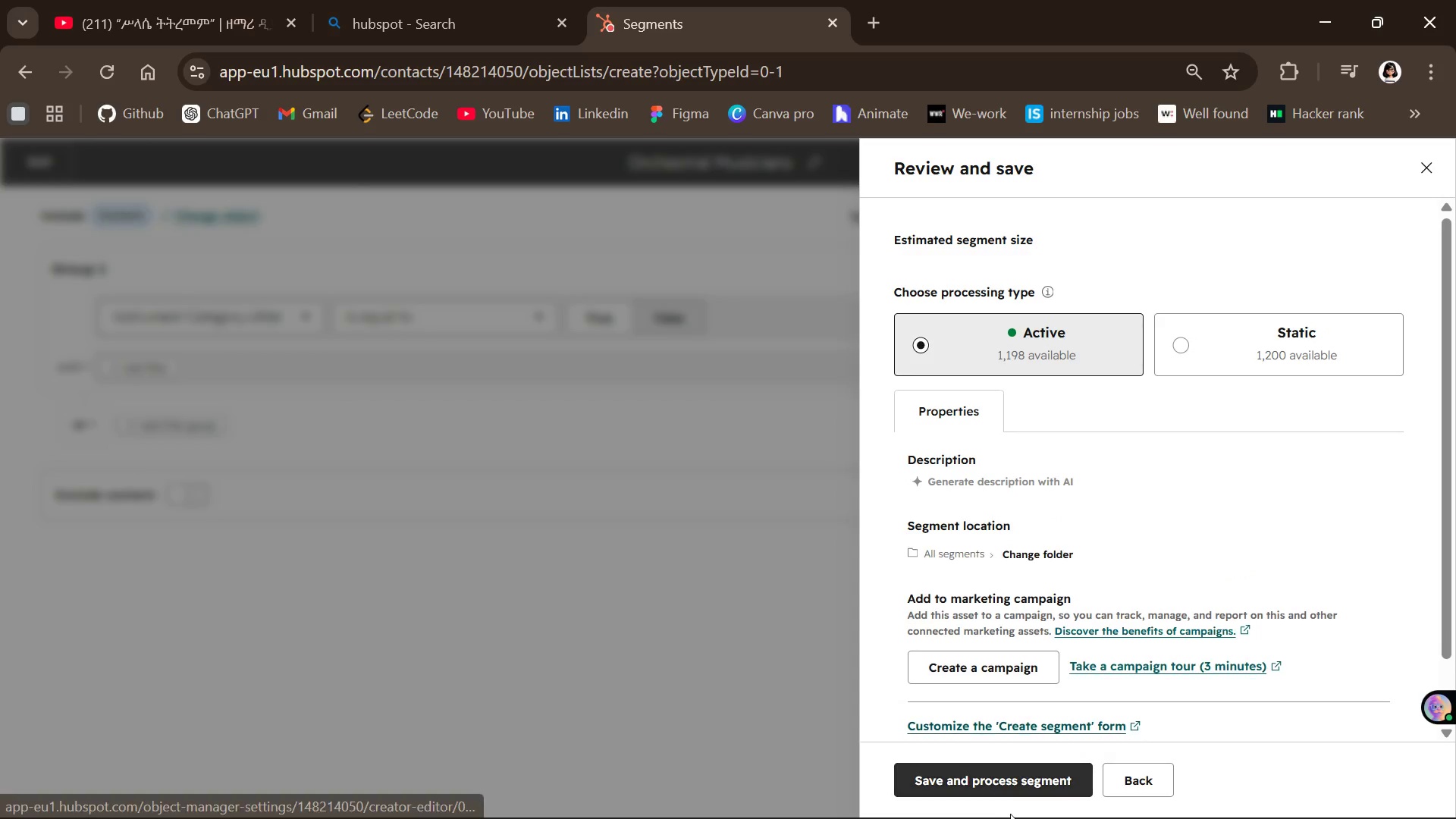 
left_click([999, 777])
 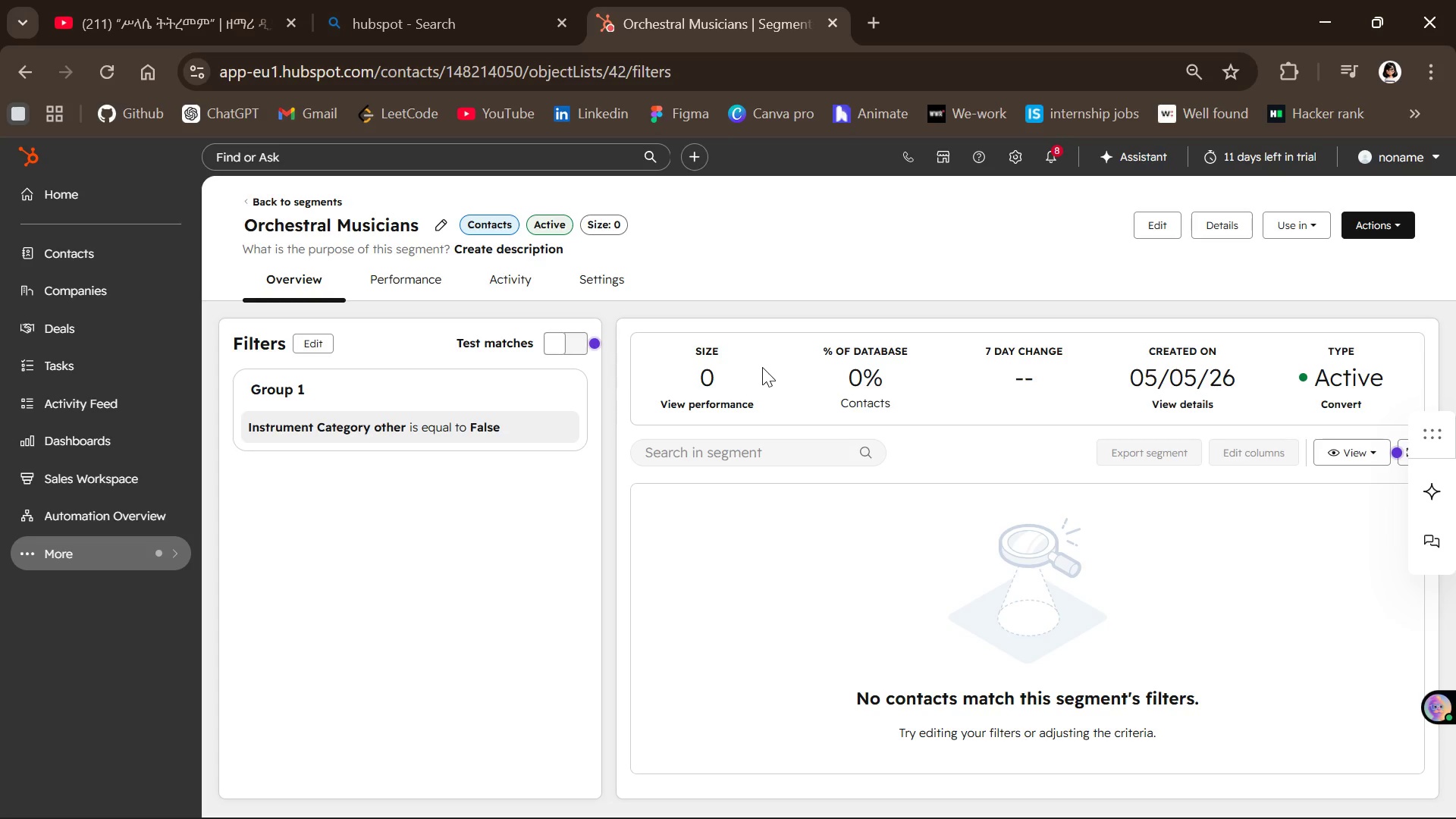 
wait(91.73)
 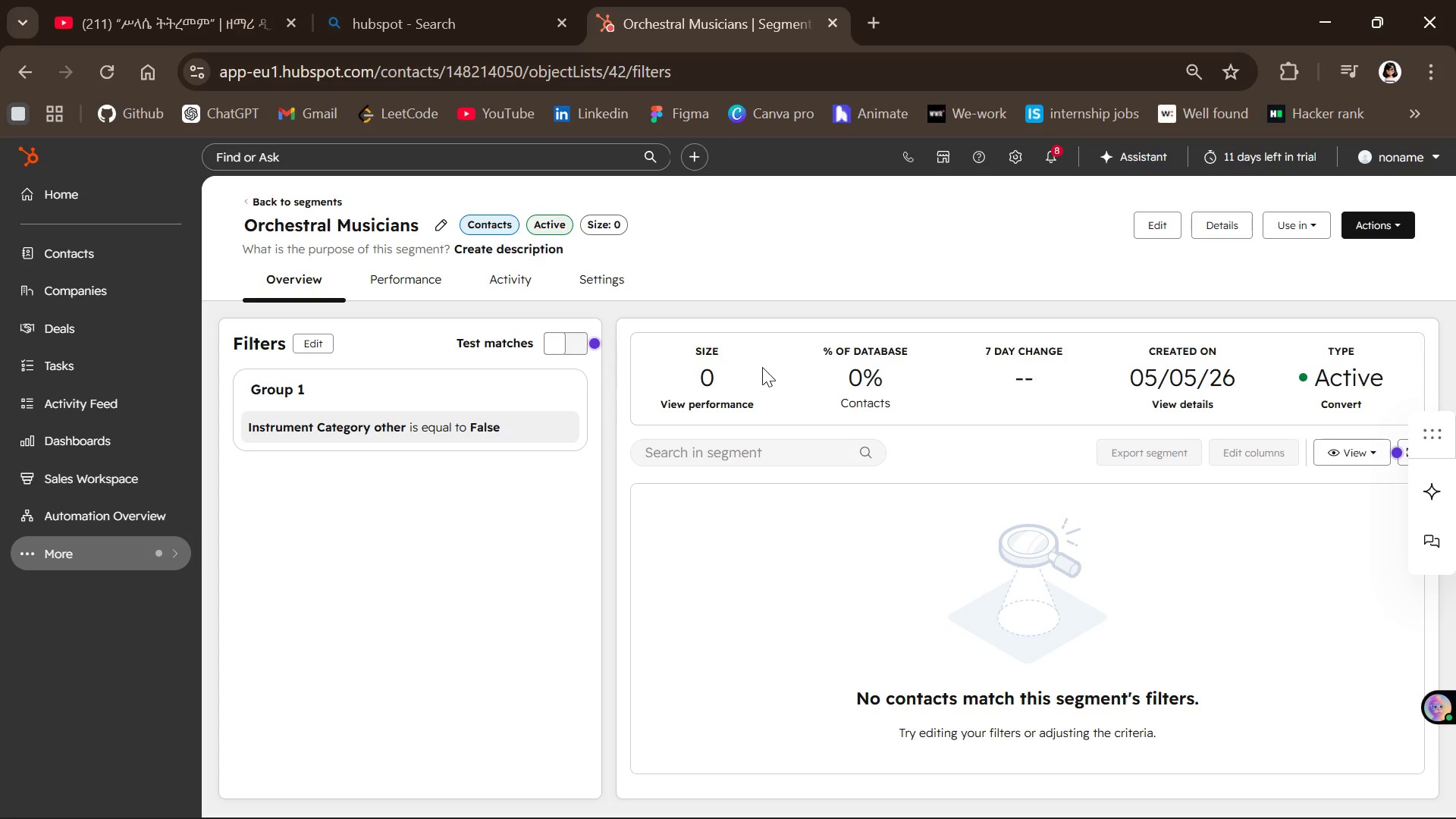 
scroll: coordinate [17, 457], scroll_direction: down, amount: 2.0
 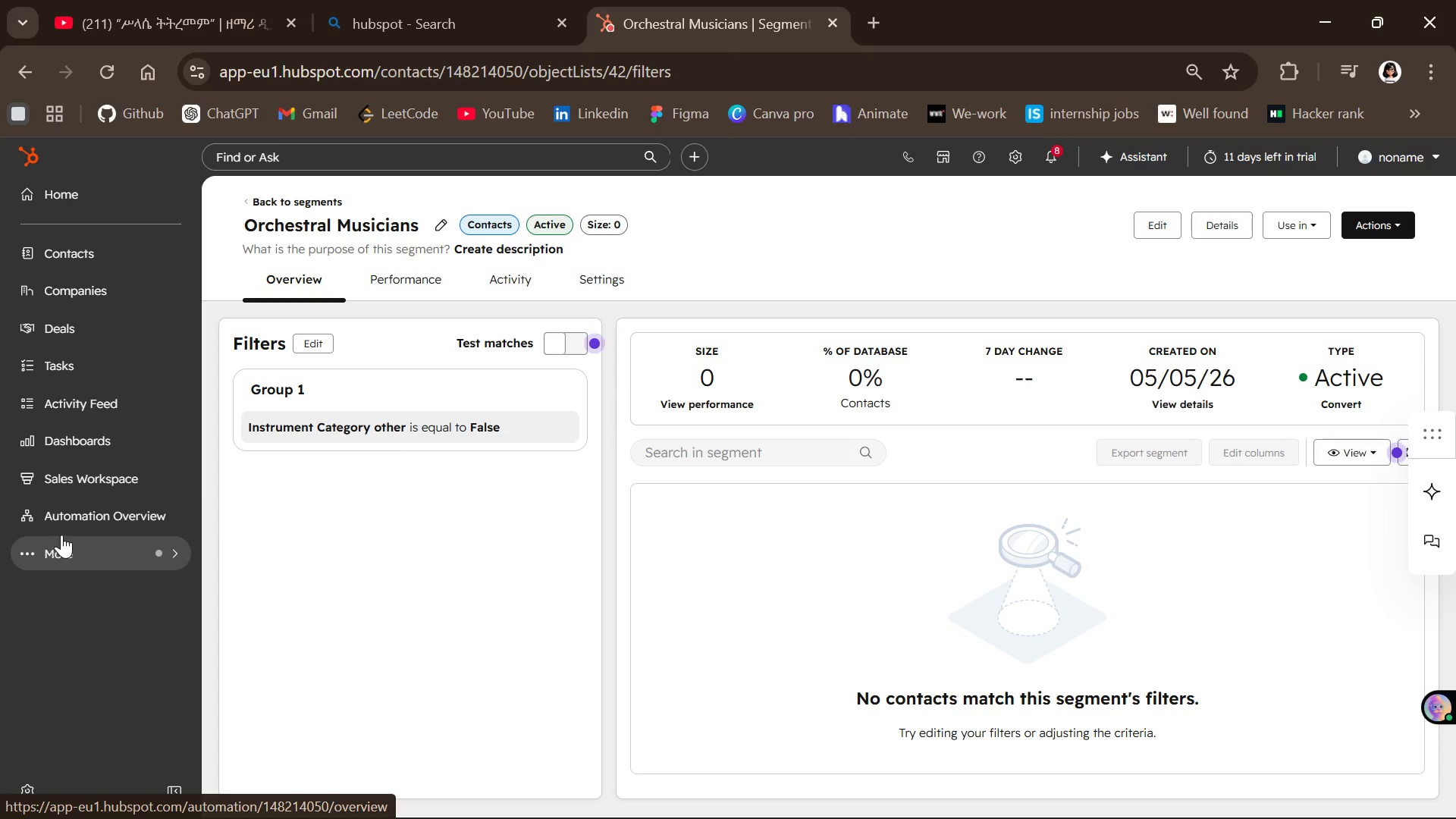 
left_click([85, 506])
 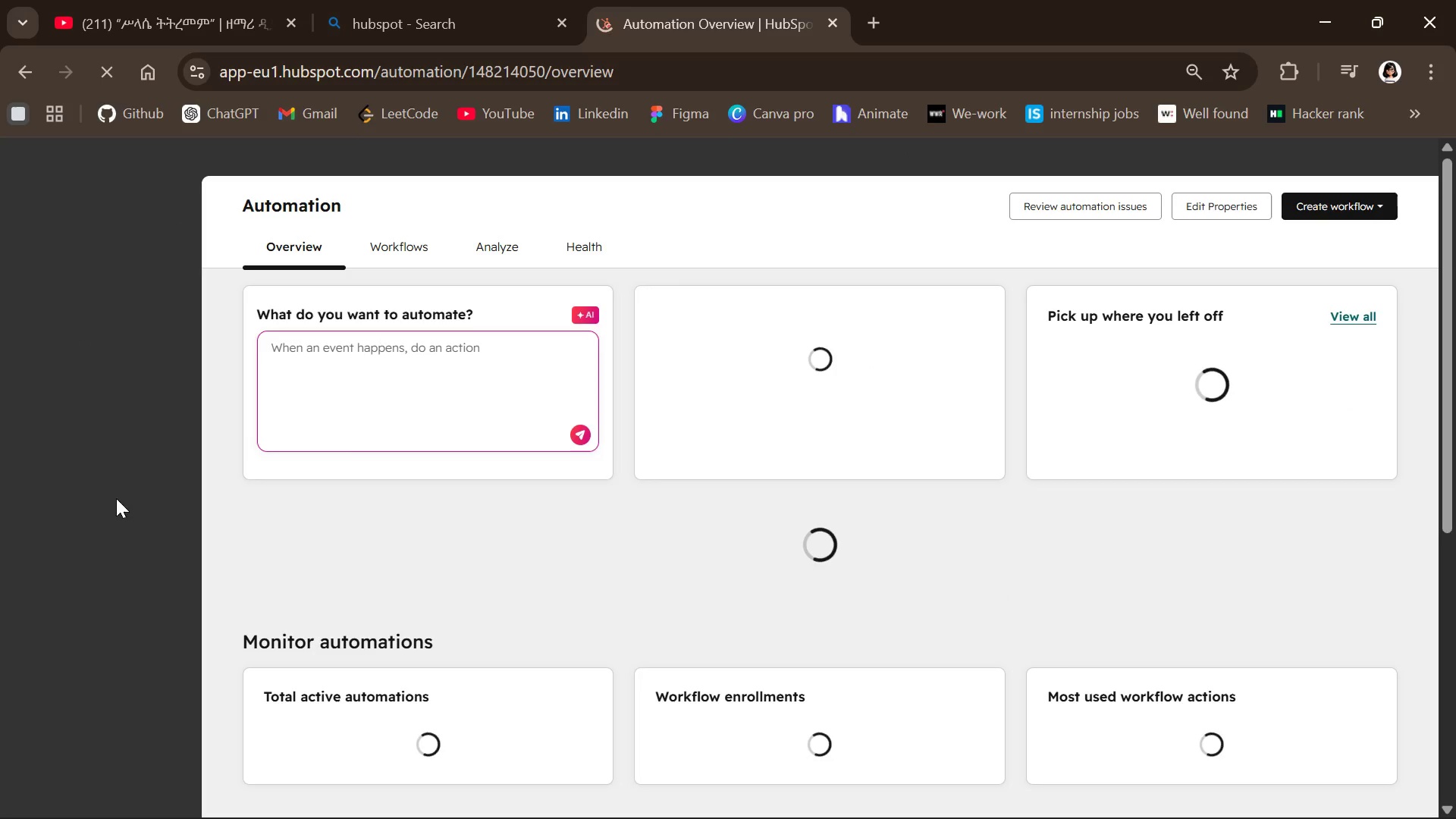 
mouse_move([869, 736])
 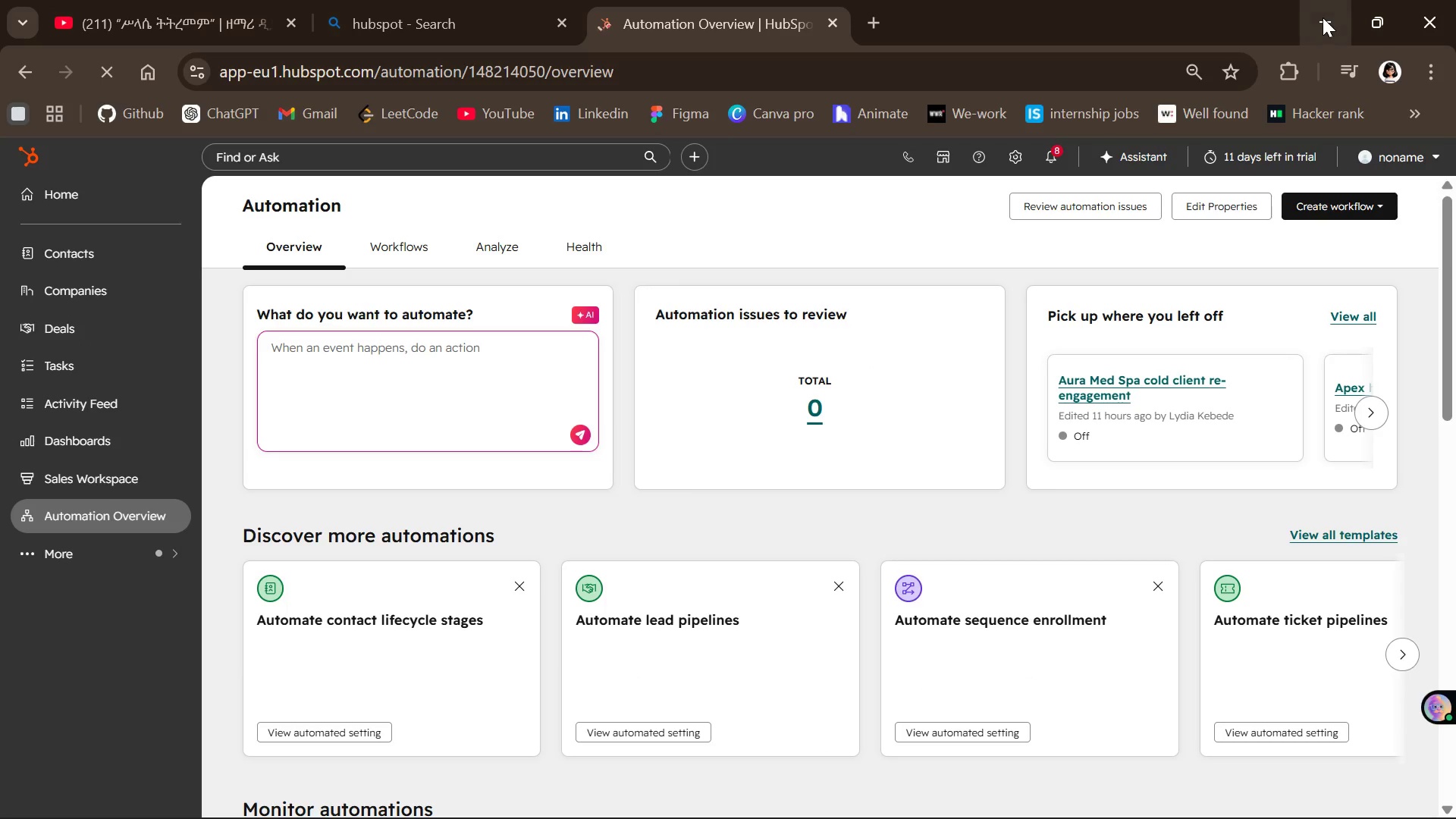 
wait(5.21)
 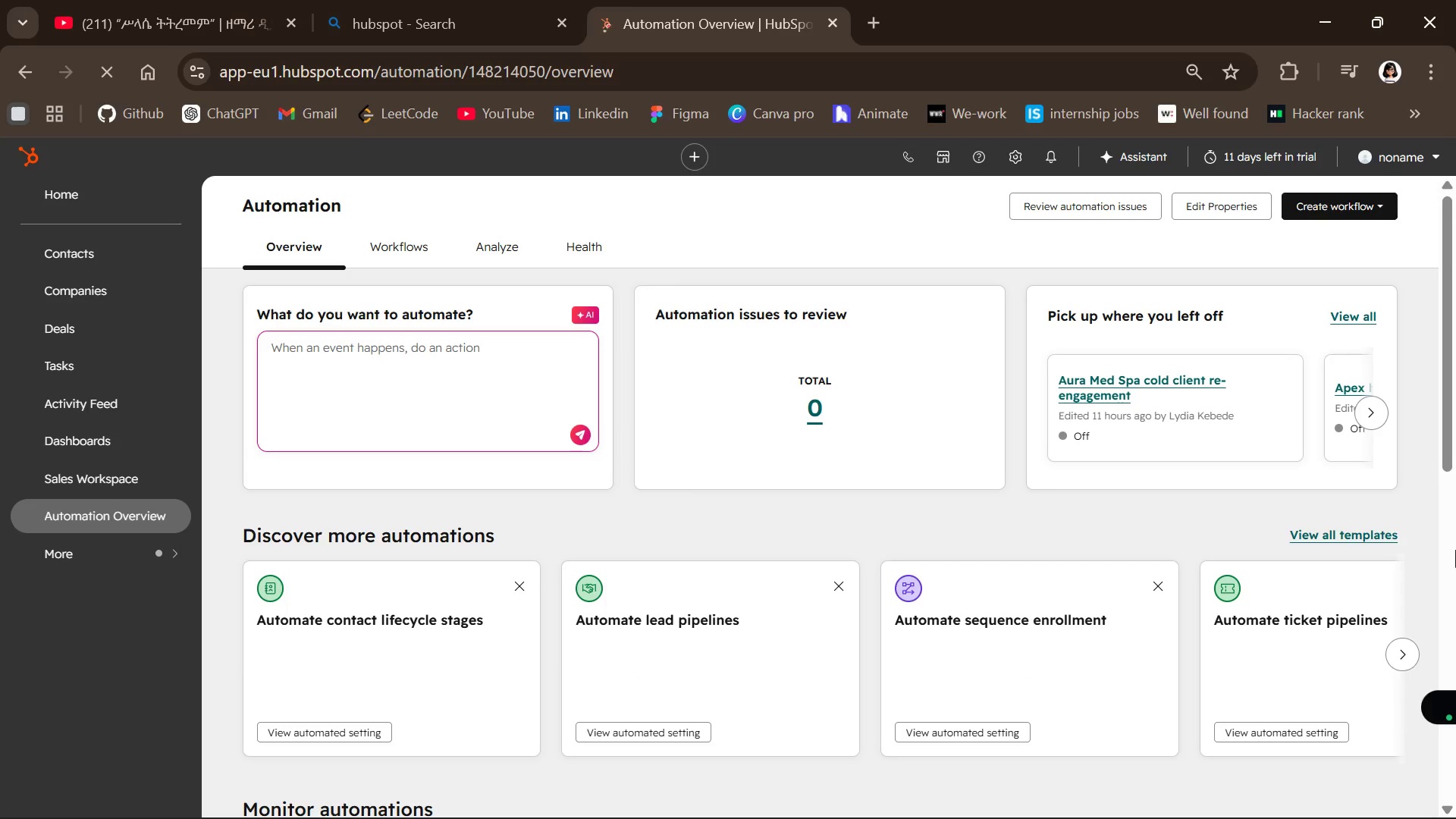 
left_click([181, 24])
 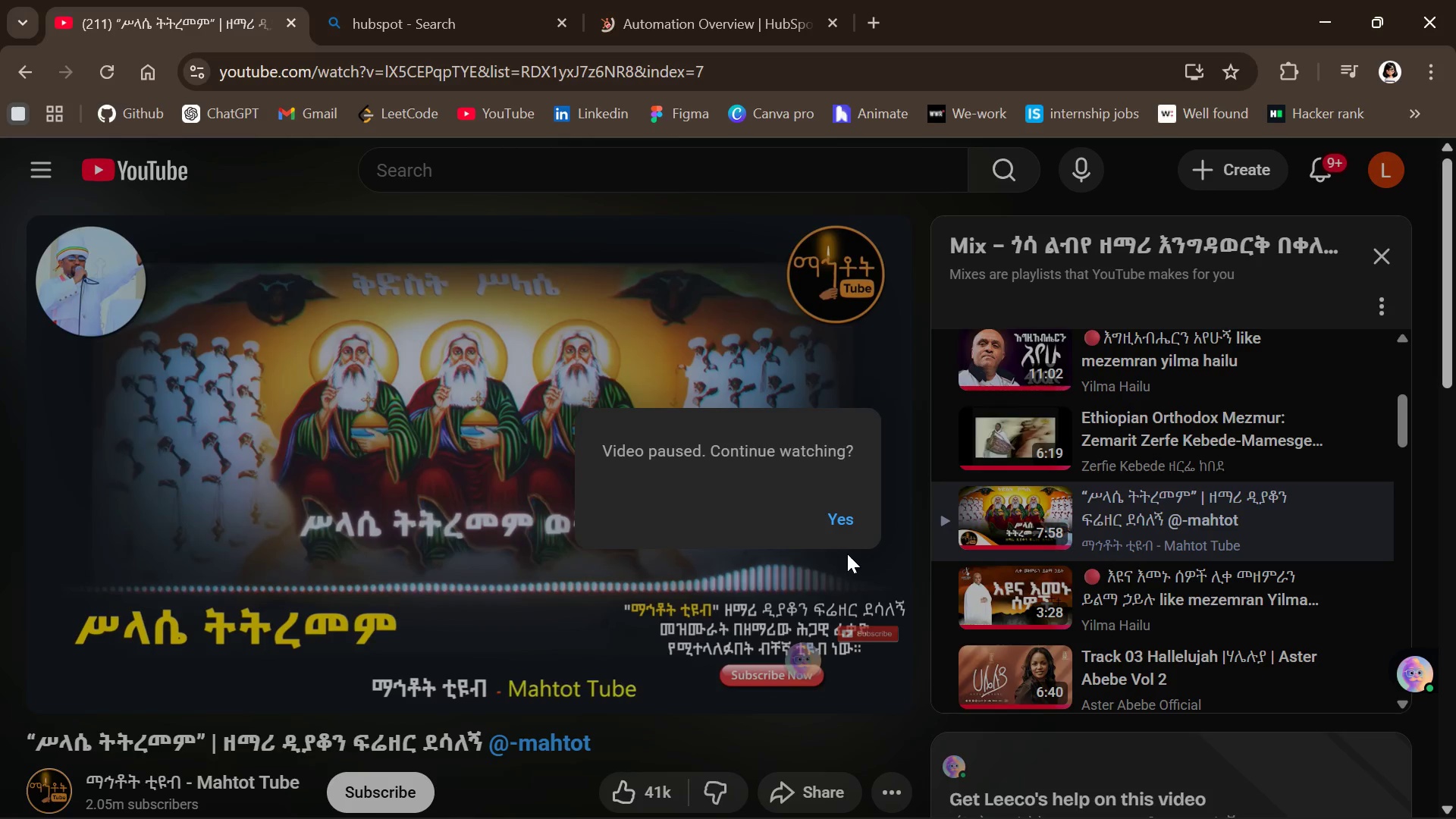 
left_click([836, 518])
 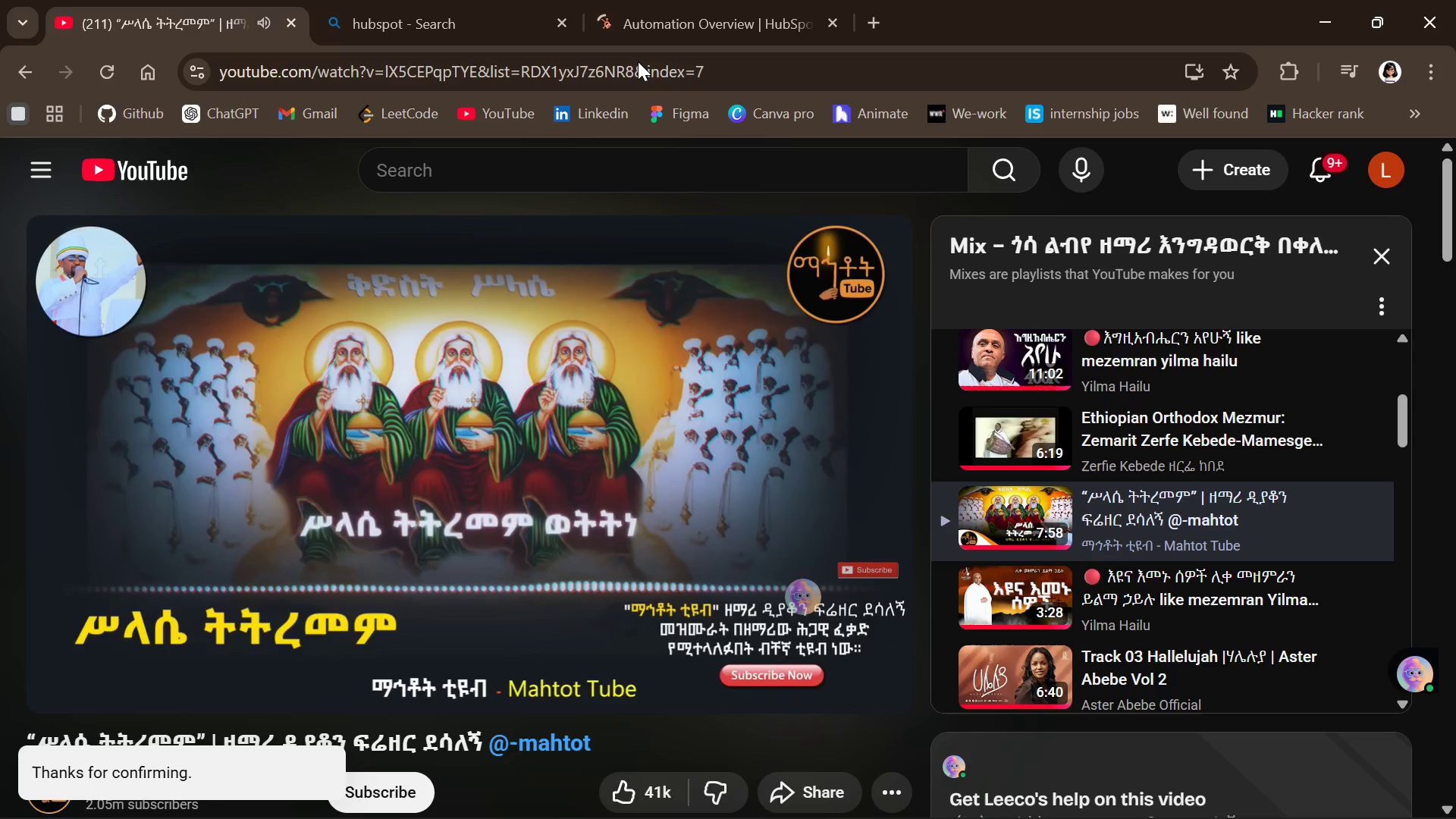 
left_click([626, 16])
 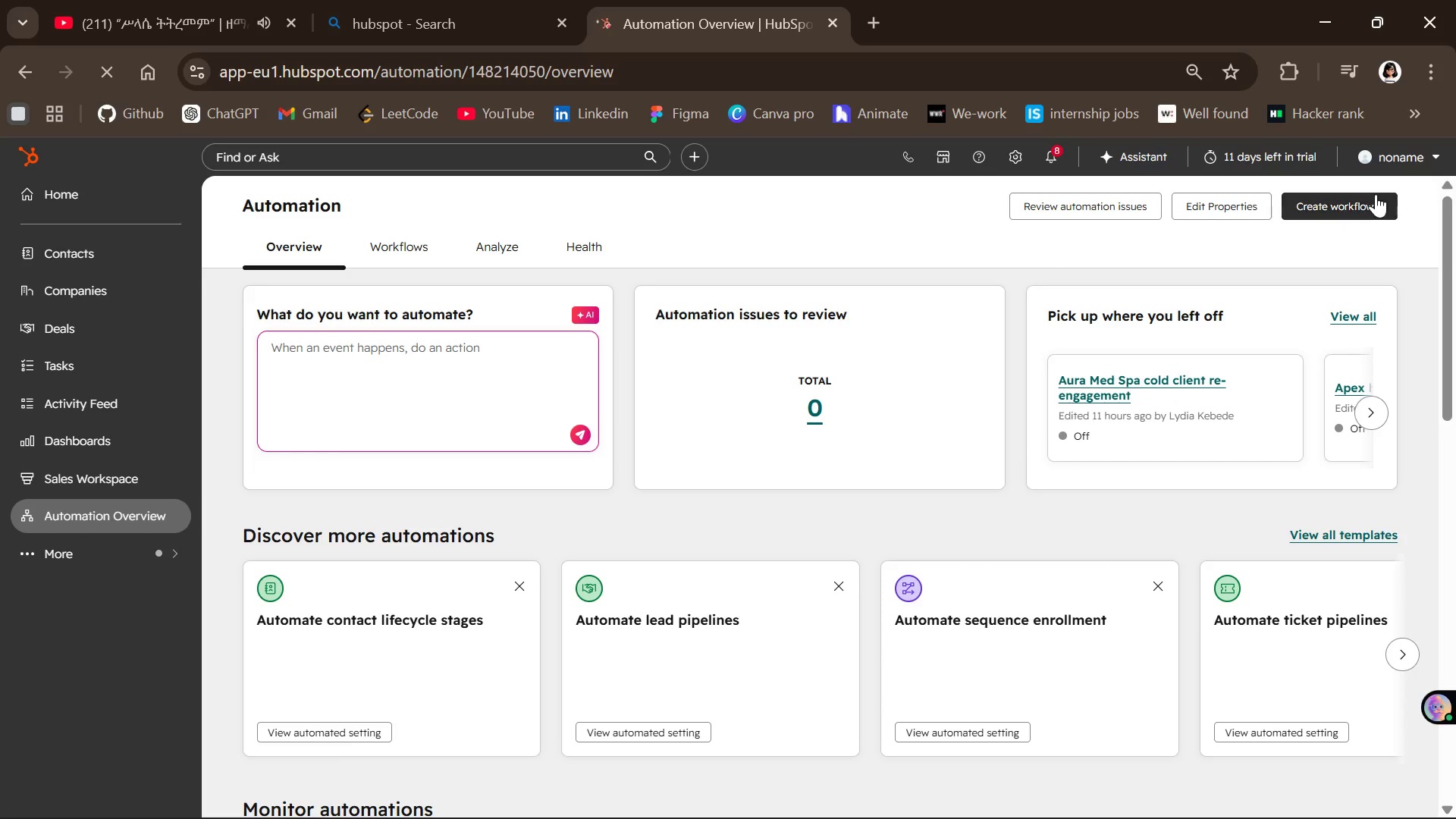 
left_click([1316, 207])
 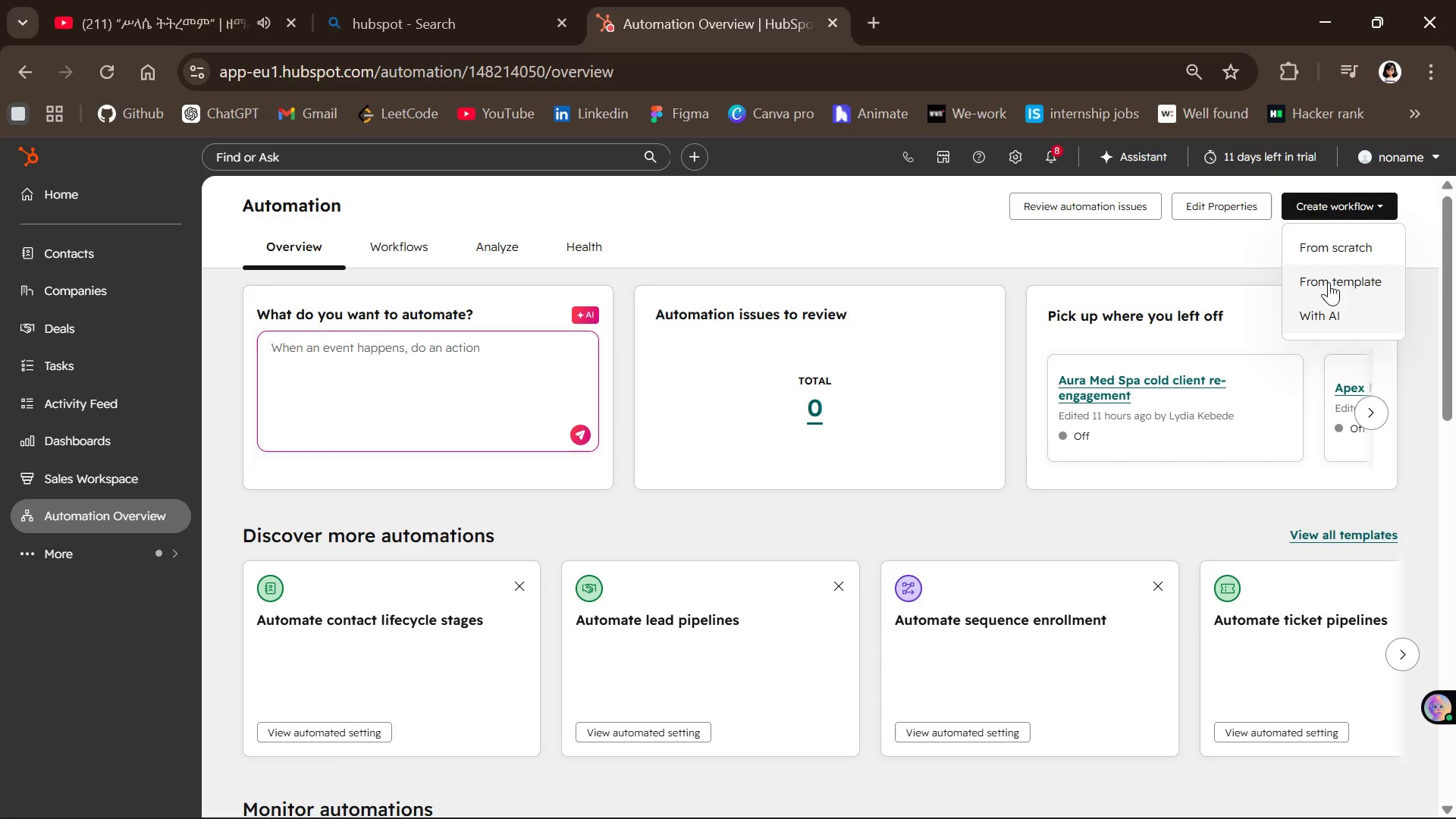 
left_click([1326, 251])
 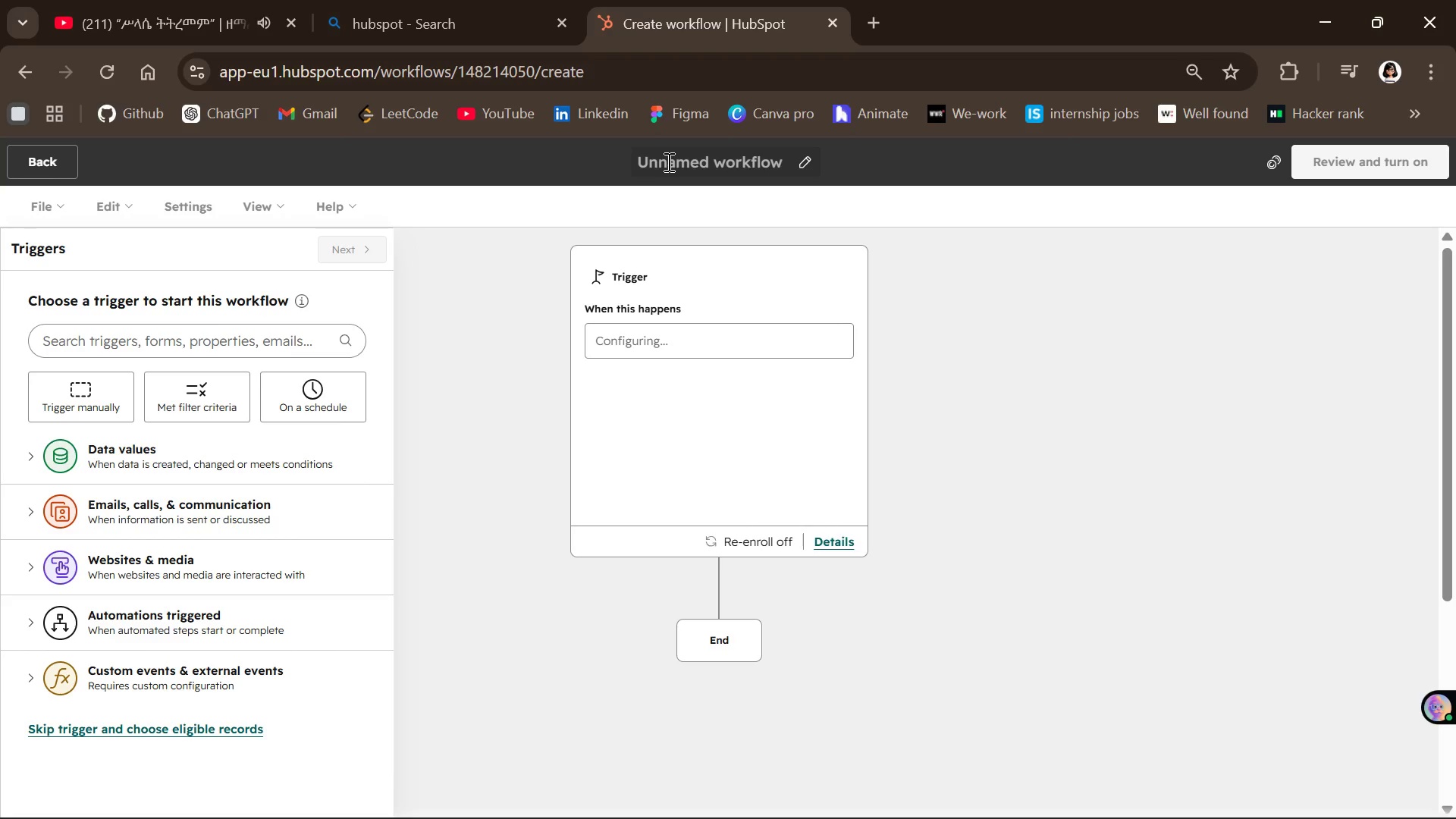 
wait(22.34)
 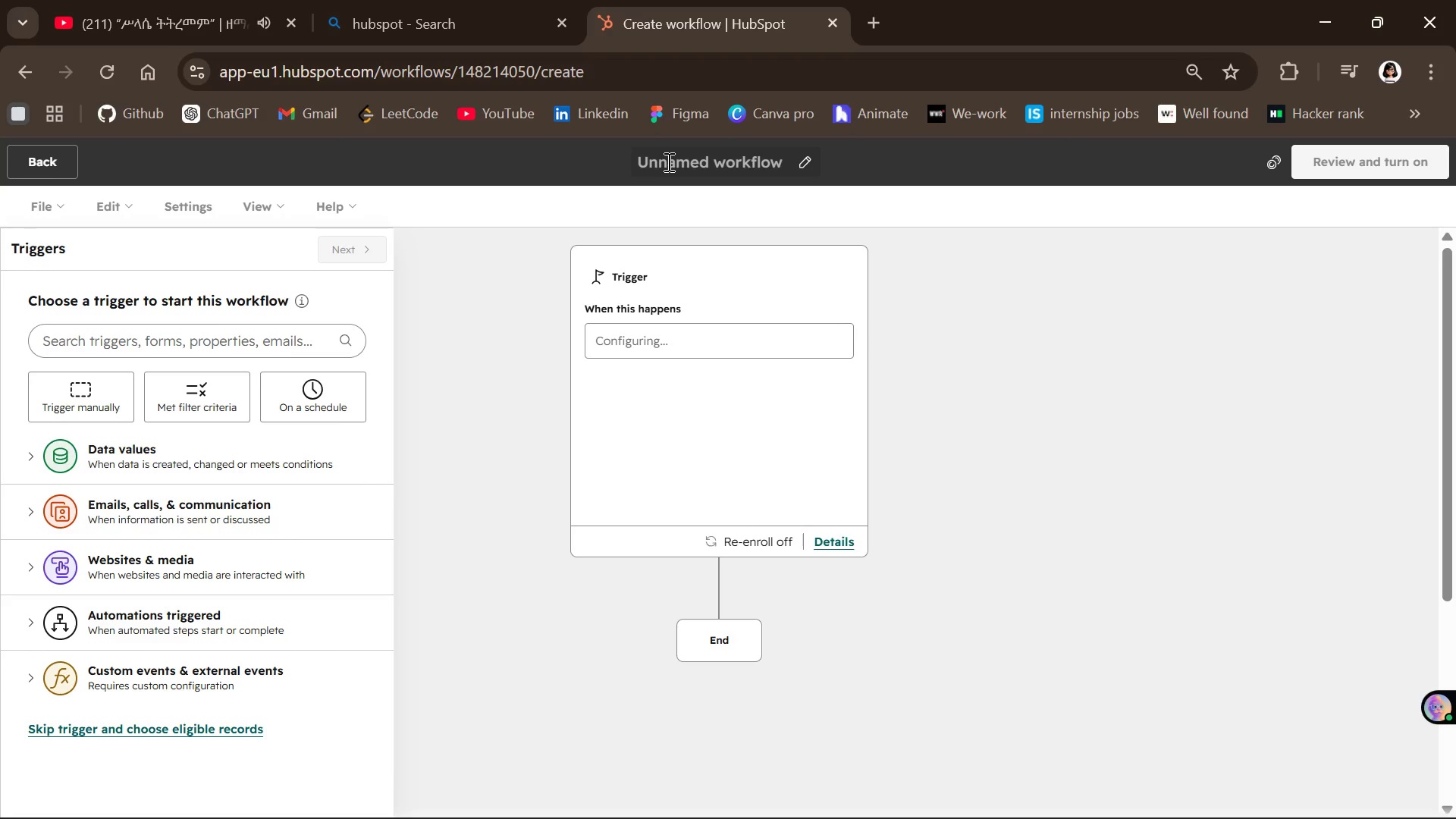 
left_click([42, 170])
 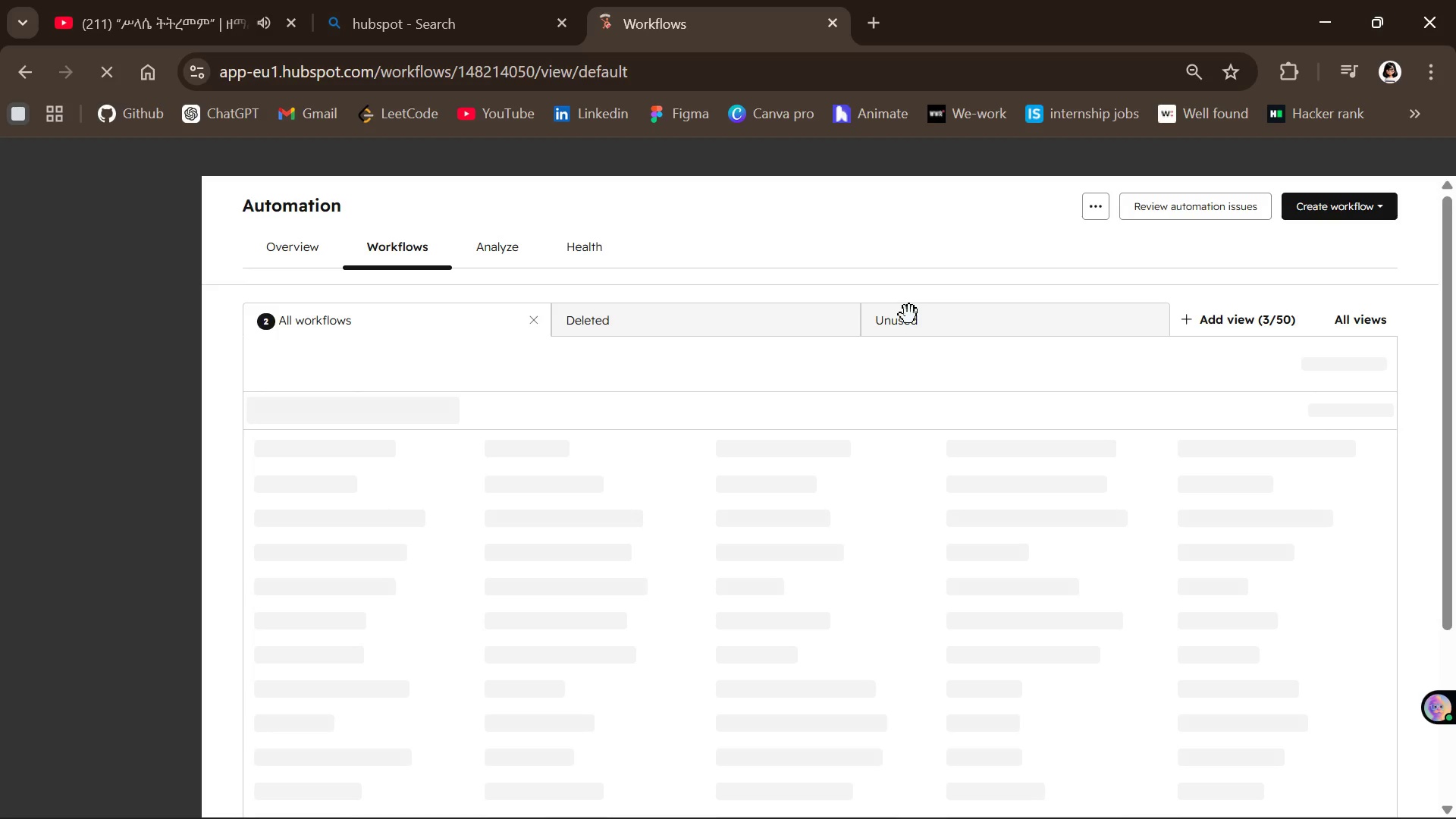 
wait(5.91)
 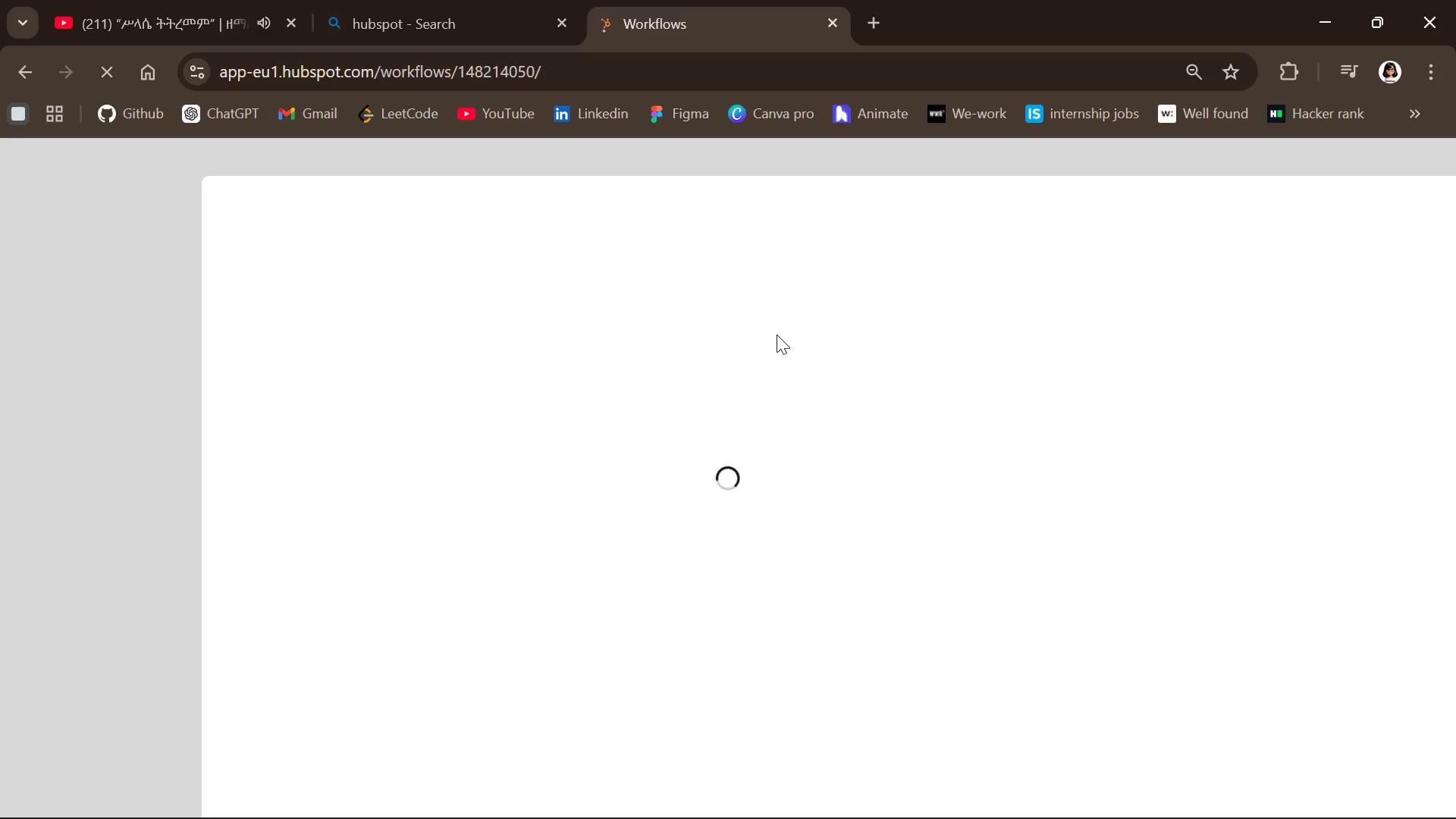 
left_click([1303, 201])
 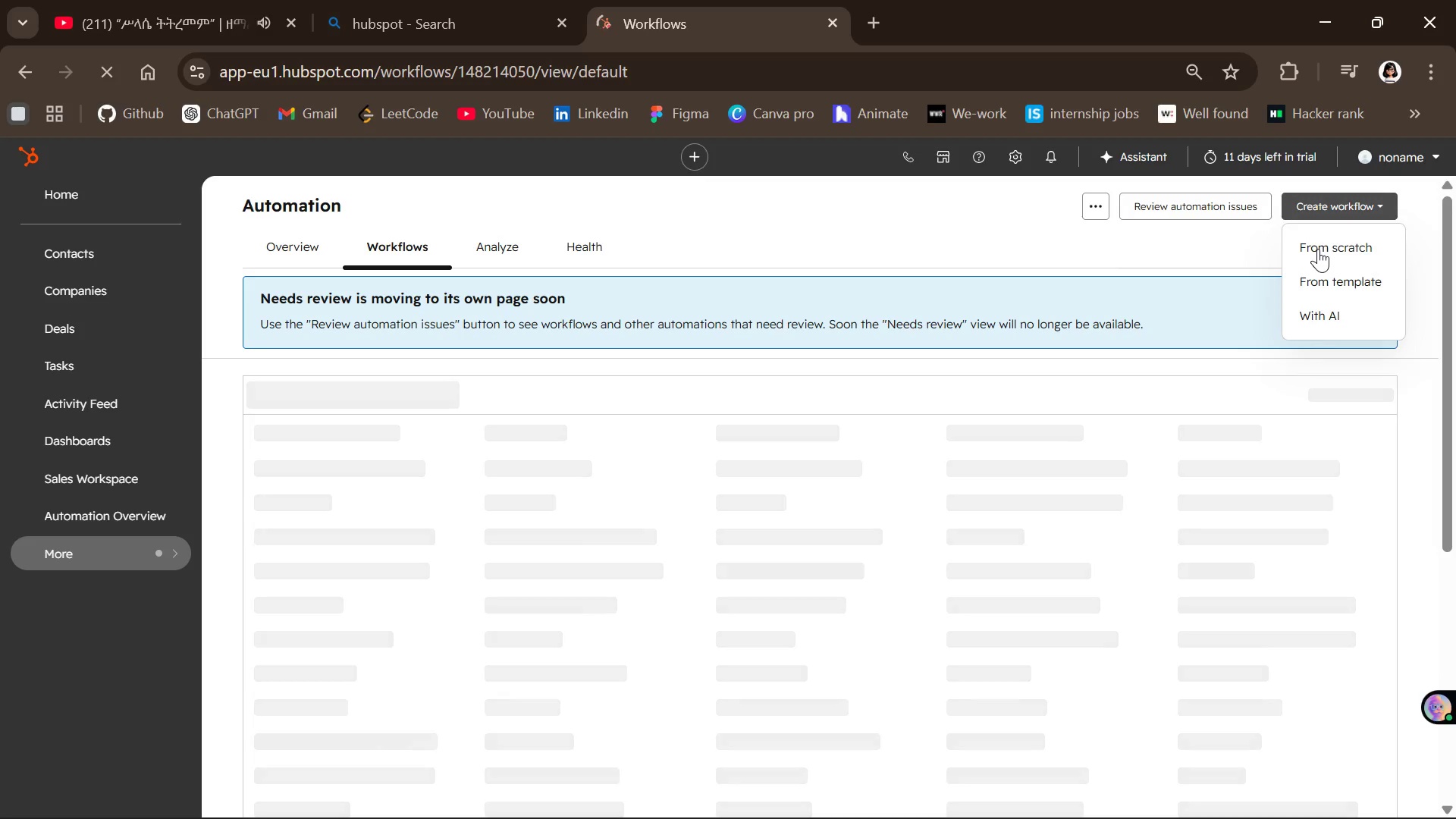 
left_click([1316, 251])
 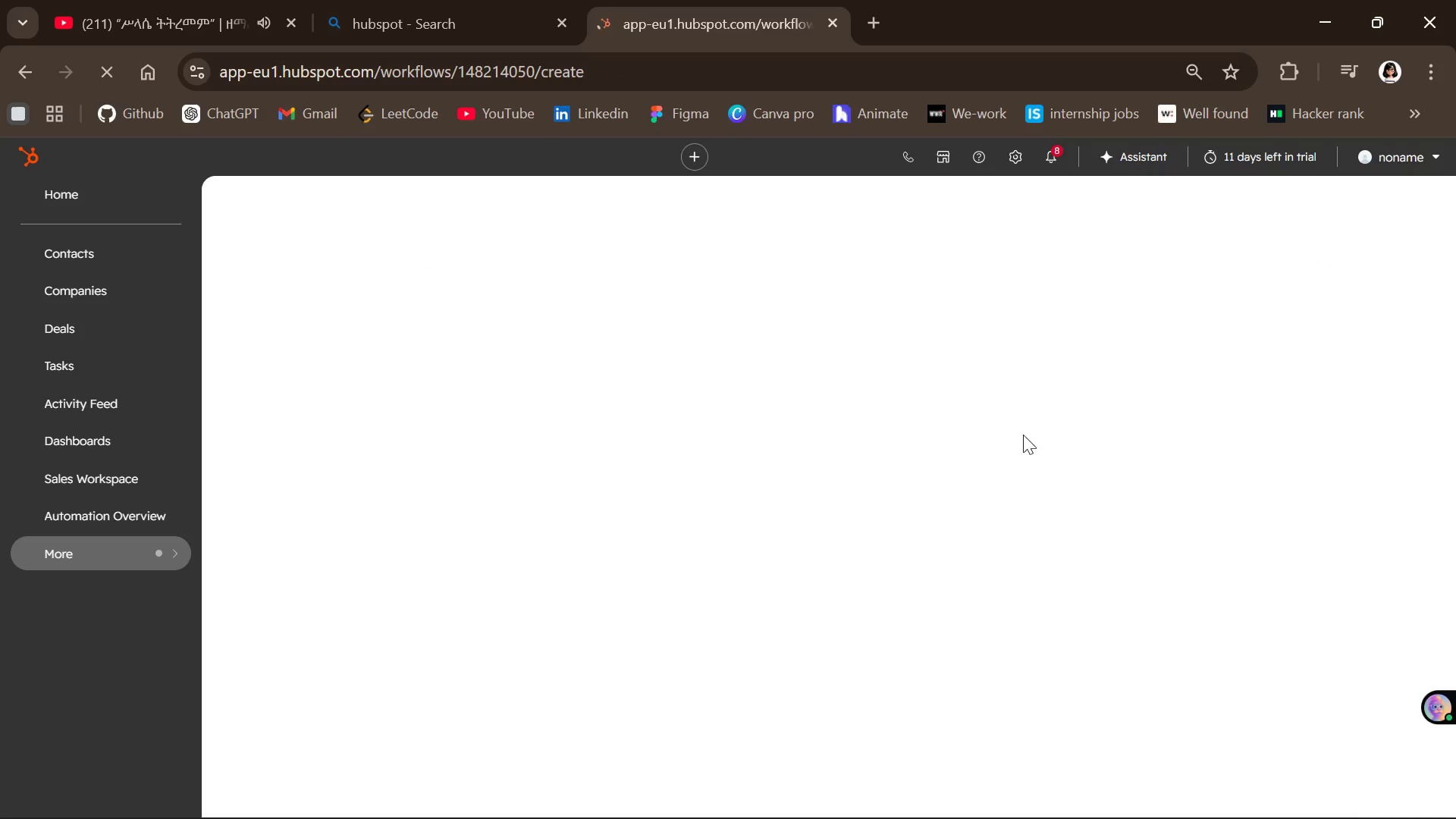 
mouse_move([789, 586])
 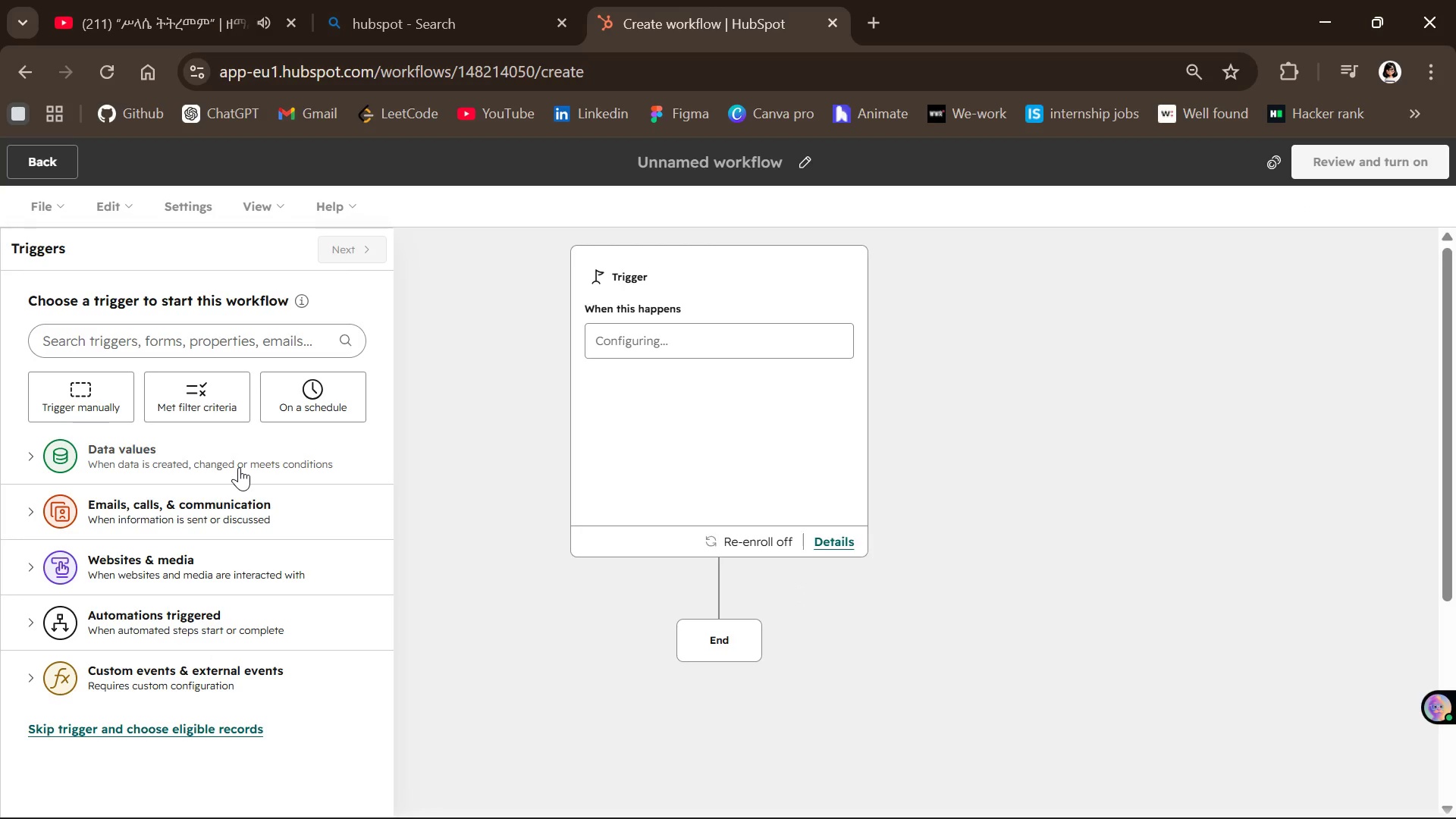 
wait(12.94)
 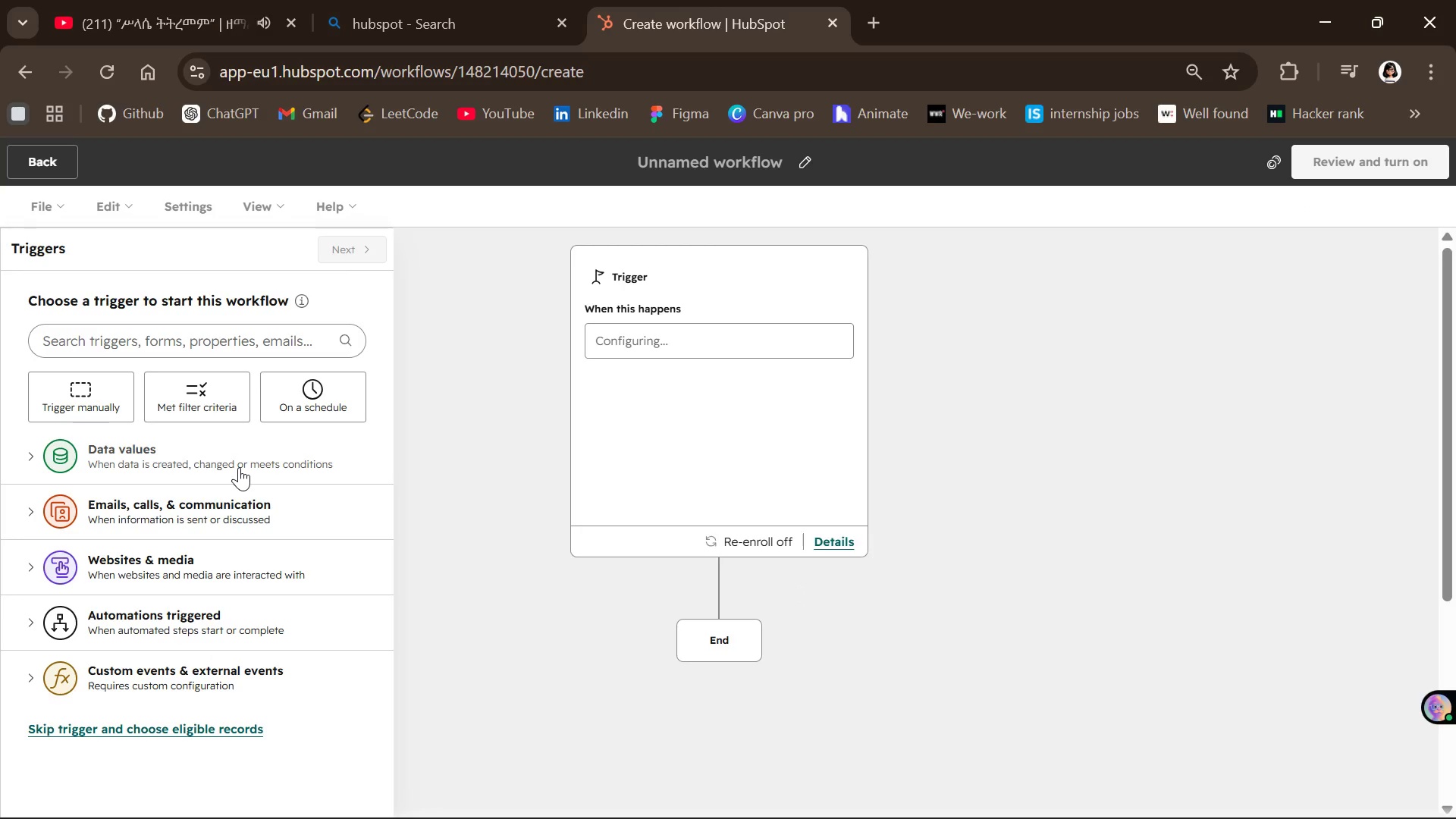 
left_click([89, 405])
 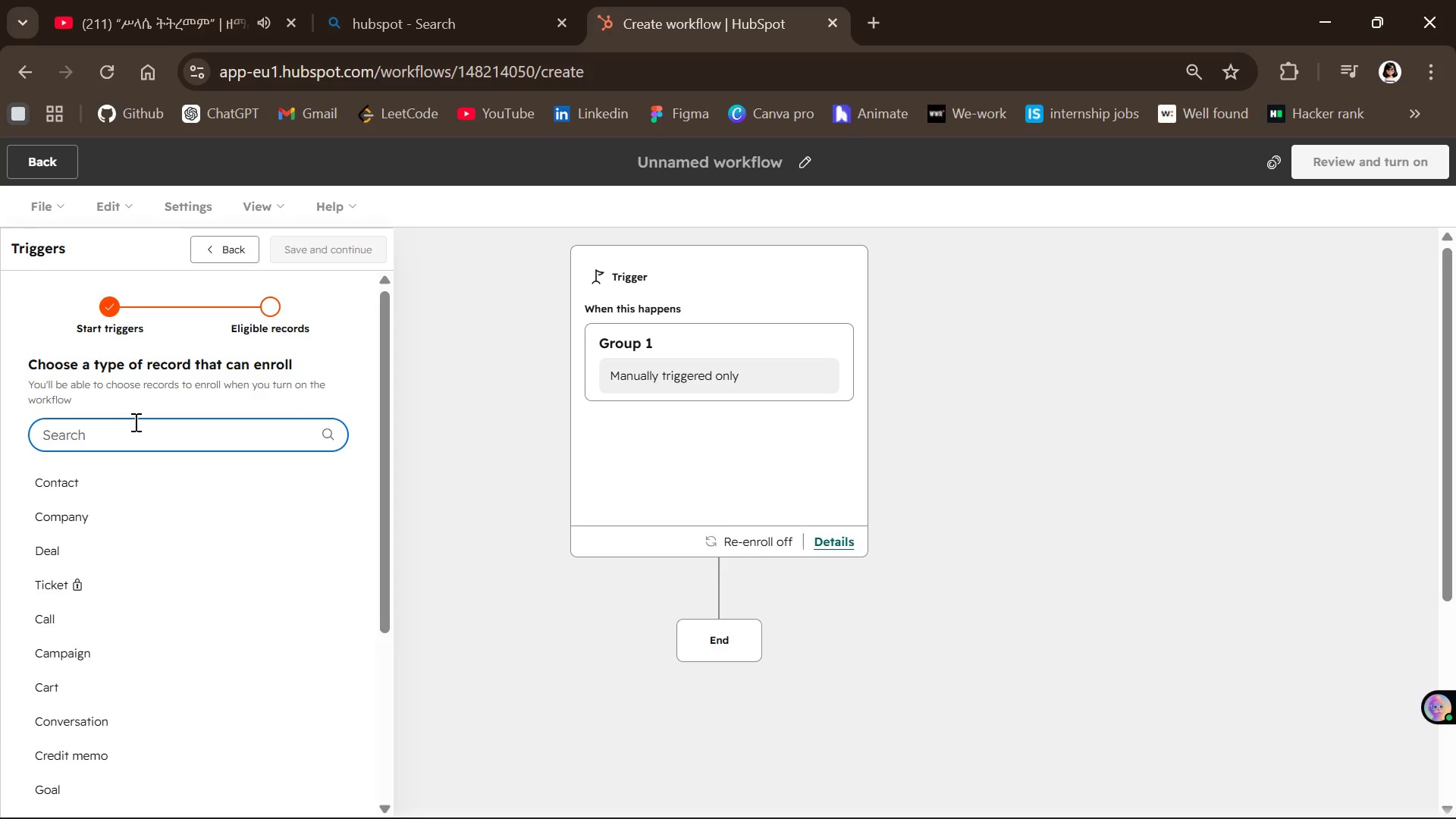 
type(Las)
key(Backspace)
key(Backspace)
key(Backspace)
 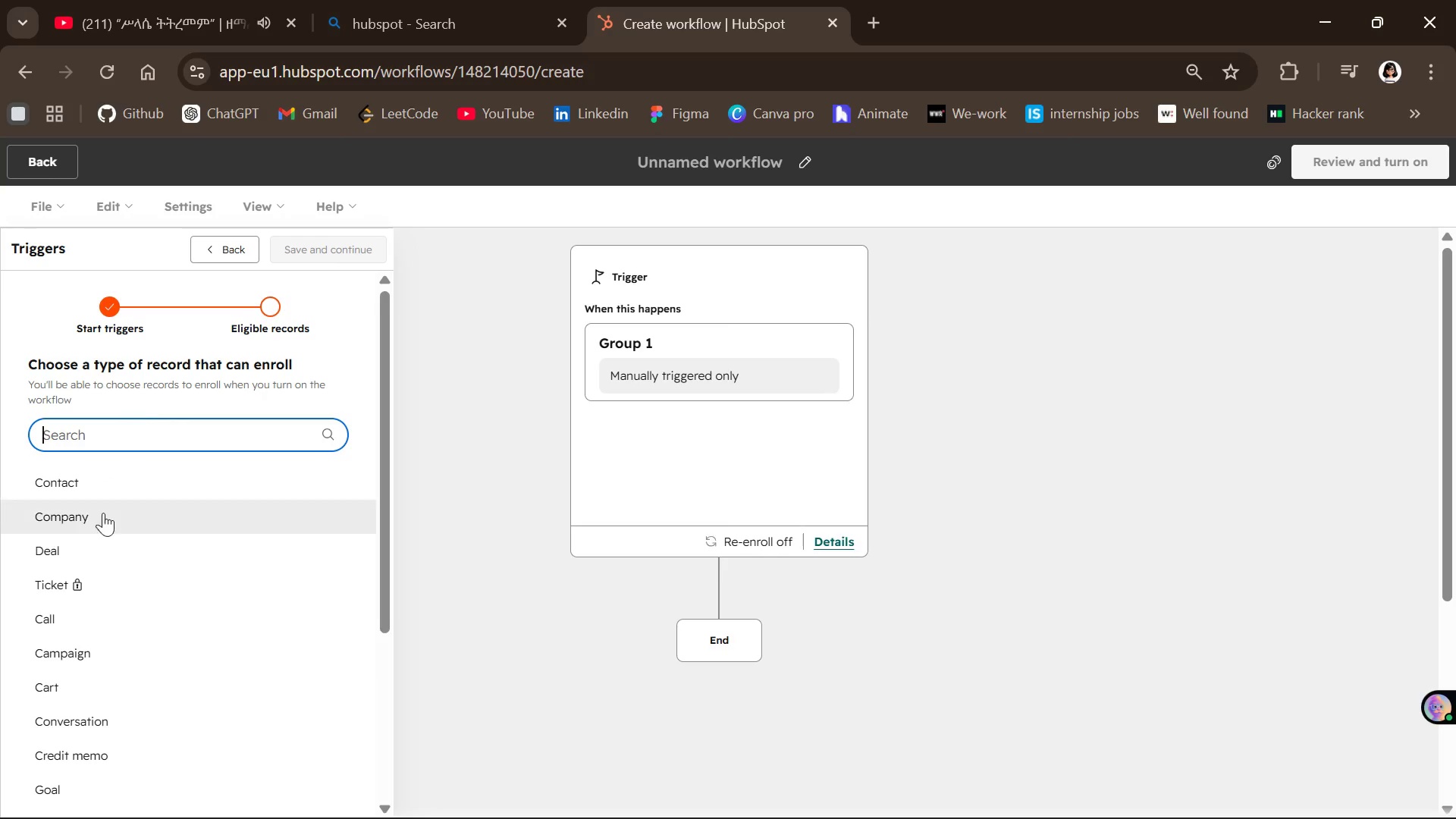 
left_click([46, 488])
 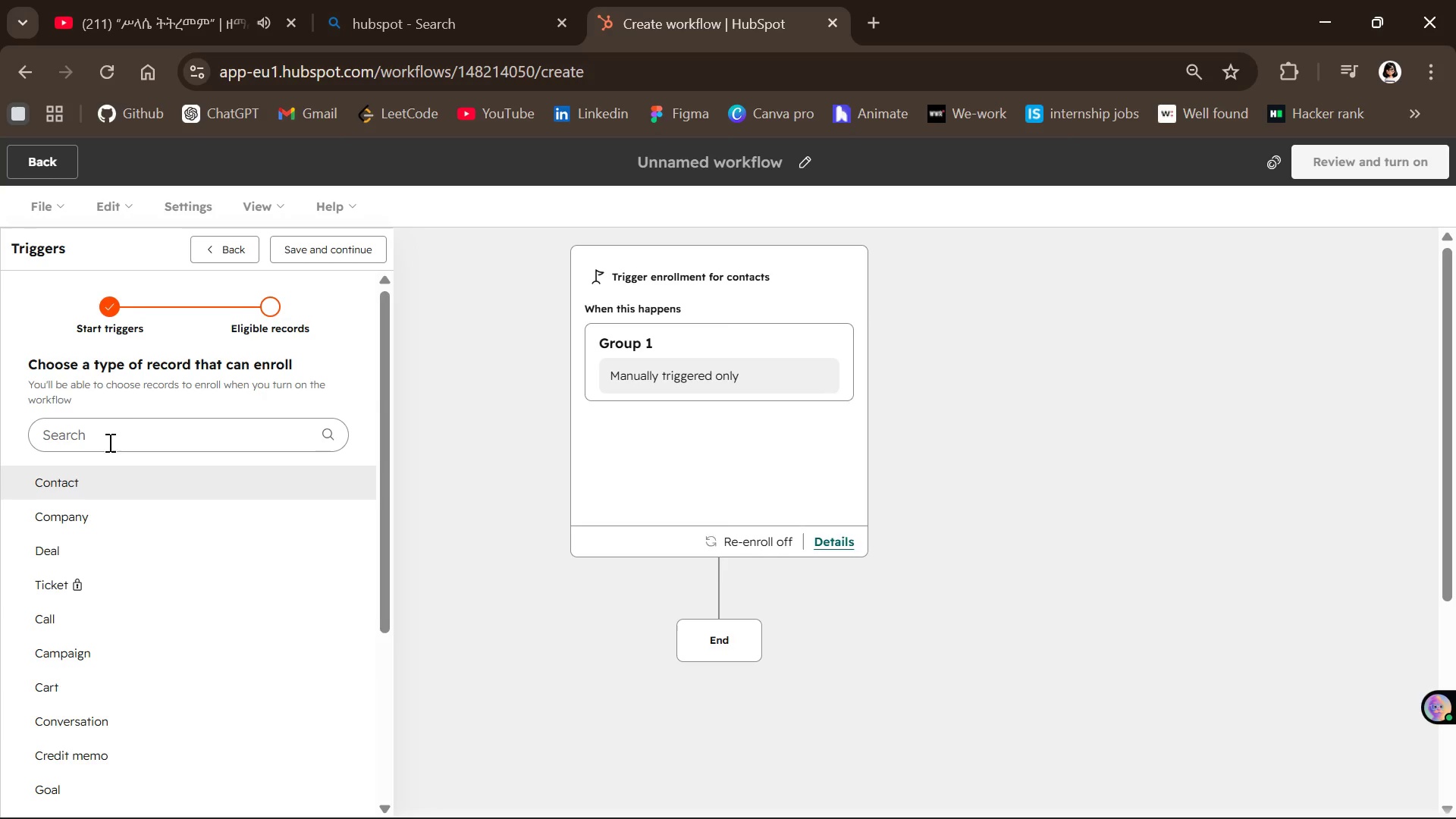 
left_click([306, 246])
 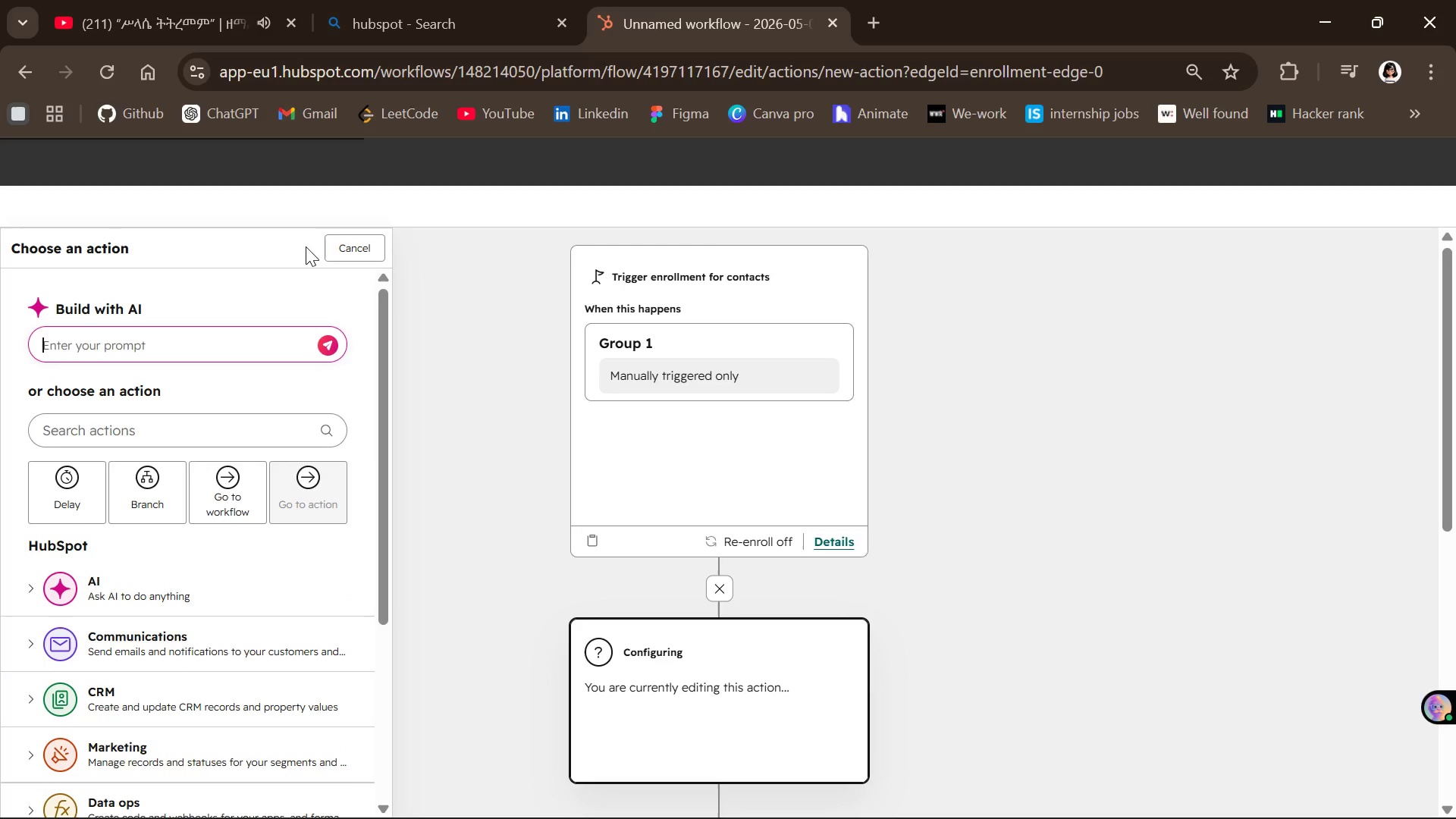 
wait(9.56)
 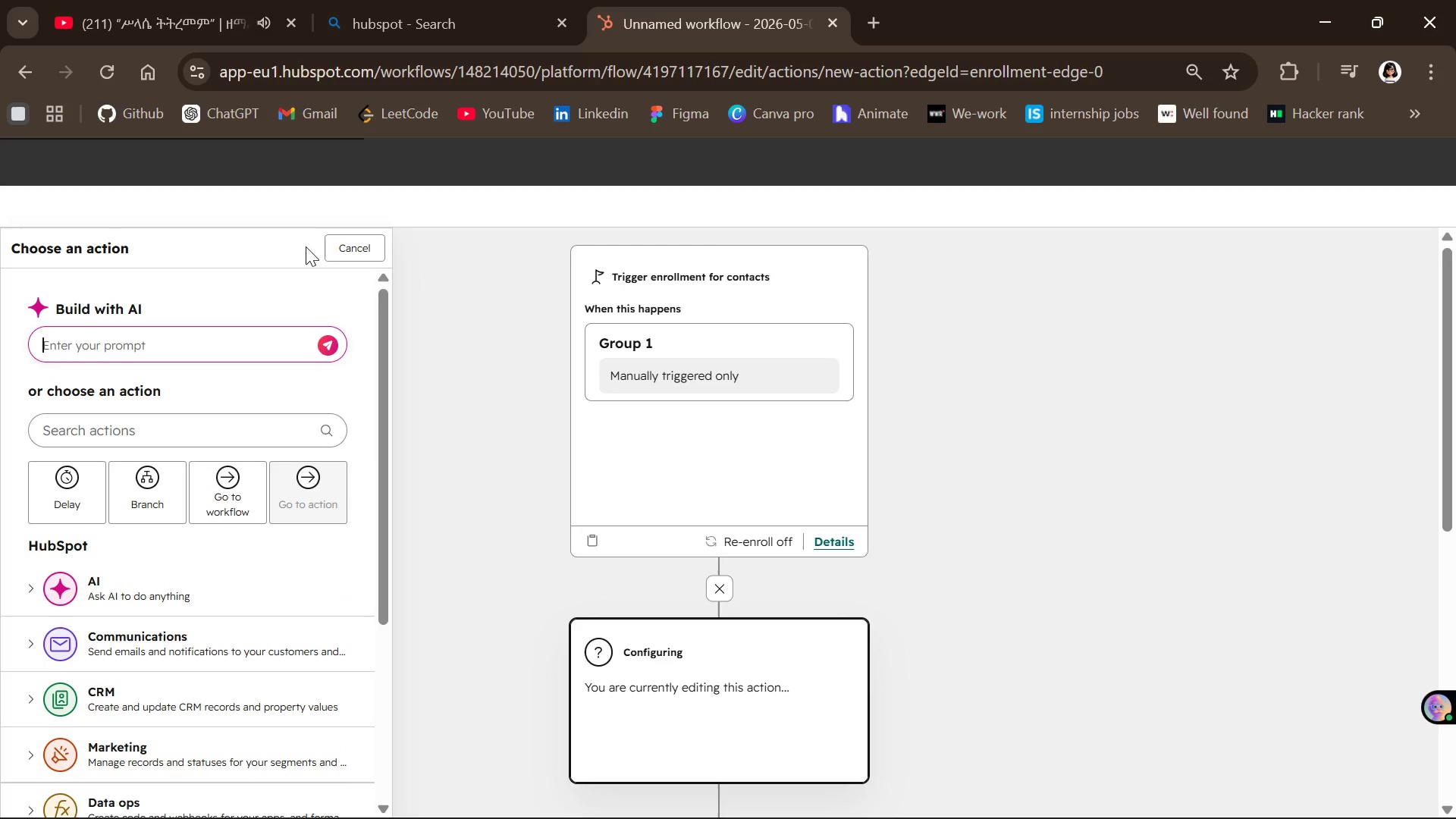 
left_click([129, 433])
 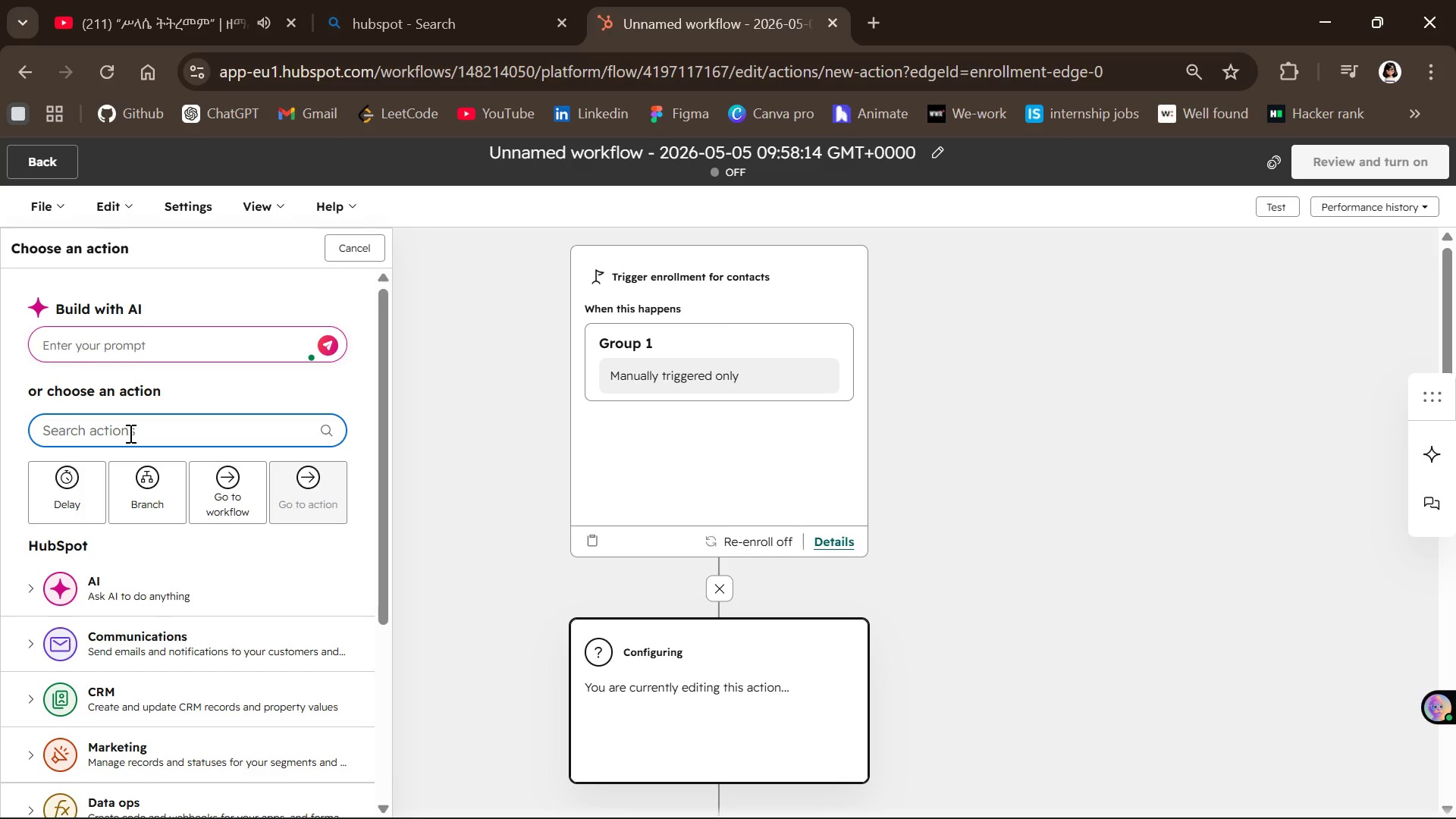 
key(CapsLock)
 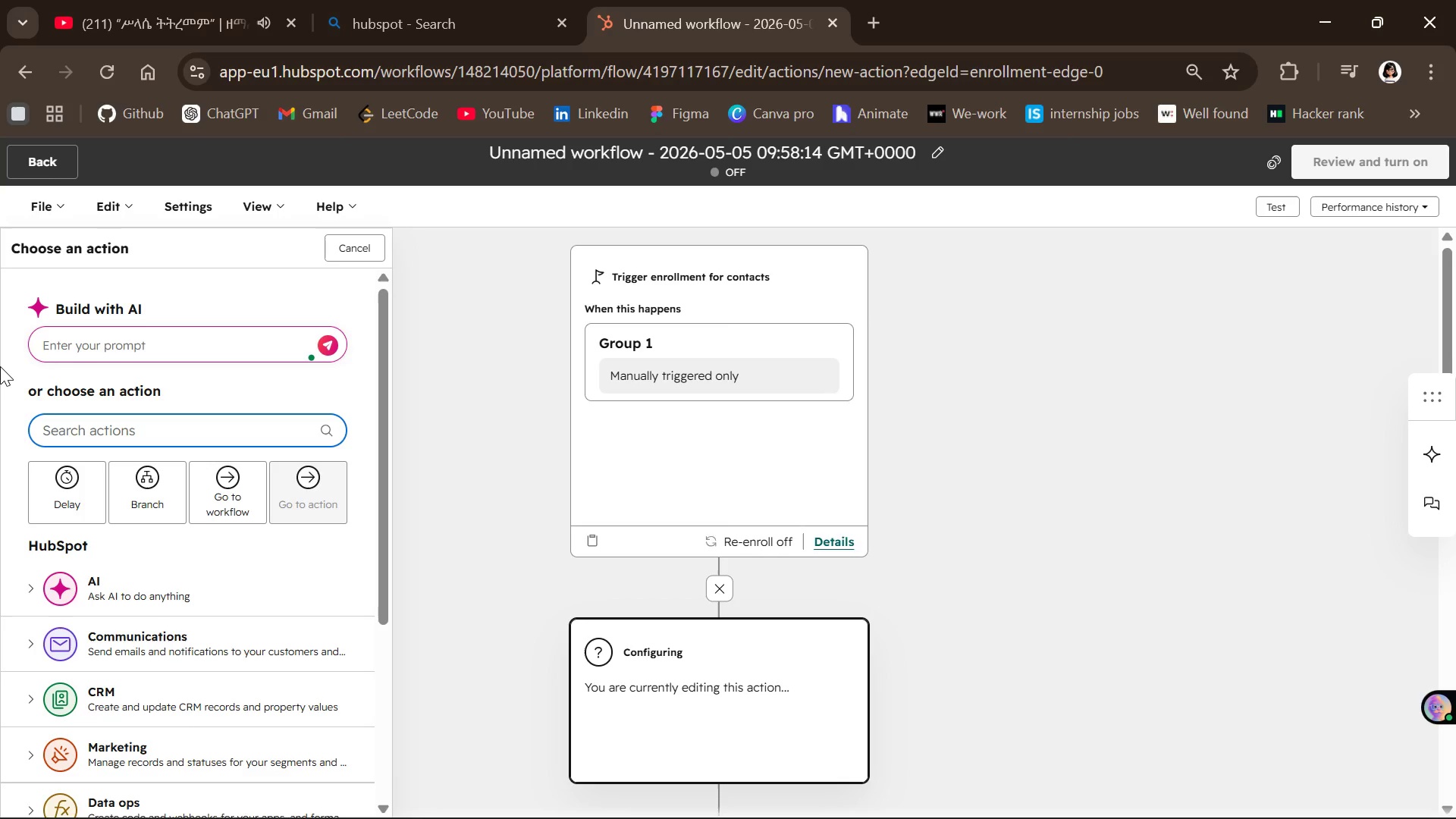 
key(L)
 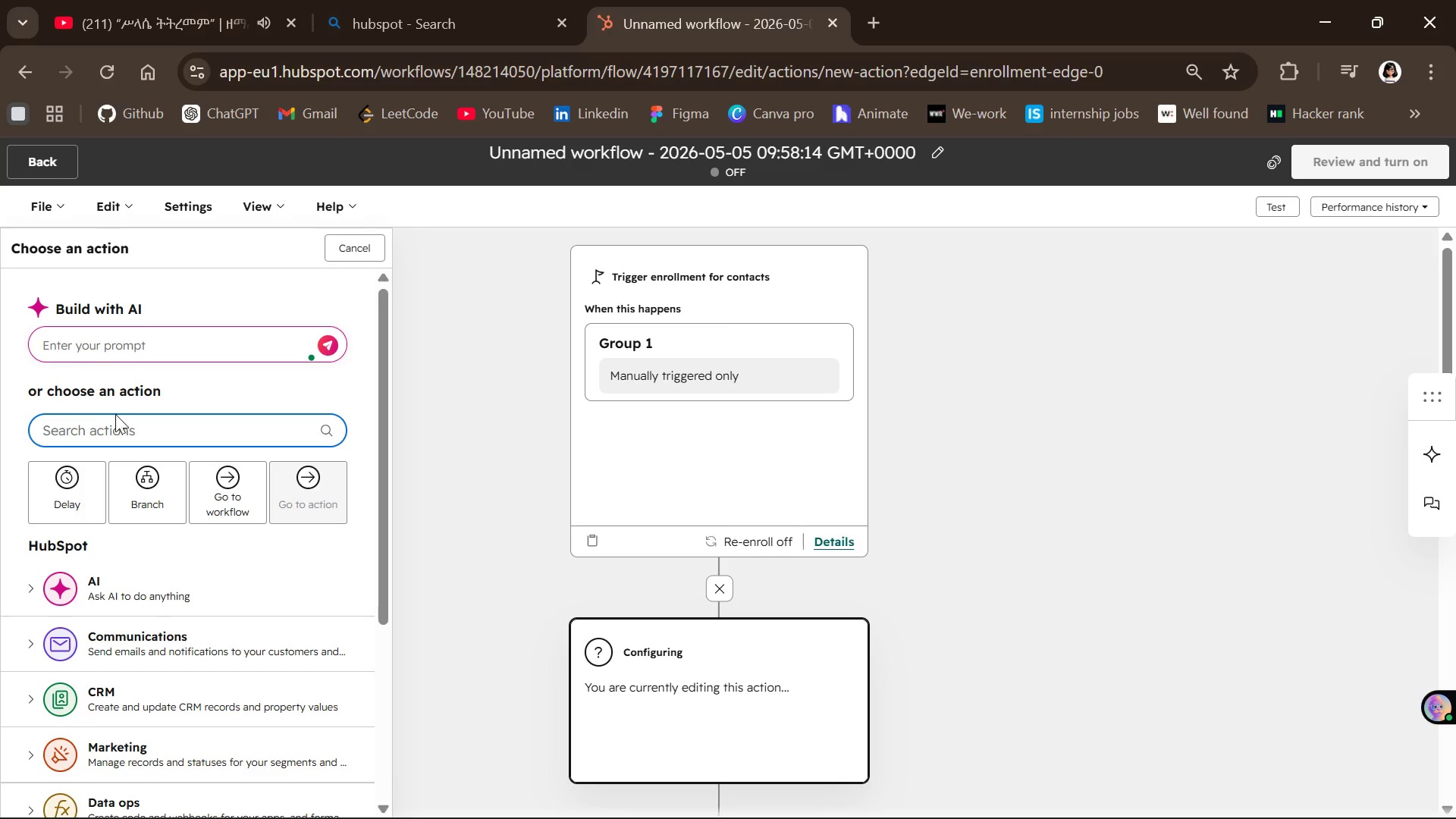 
left_click([116, 414])
 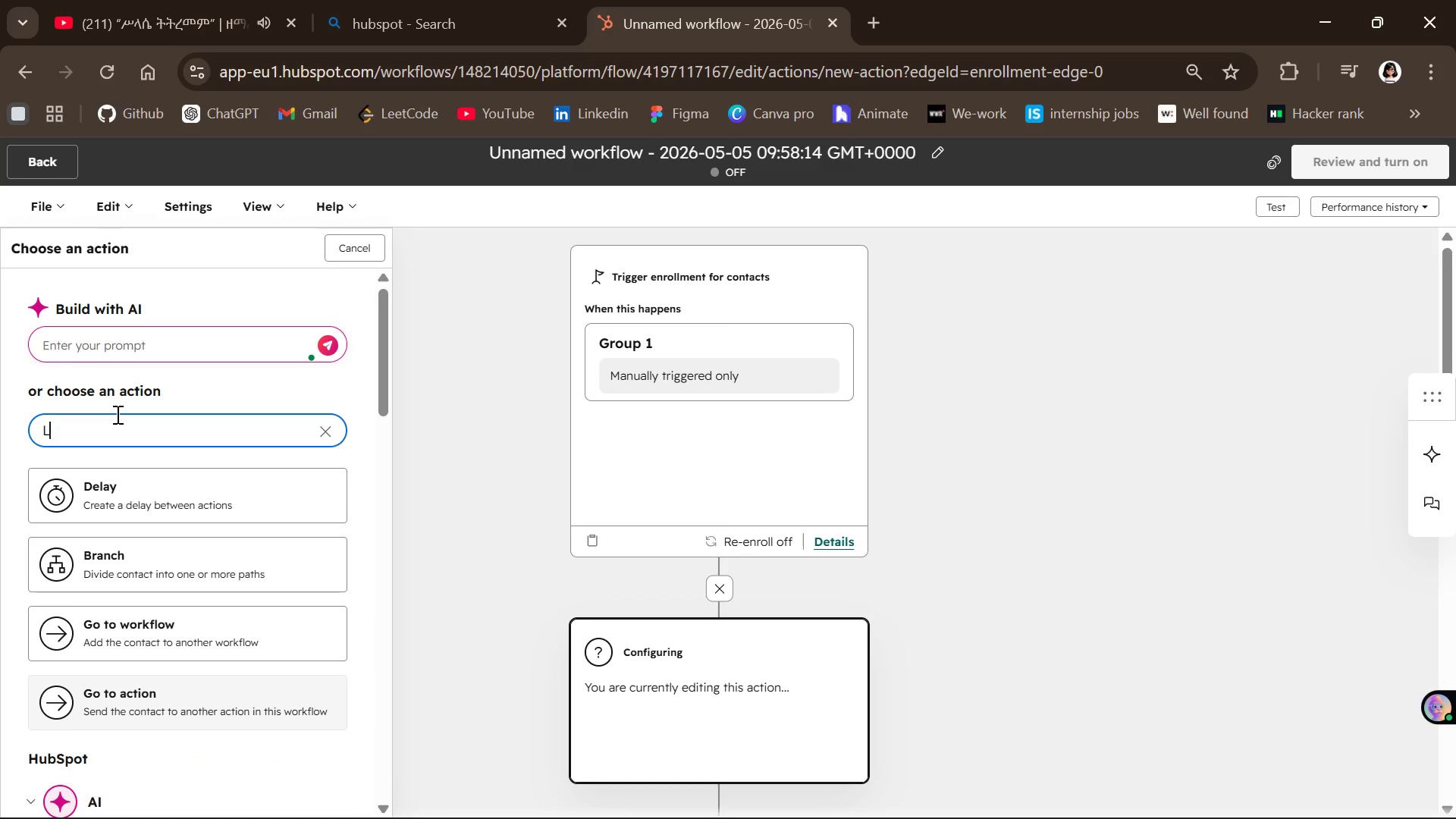 
type(at)
key(Backspace)
type(st)
 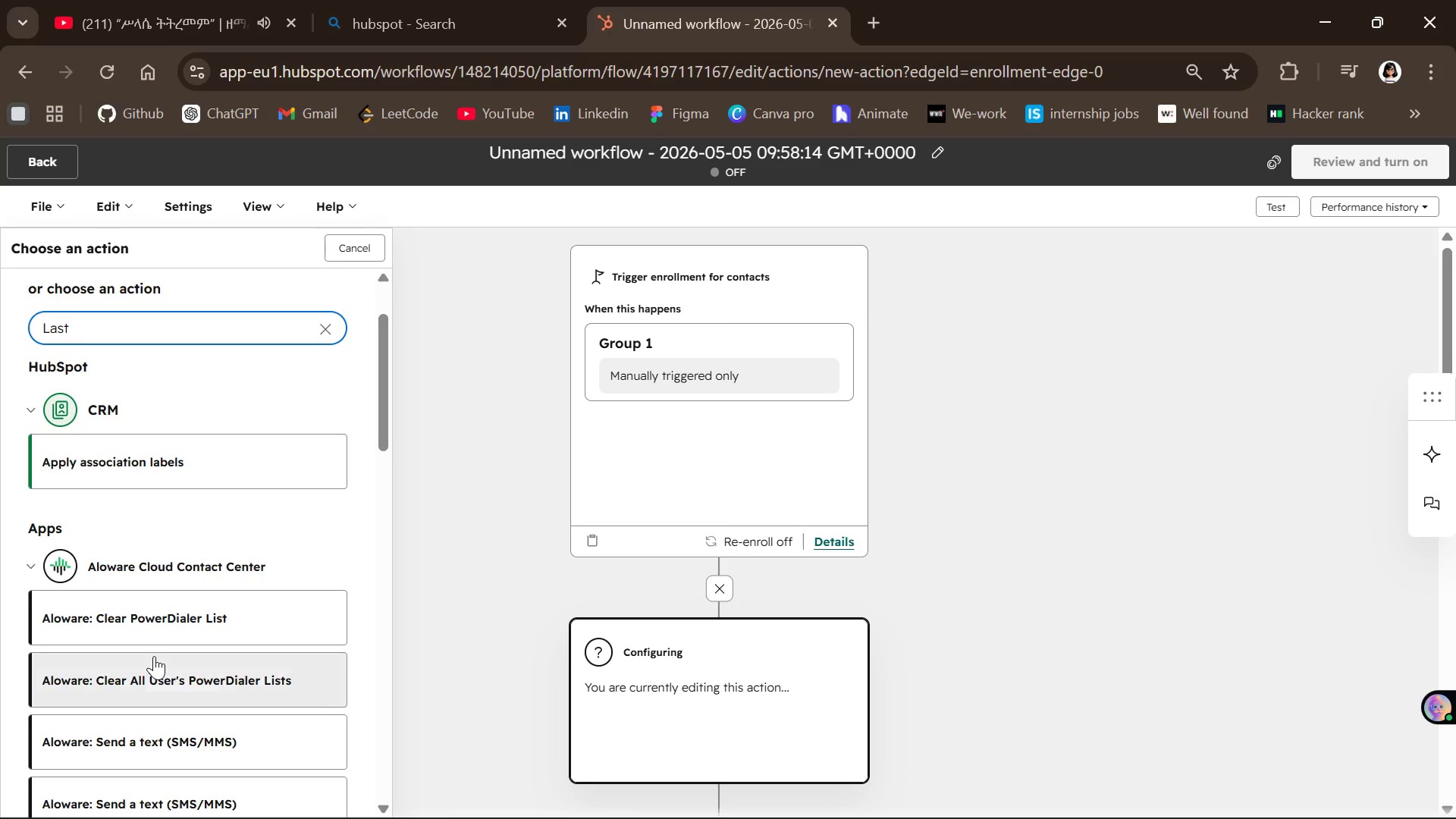 
wait(6.44)
 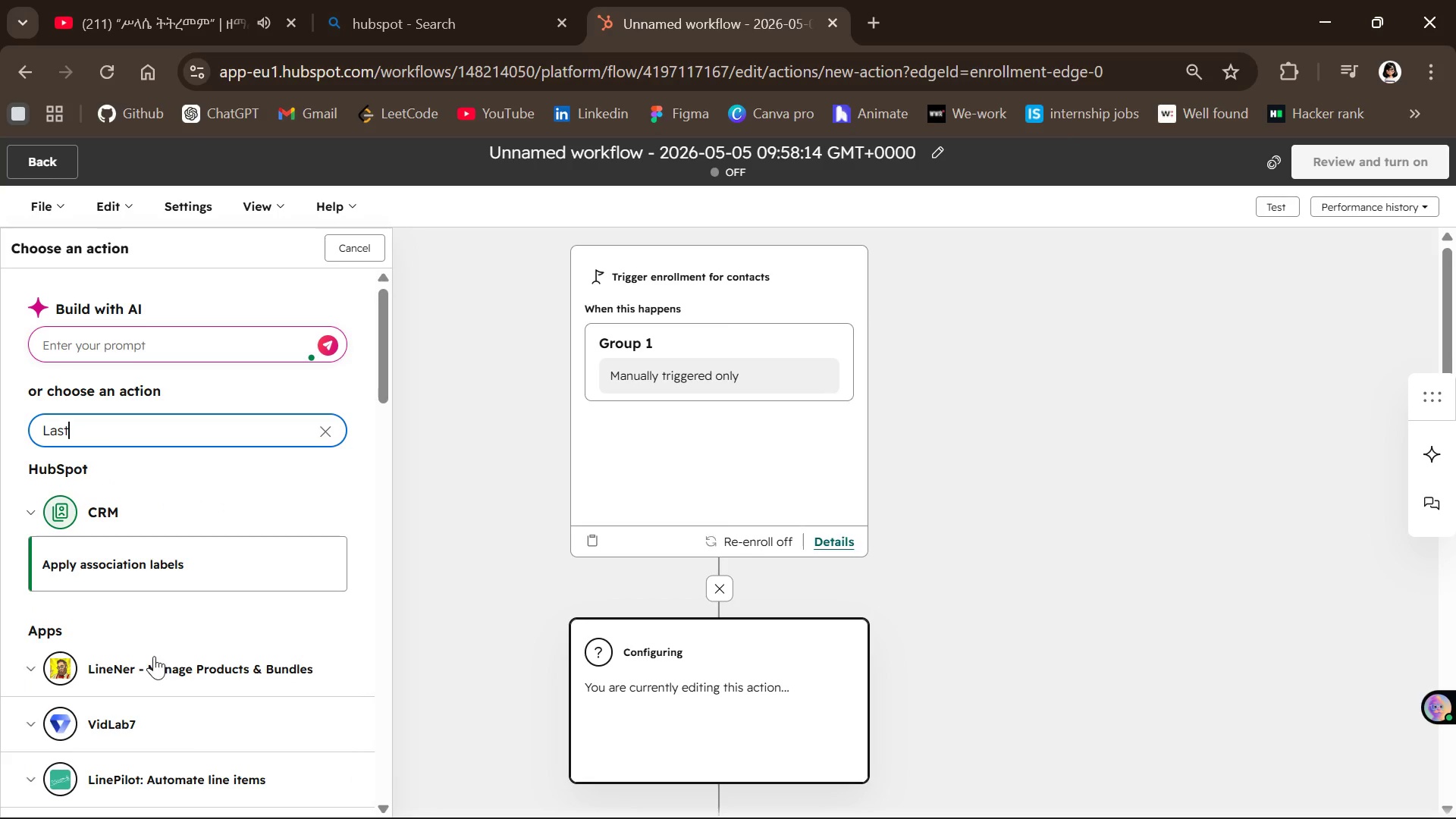 
type( purc)
 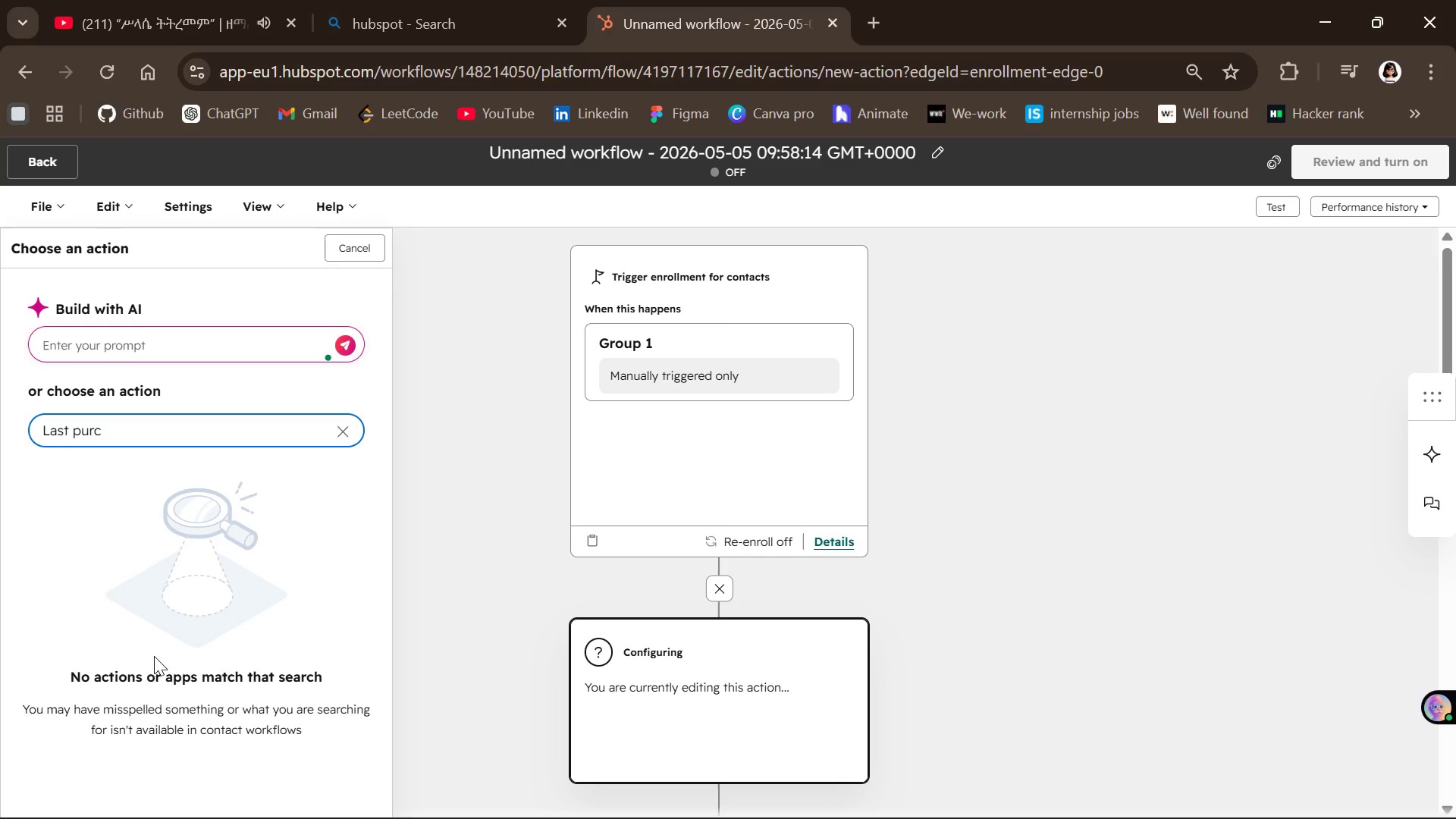 
hold_key(key=Backspace, duration=0.95)
 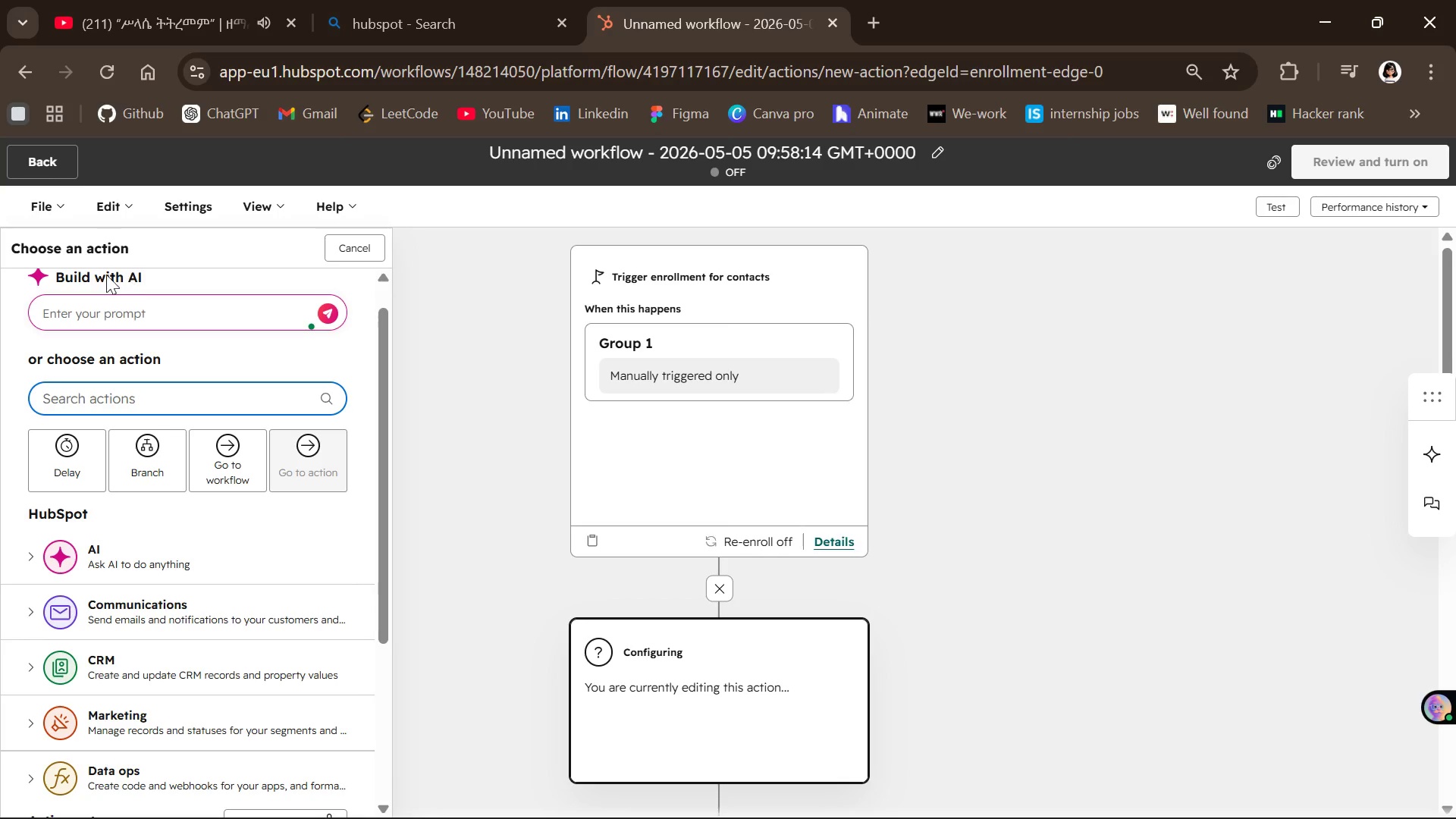 
wait(55.27)
 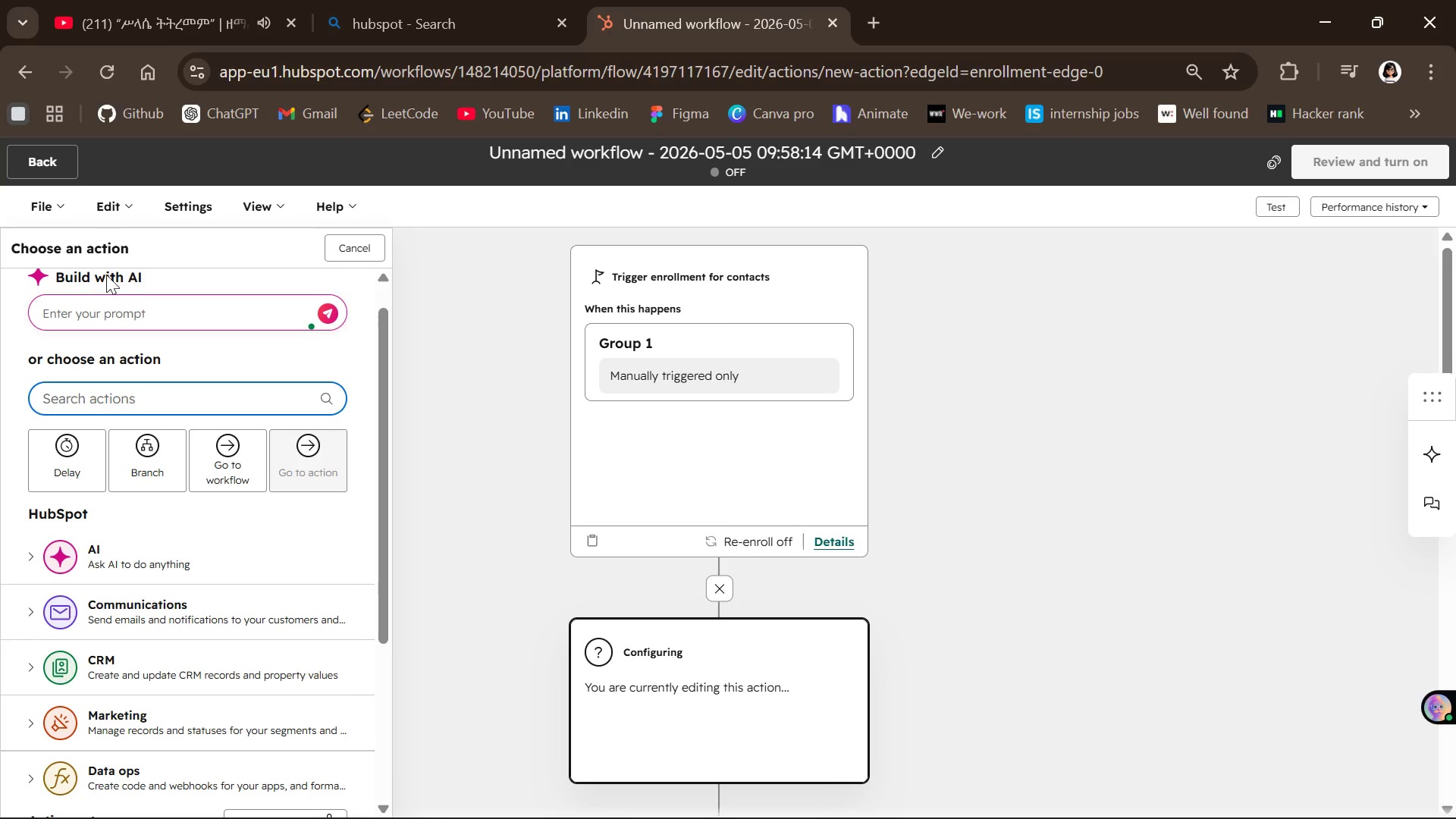 
left_click([27, 165])
 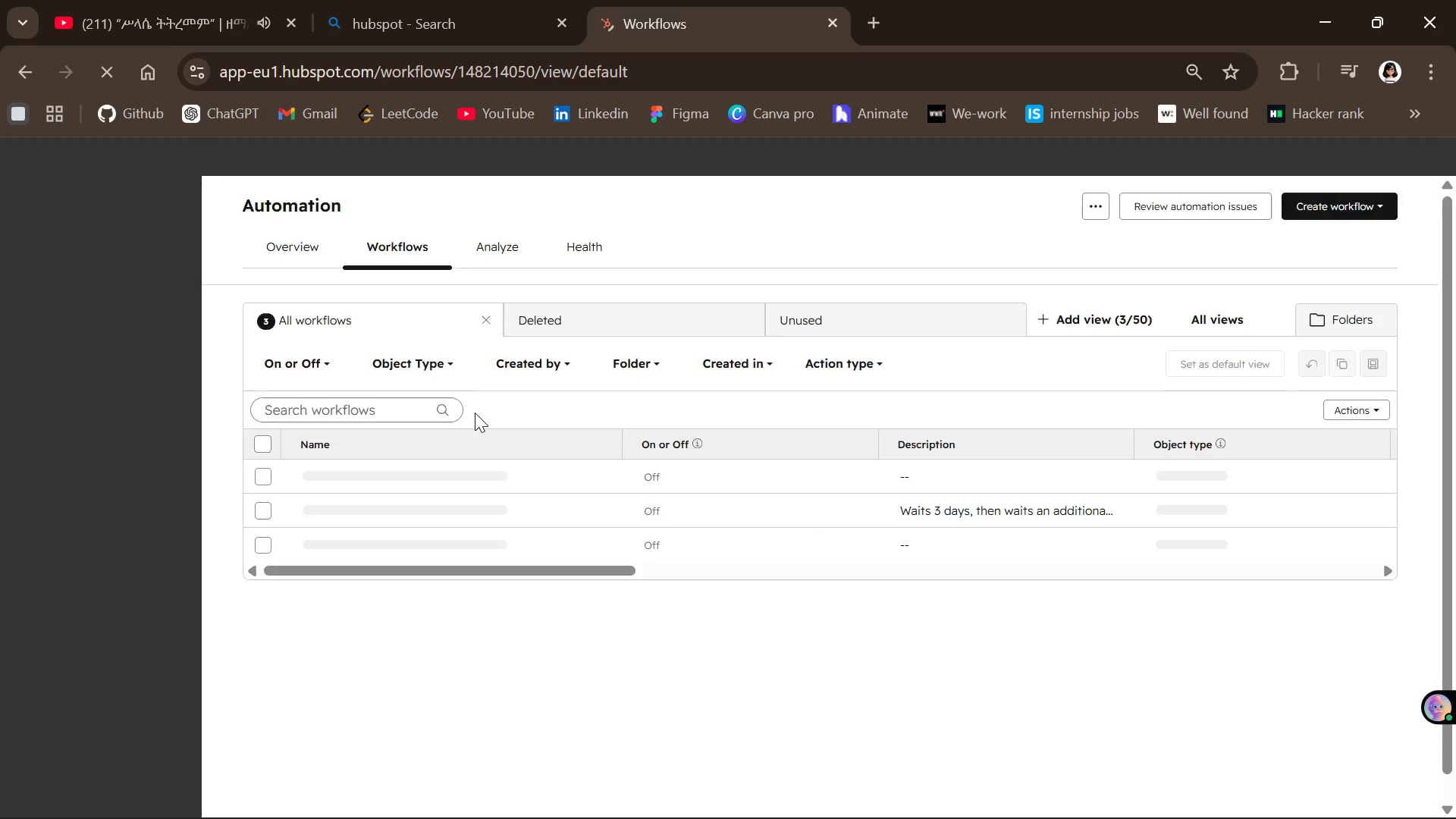 
wait(12.97)
 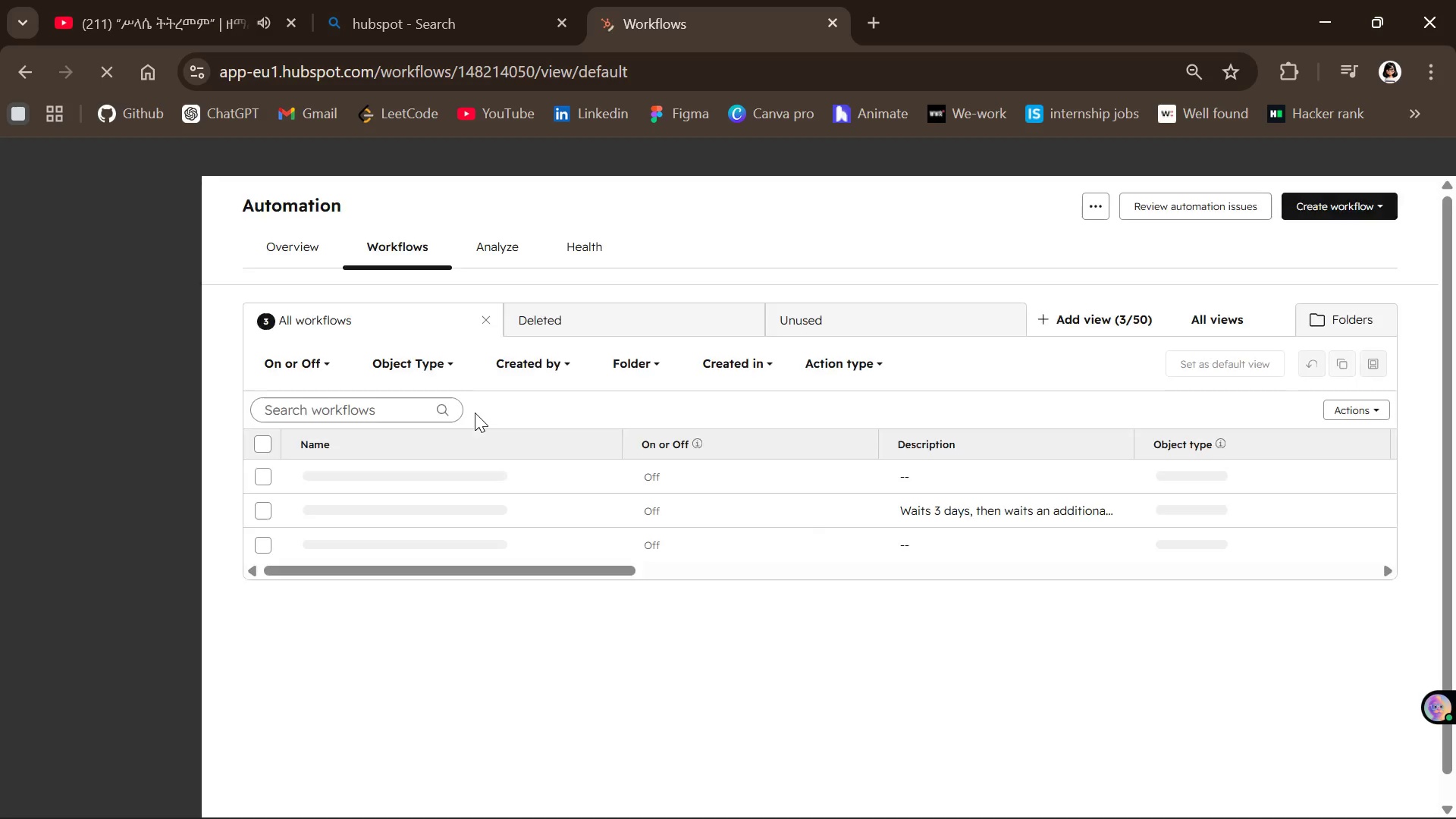 
scroll: coordinate [469, 469], scroll_direction: down, amount: 3.0
 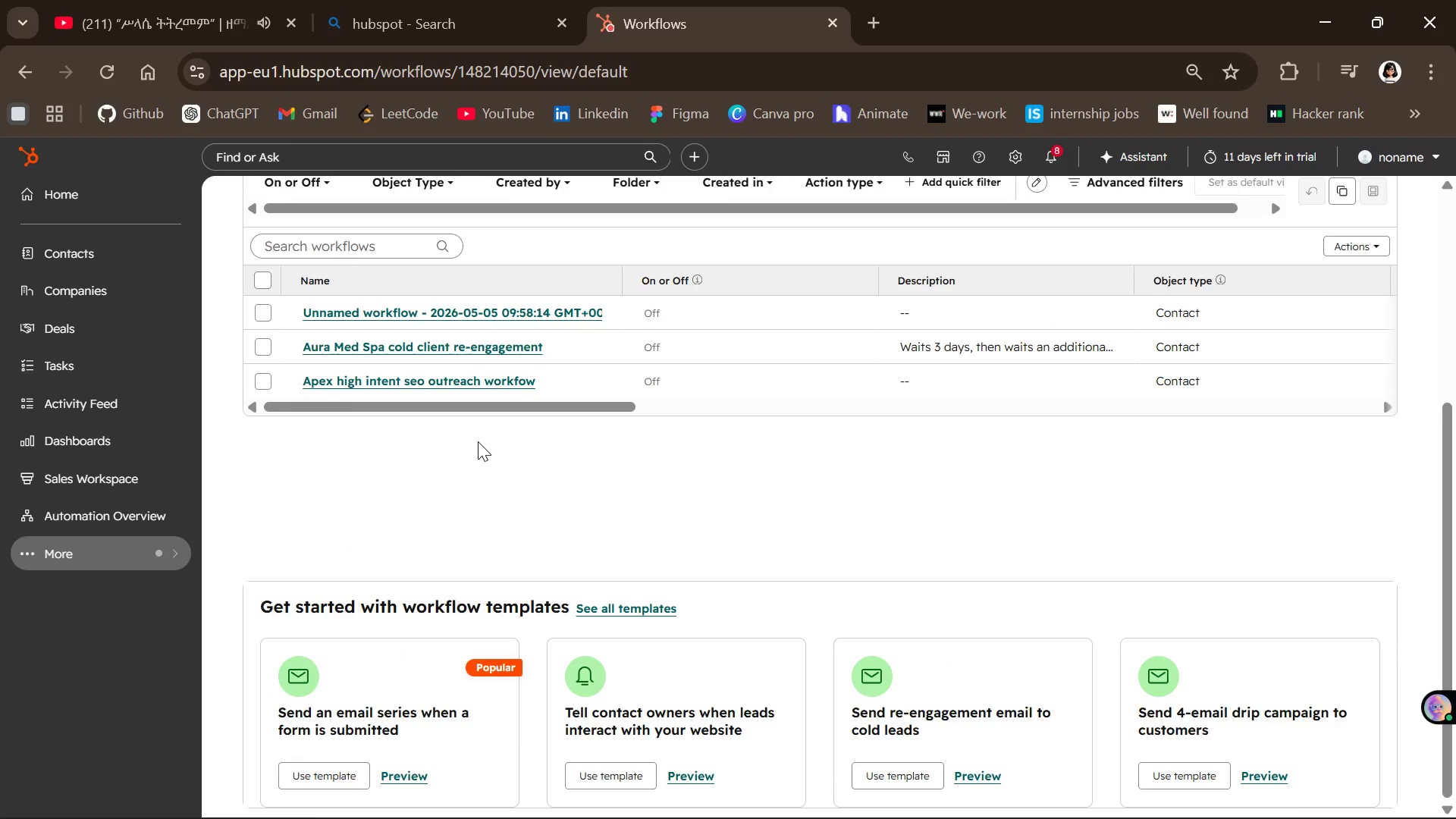 
scroll: coordinate [478, 441], scroll_direction: up, amount: 3.0
 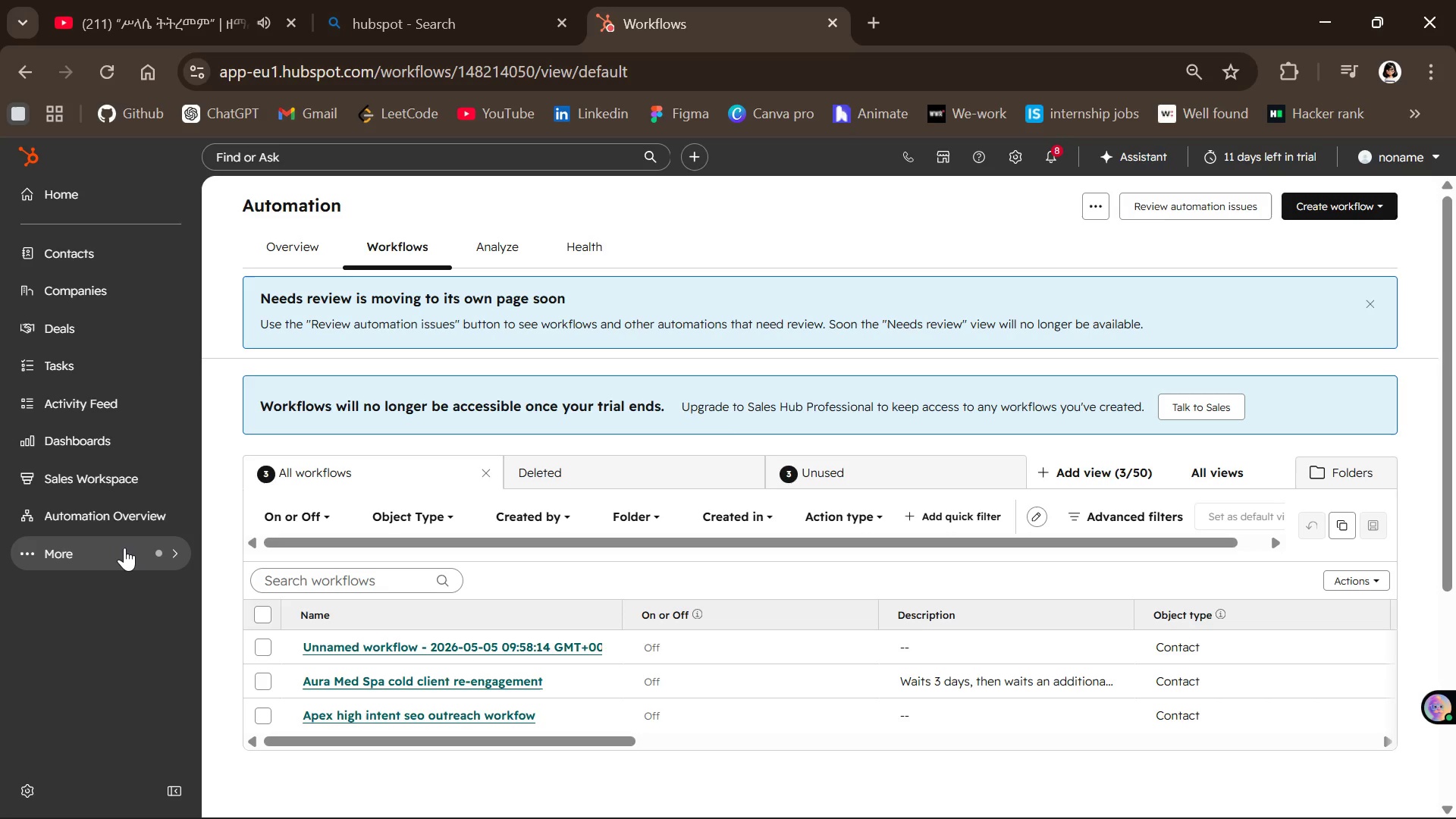 
left_click([124, 548])
 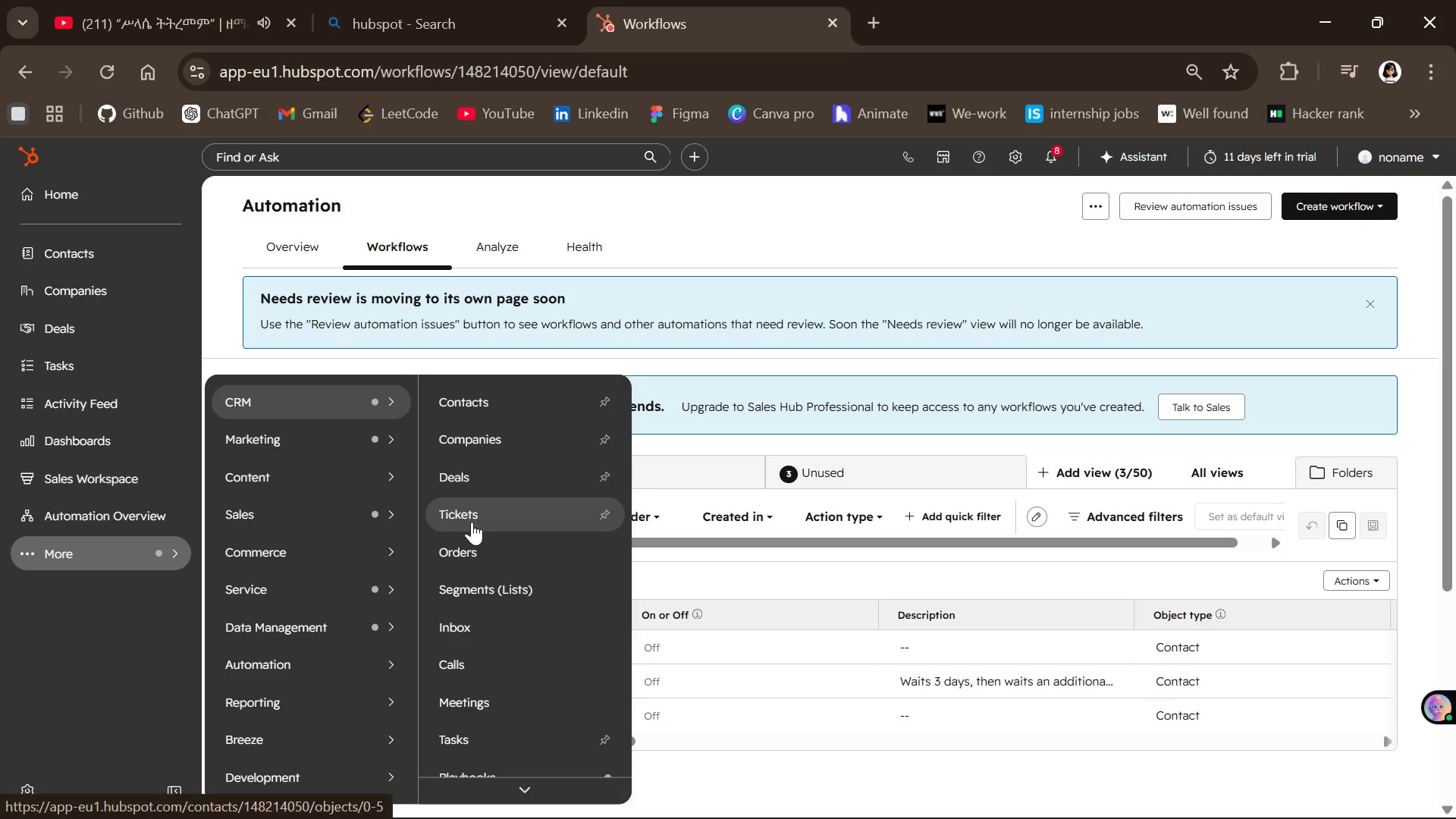 
wait(7.95)
 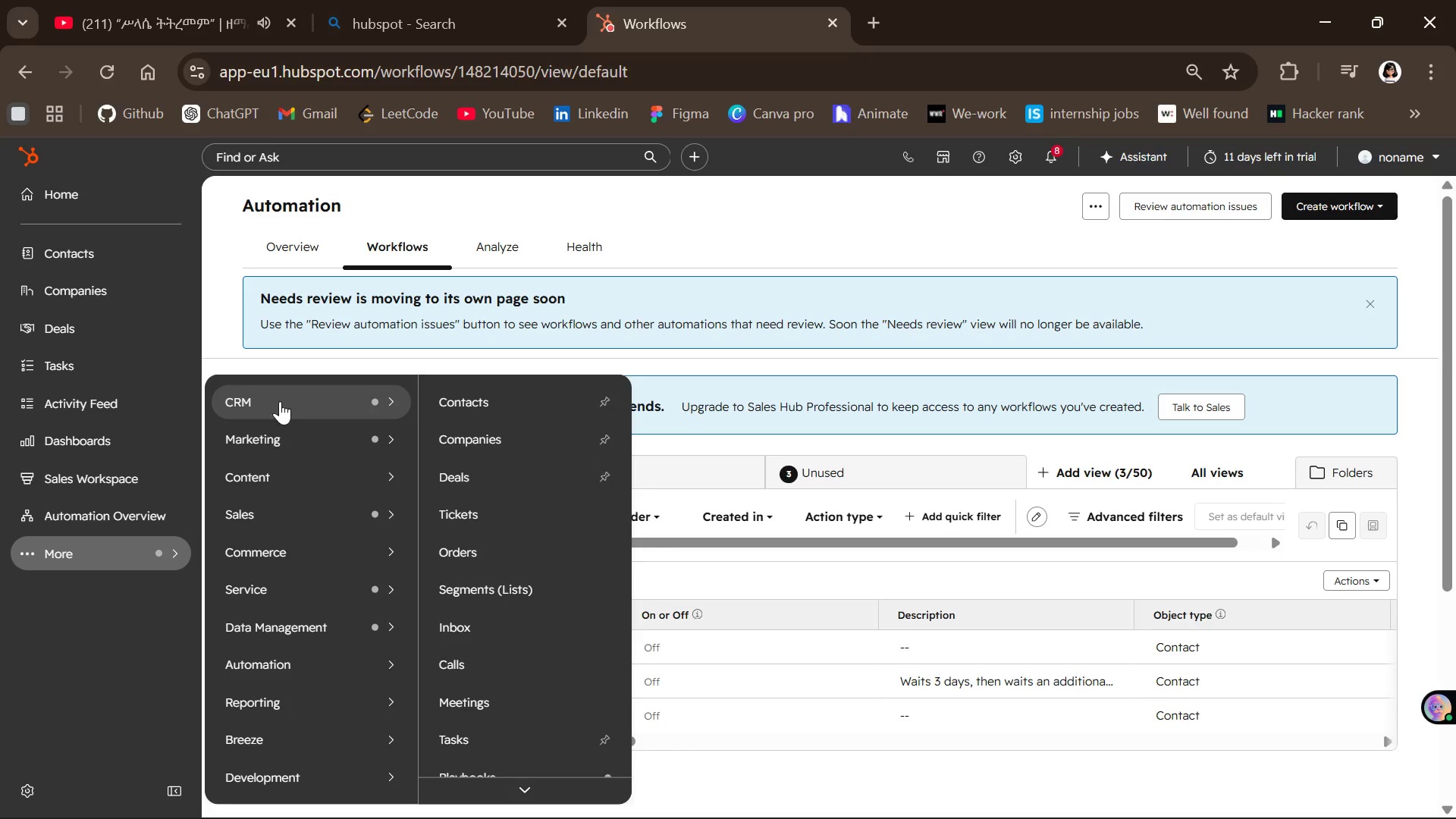 
scroll: coordinate [500, 592], scroll_direction: up, amount: 1.0
 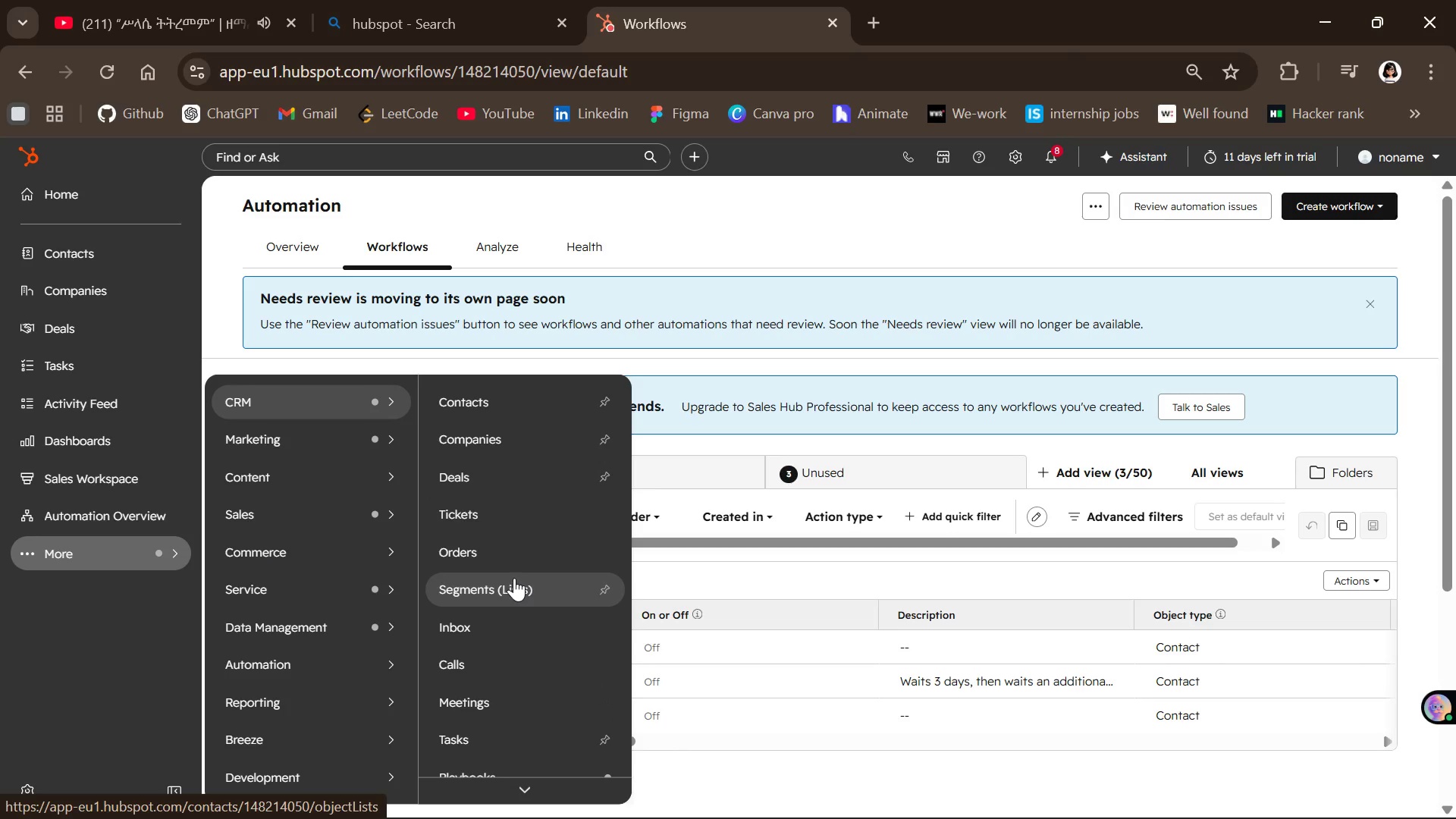 
wait(9.28)
 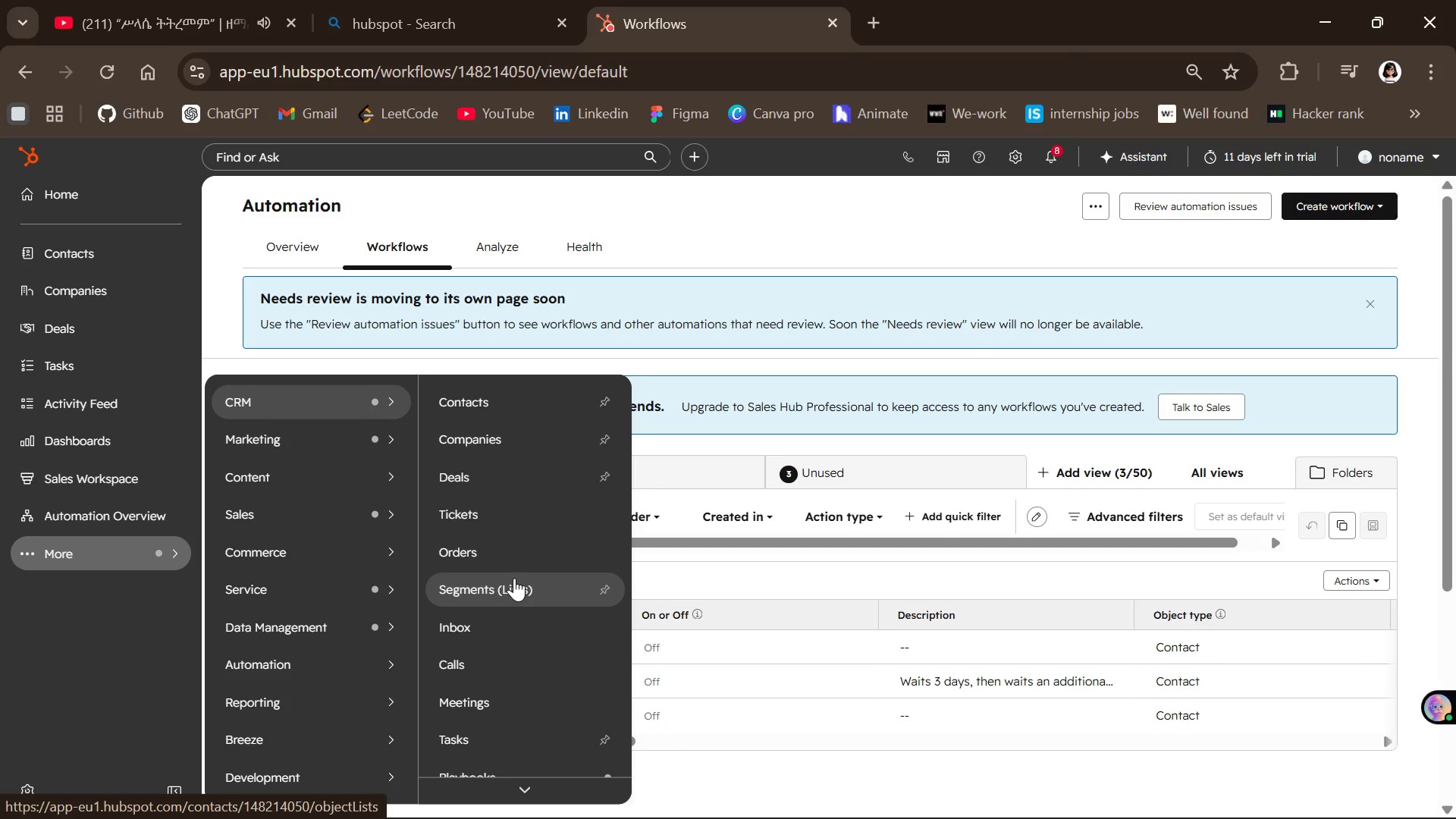 
scroll: coordinate [336, 661], scroll_direction: down, amount: 1.0
 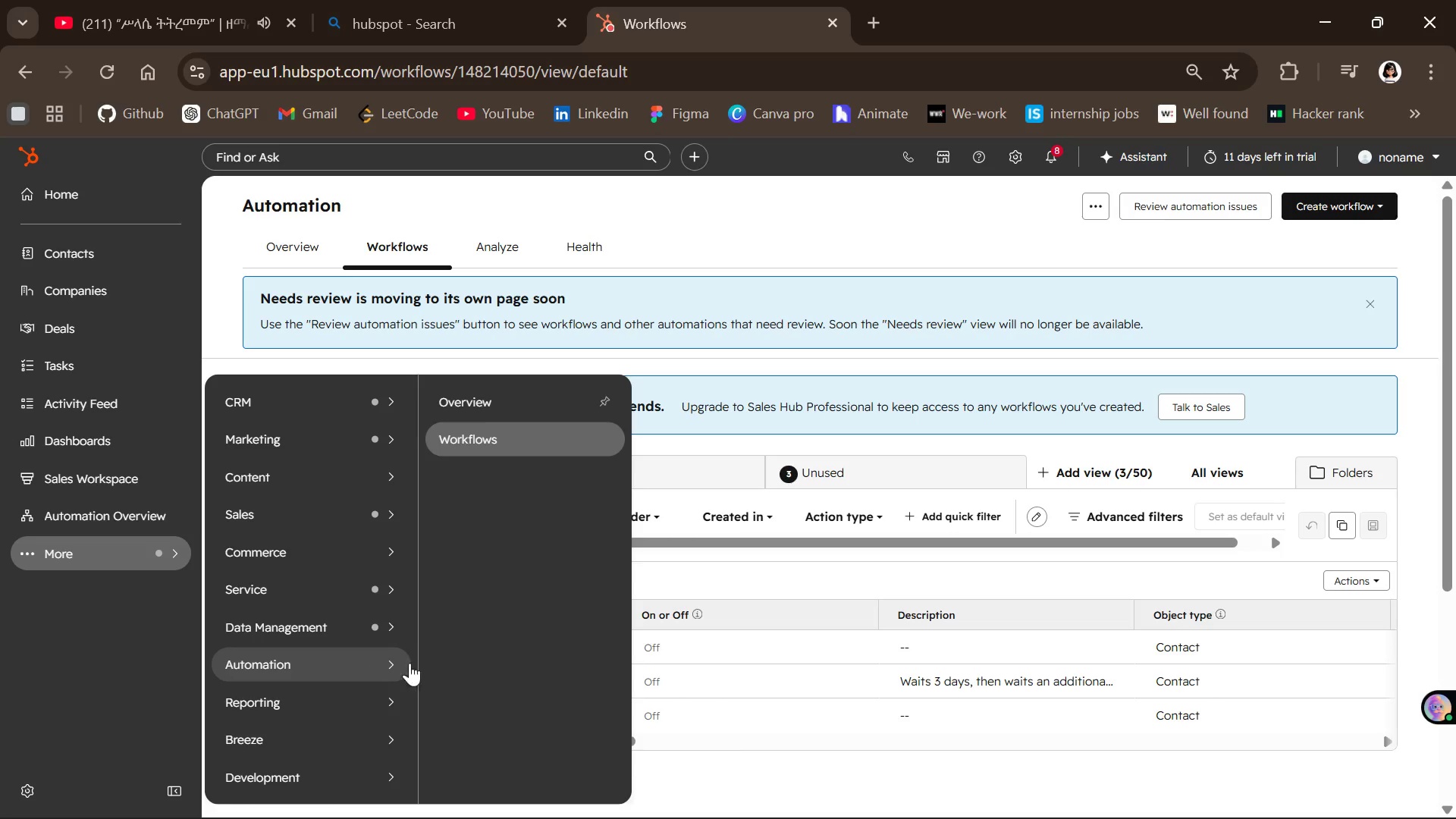 
left_click([479, 442])
 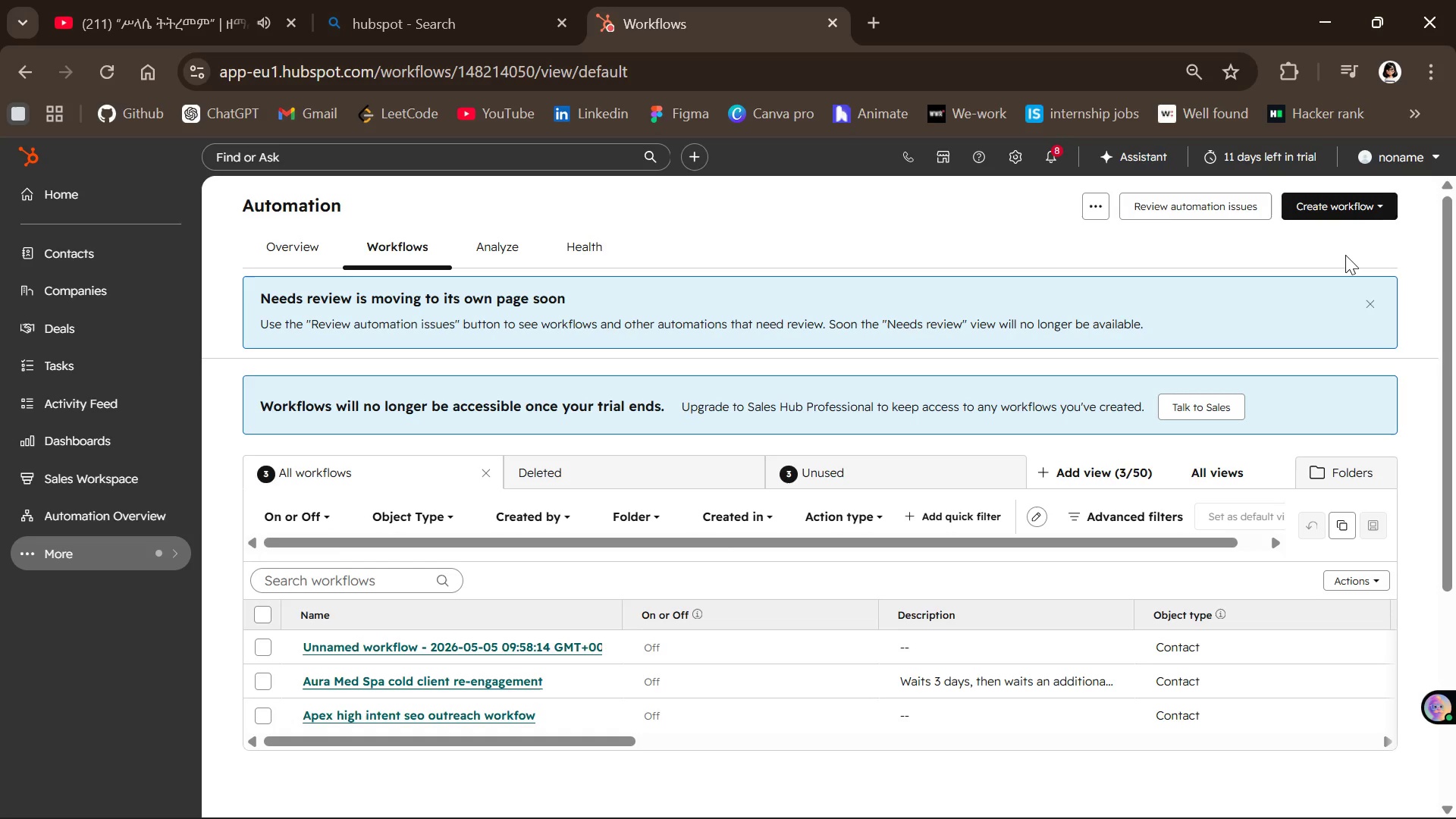 
wait(14.69)
 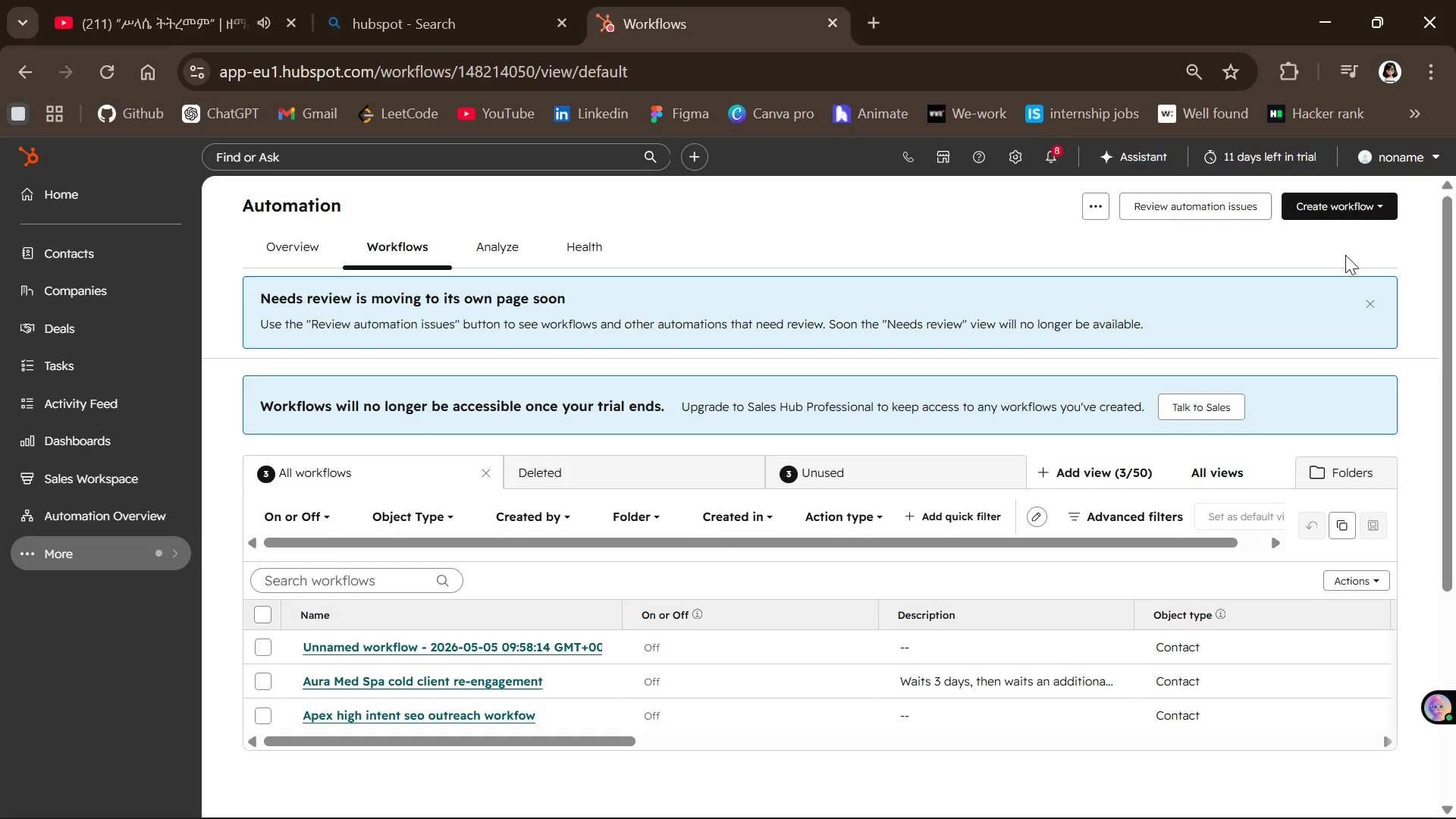 
left_click([257, 617])
 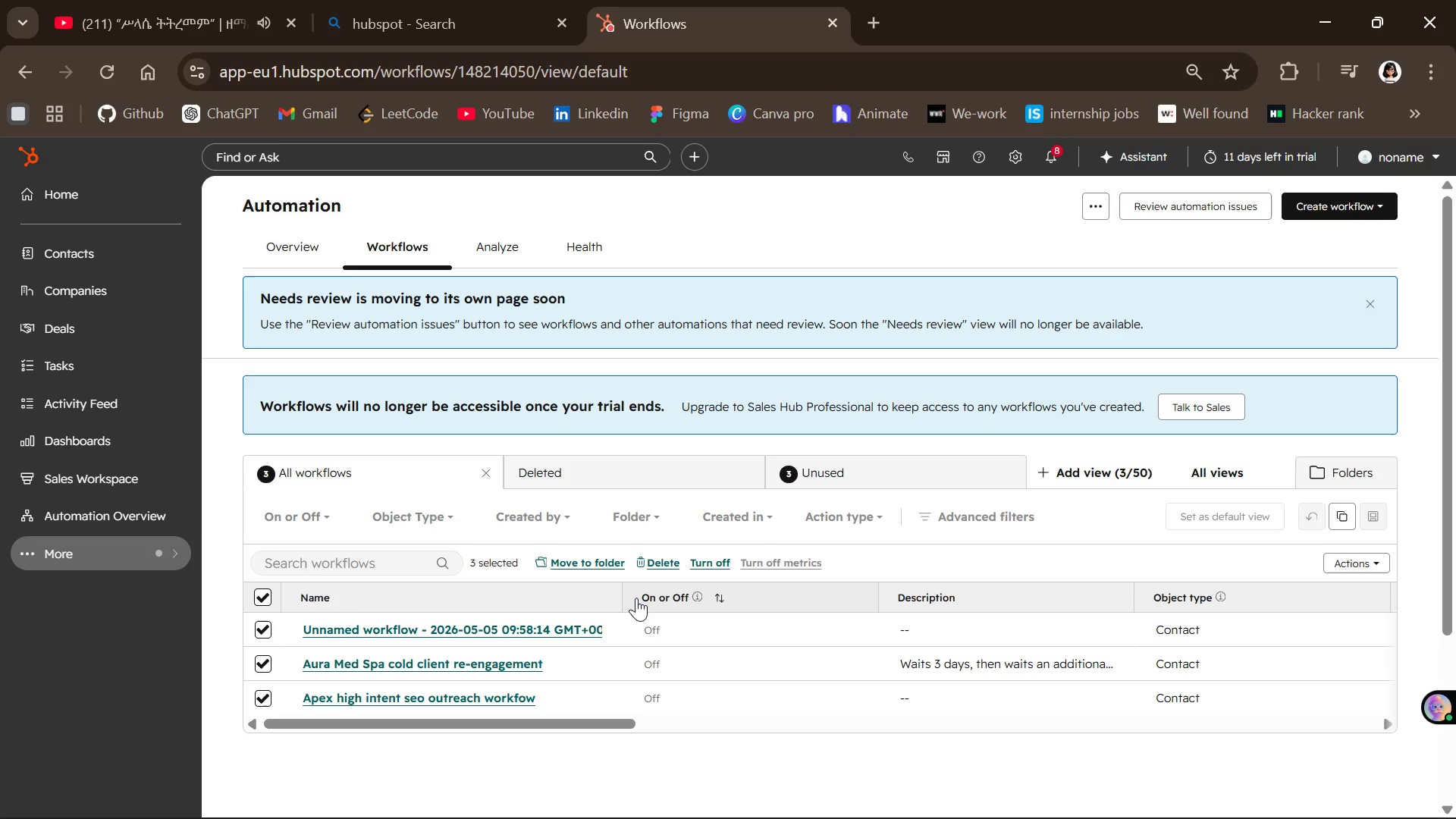 
left_click([639, 558])
 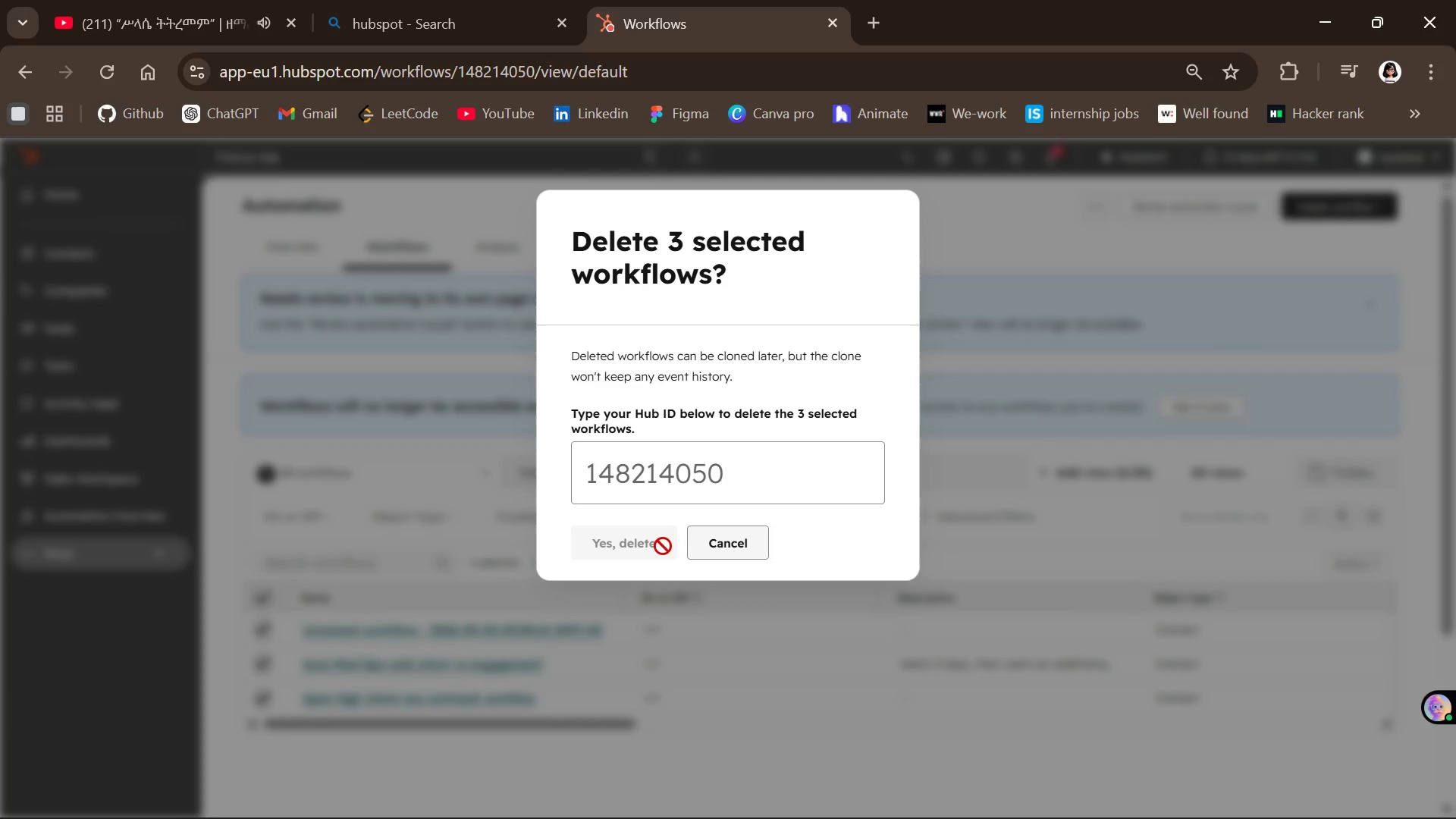 
left_click([650, 502])
 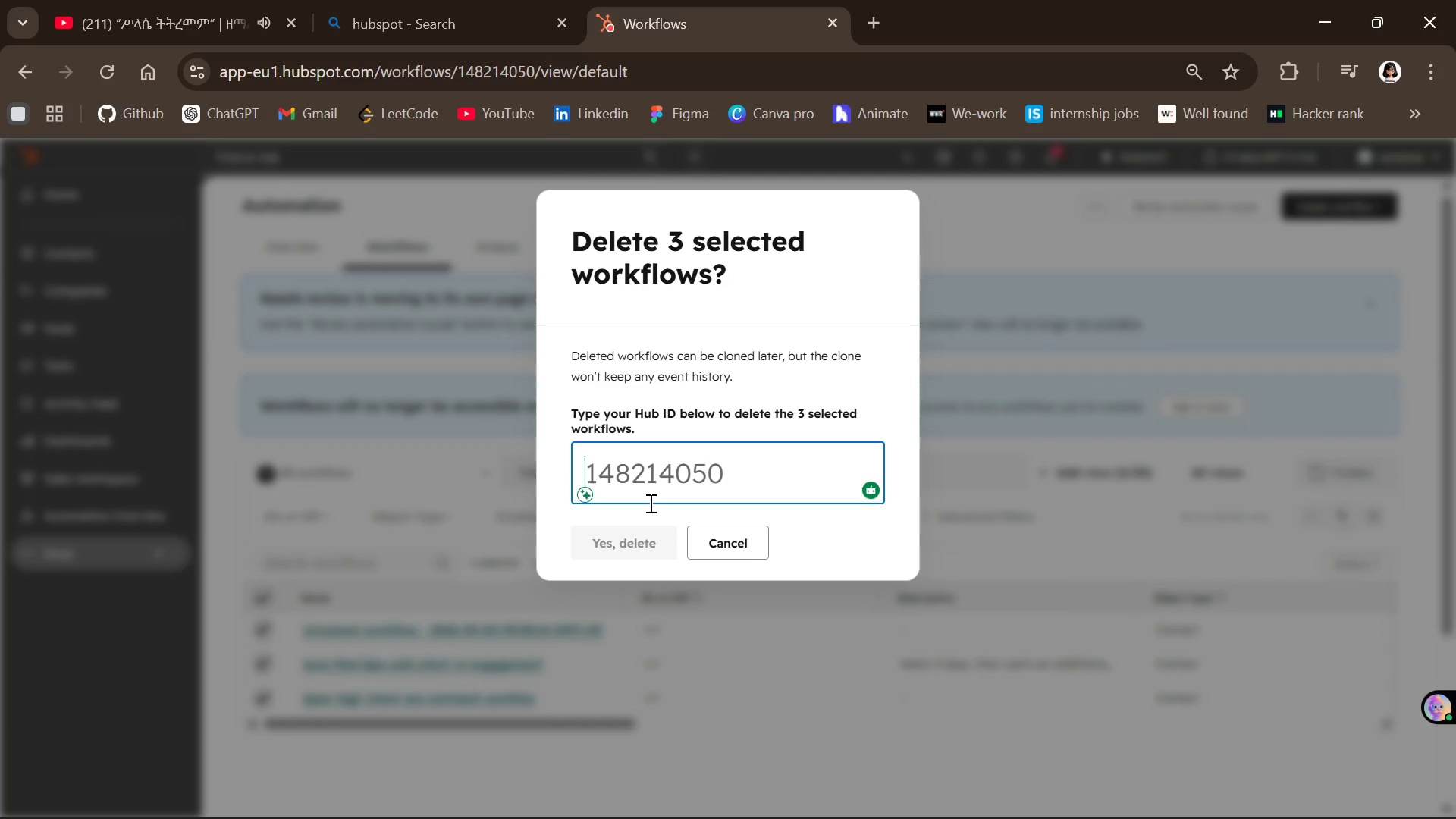 
type(148)
 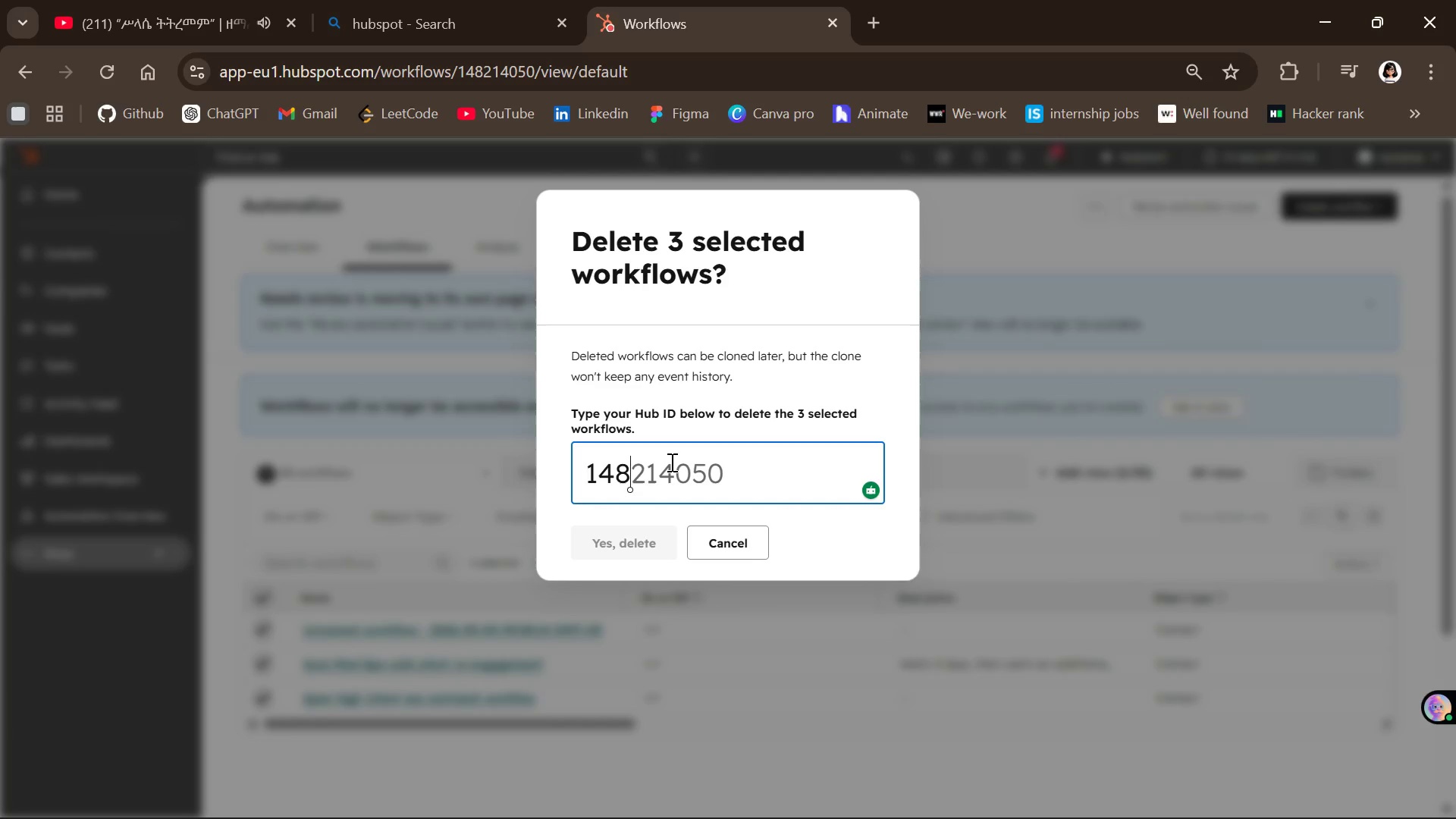 
type(214)
 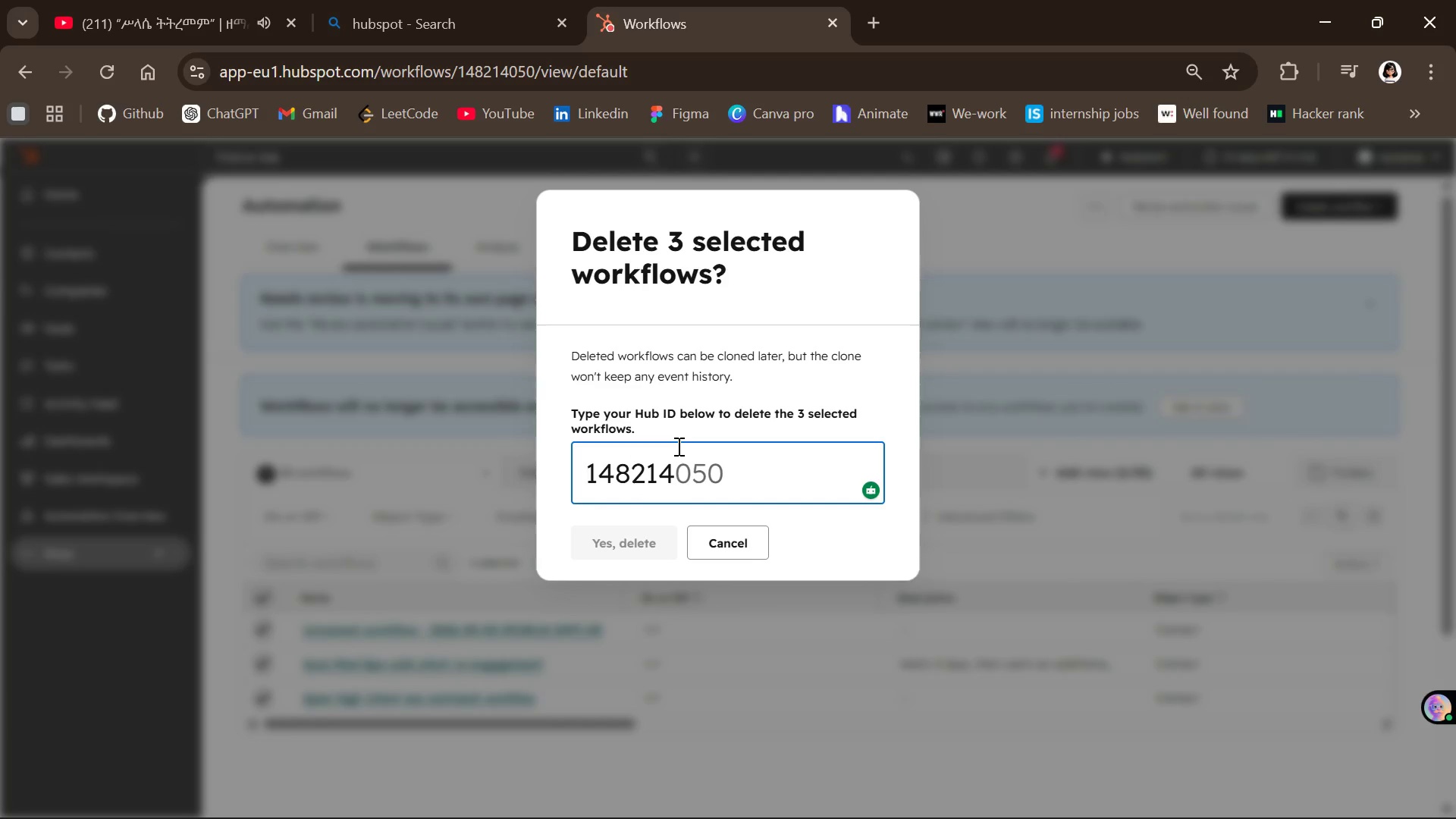 
type(050)
 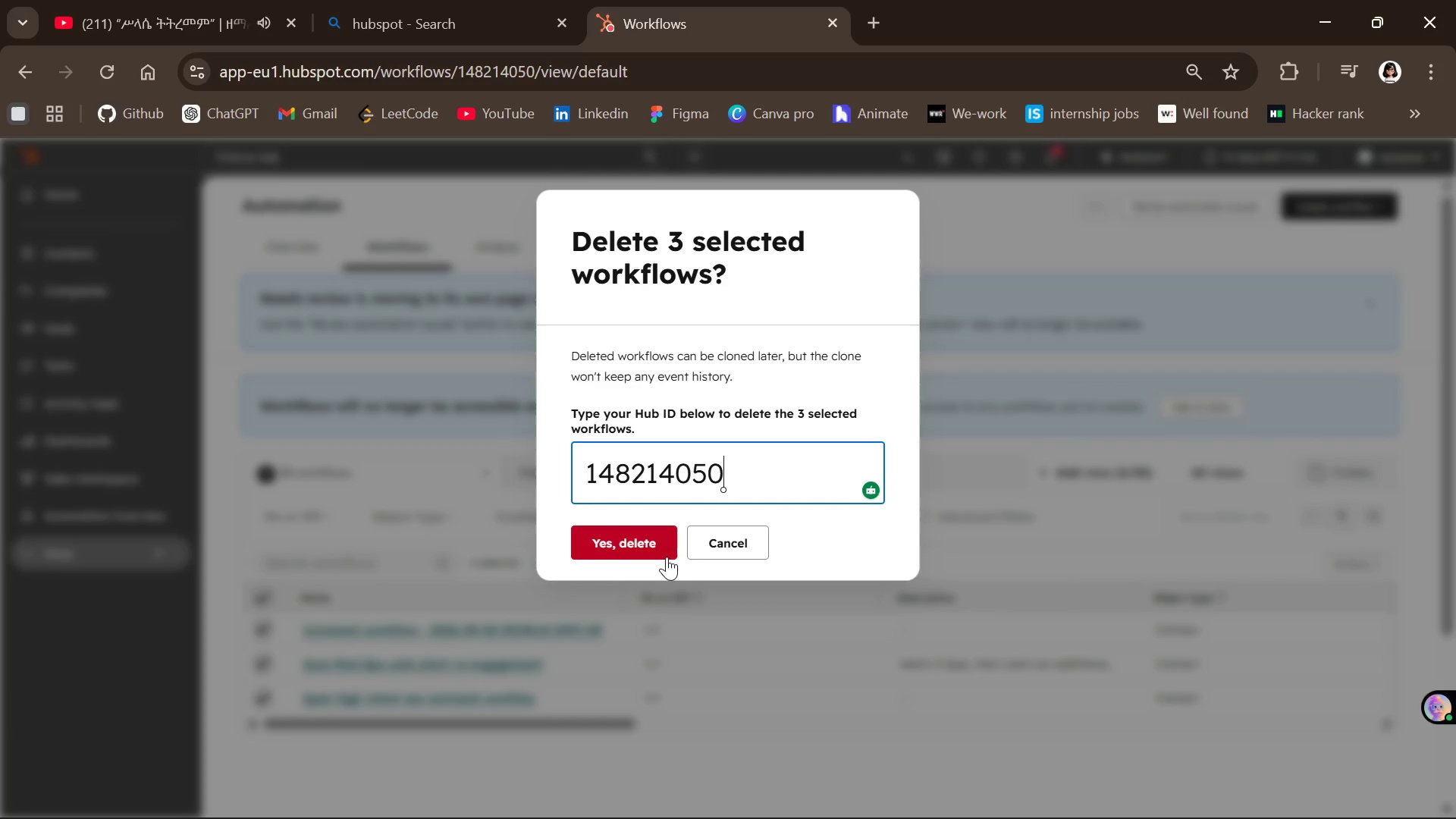 
left_click([664, 554])
 